 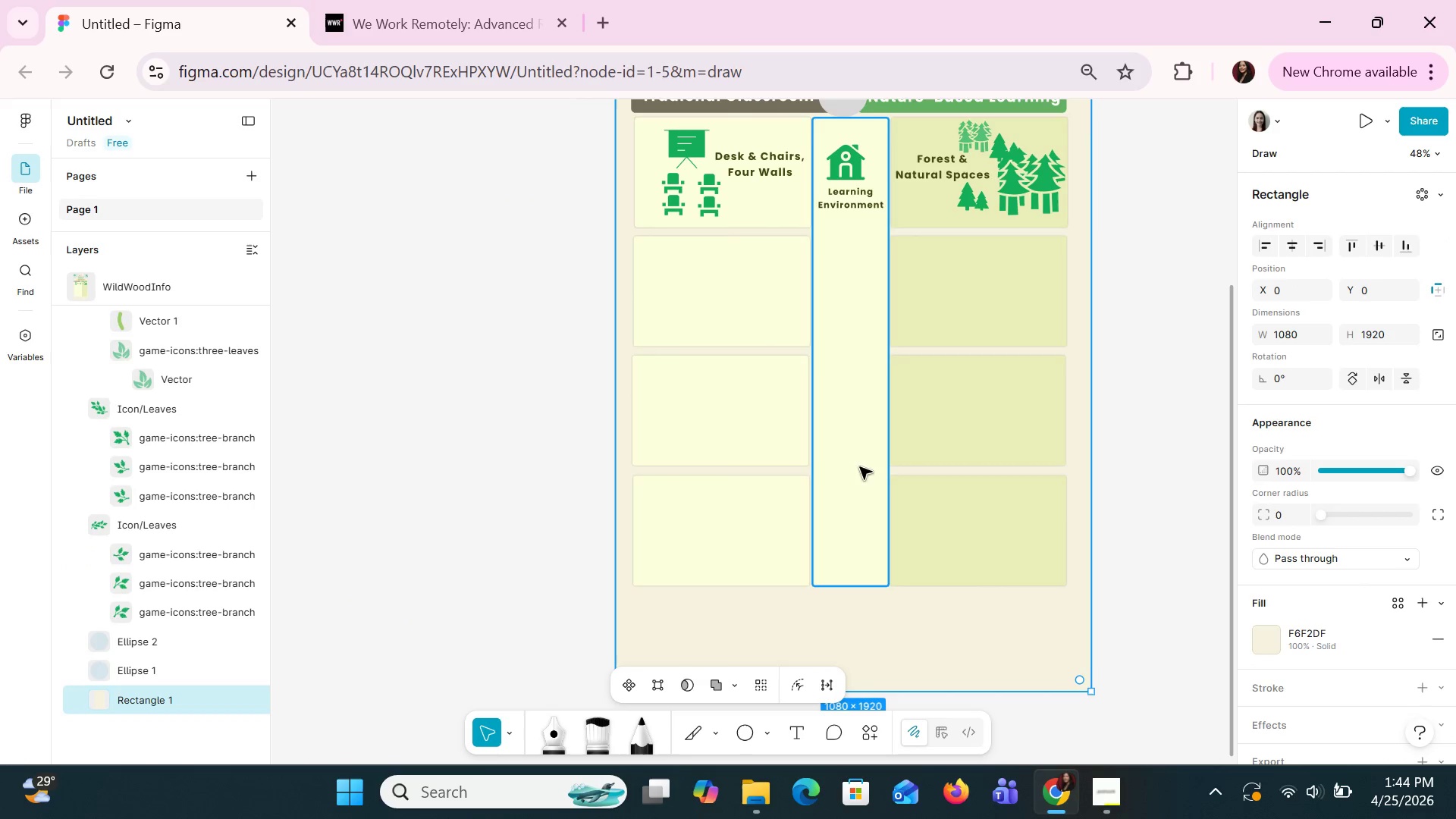 
scroll: coordinate [841, 624], scroll_direction: up, amount: 1.0
 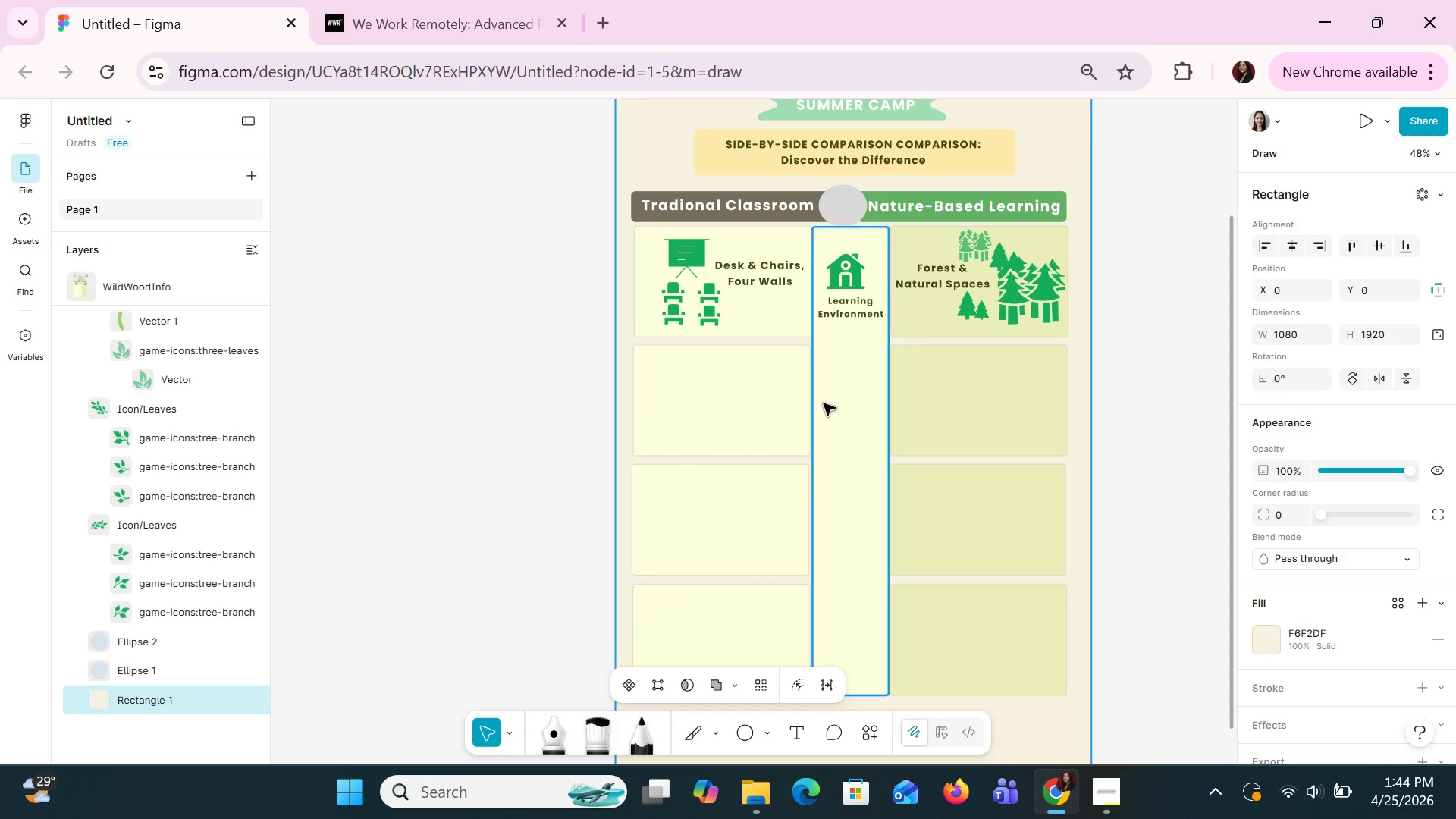 
left_click([851, 209])
 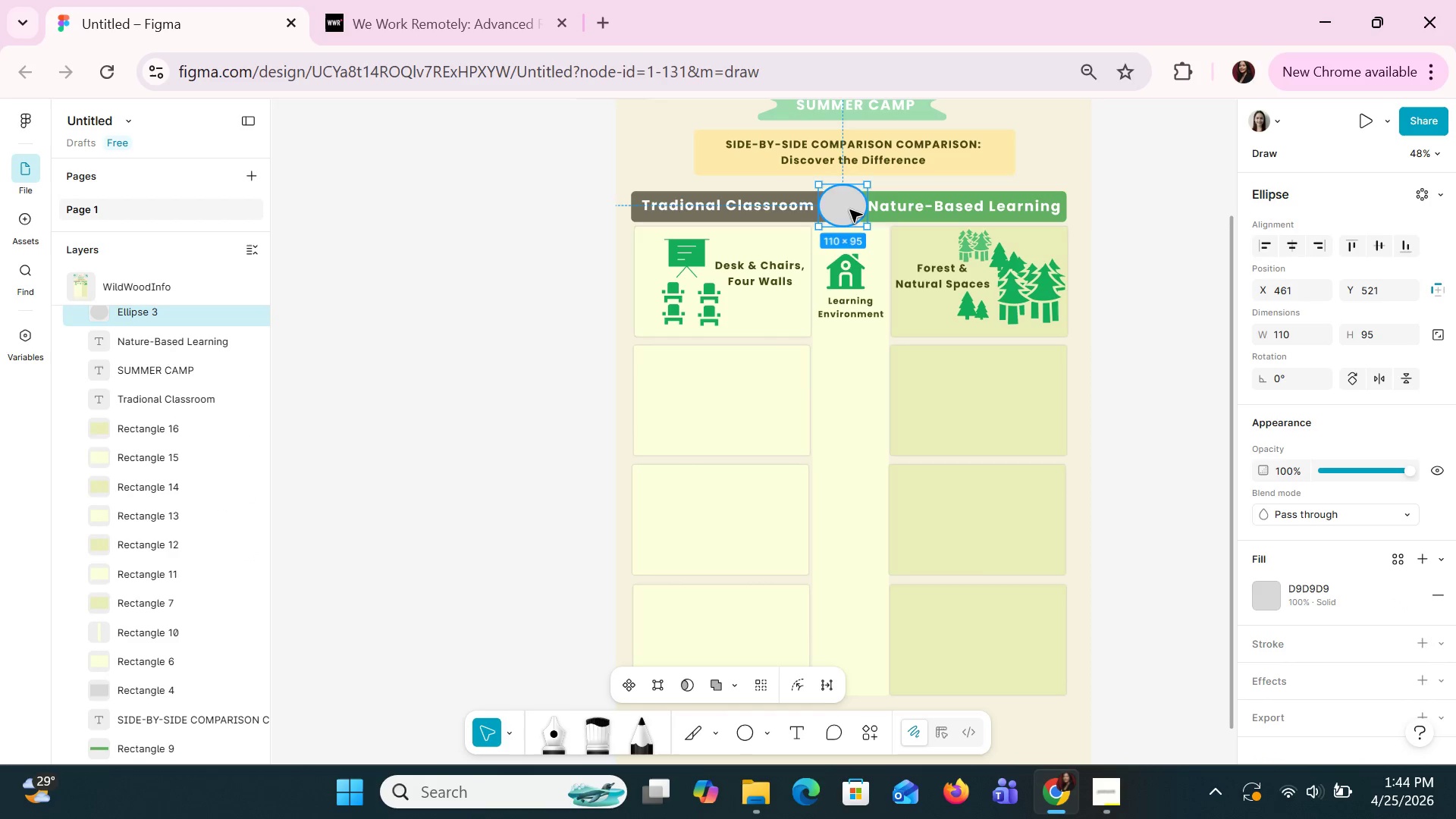 
key(ArrowUp)
 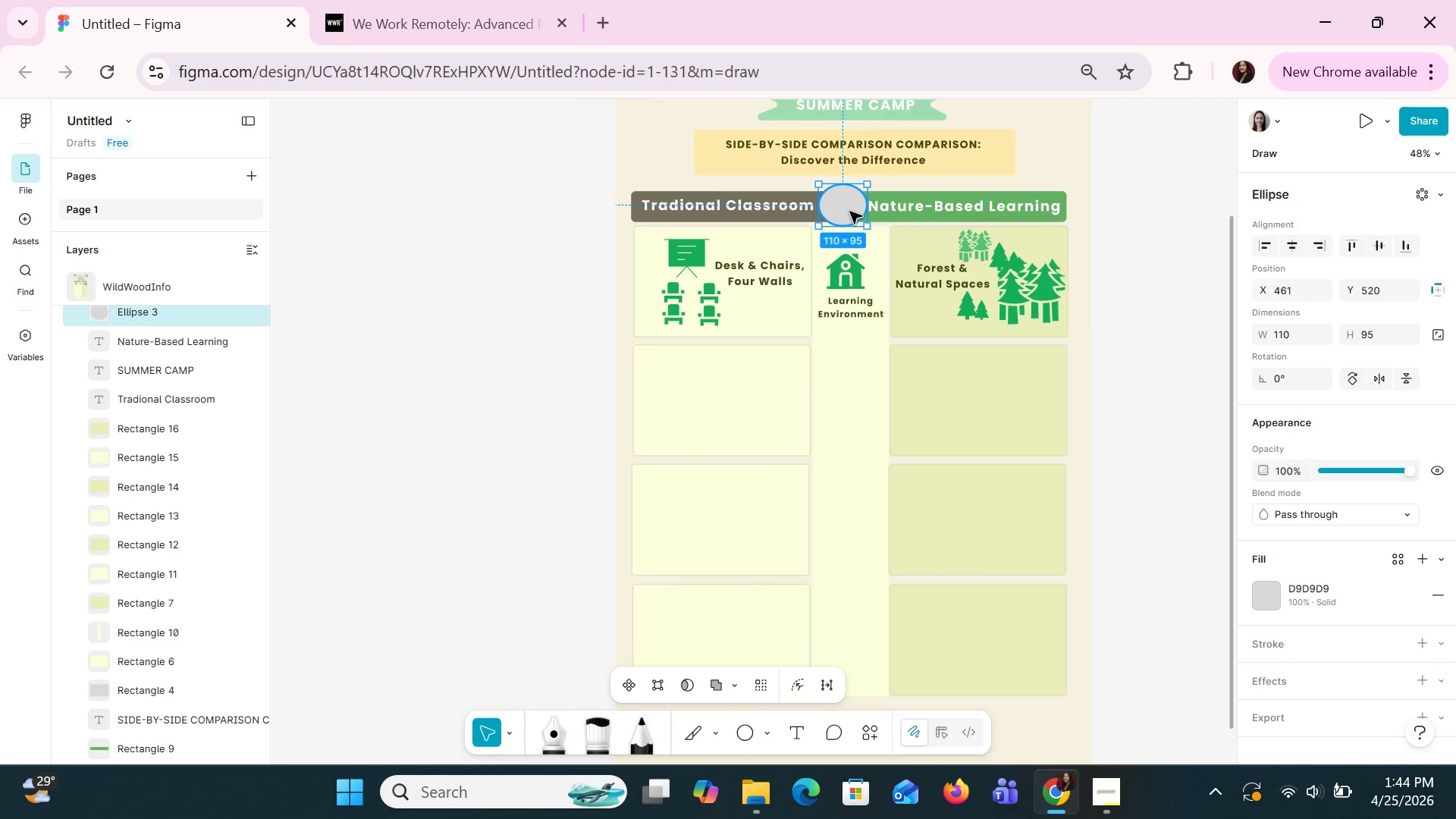 
key(ArrowUp)
 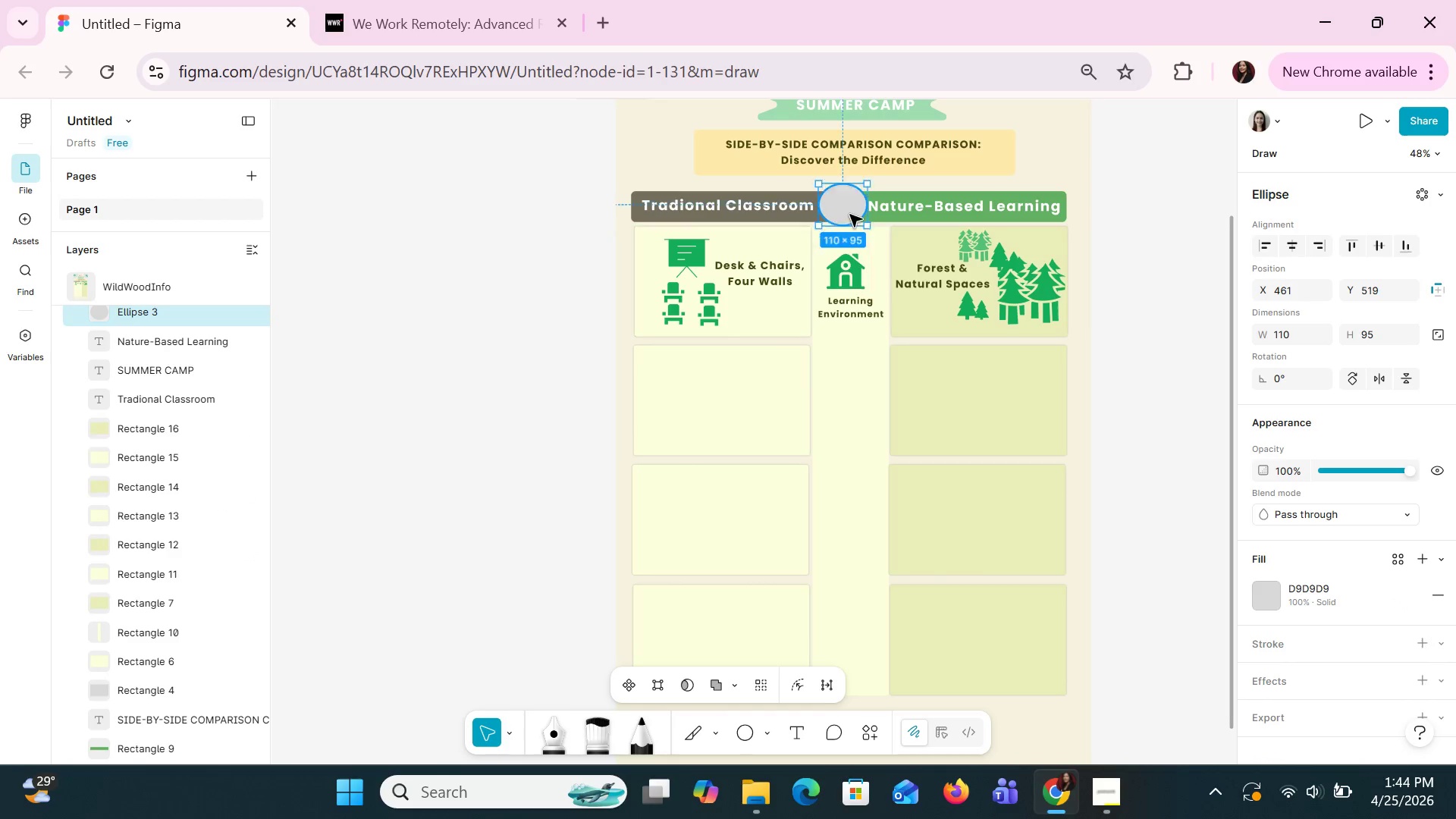 
key(ArrowUp)
 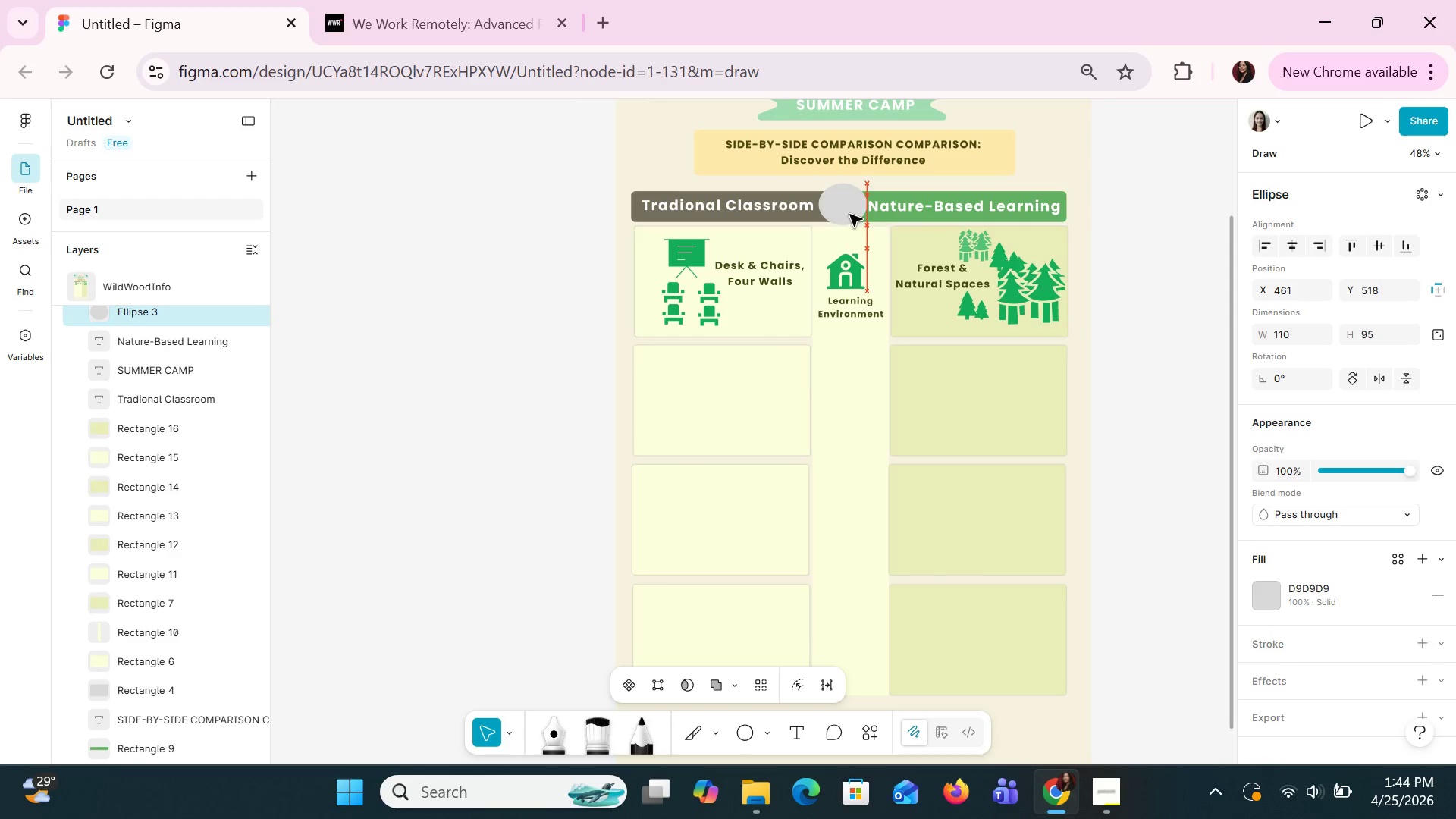 
key(ArrowUp)
 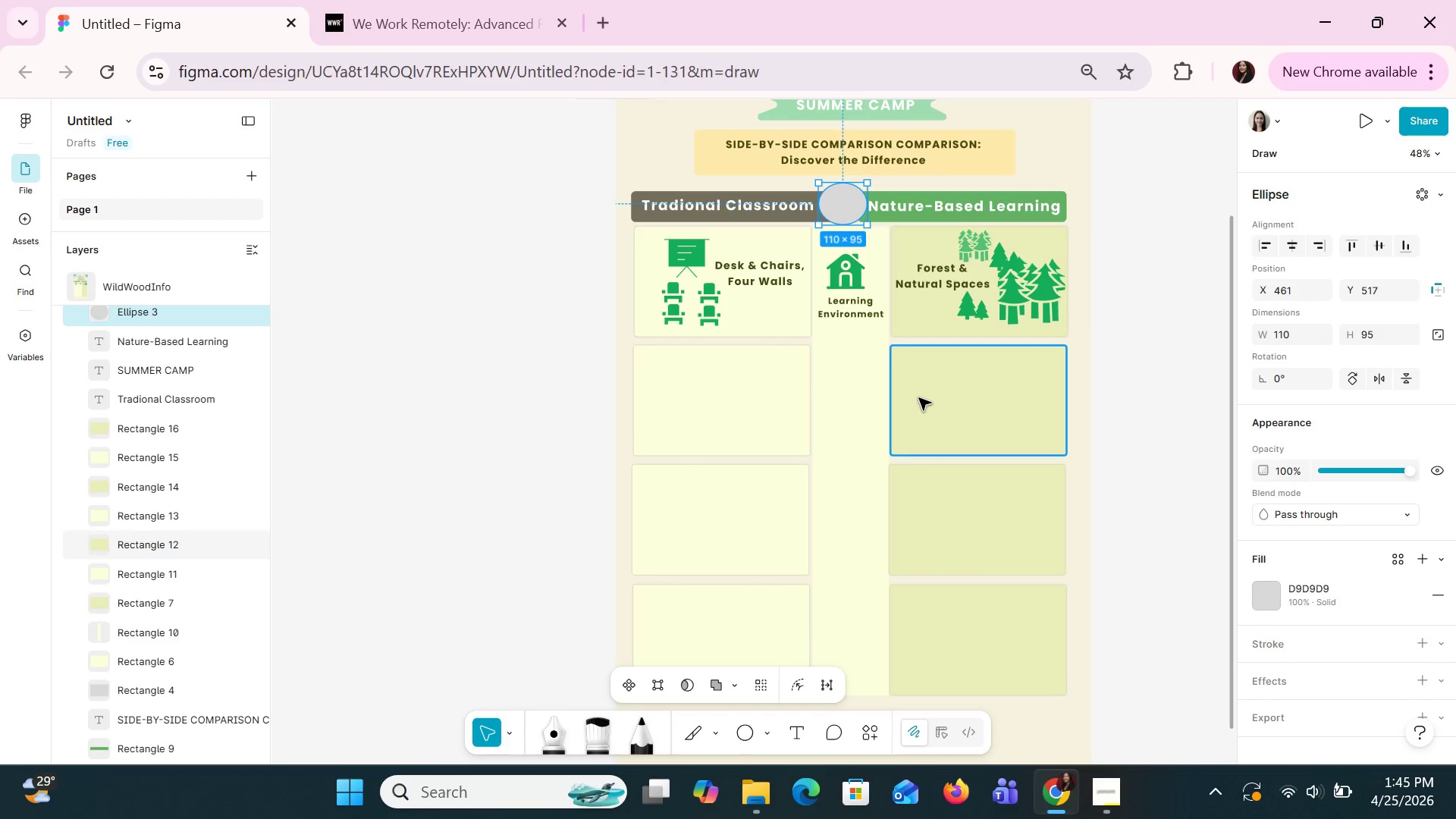 
key(ArrowUp)
 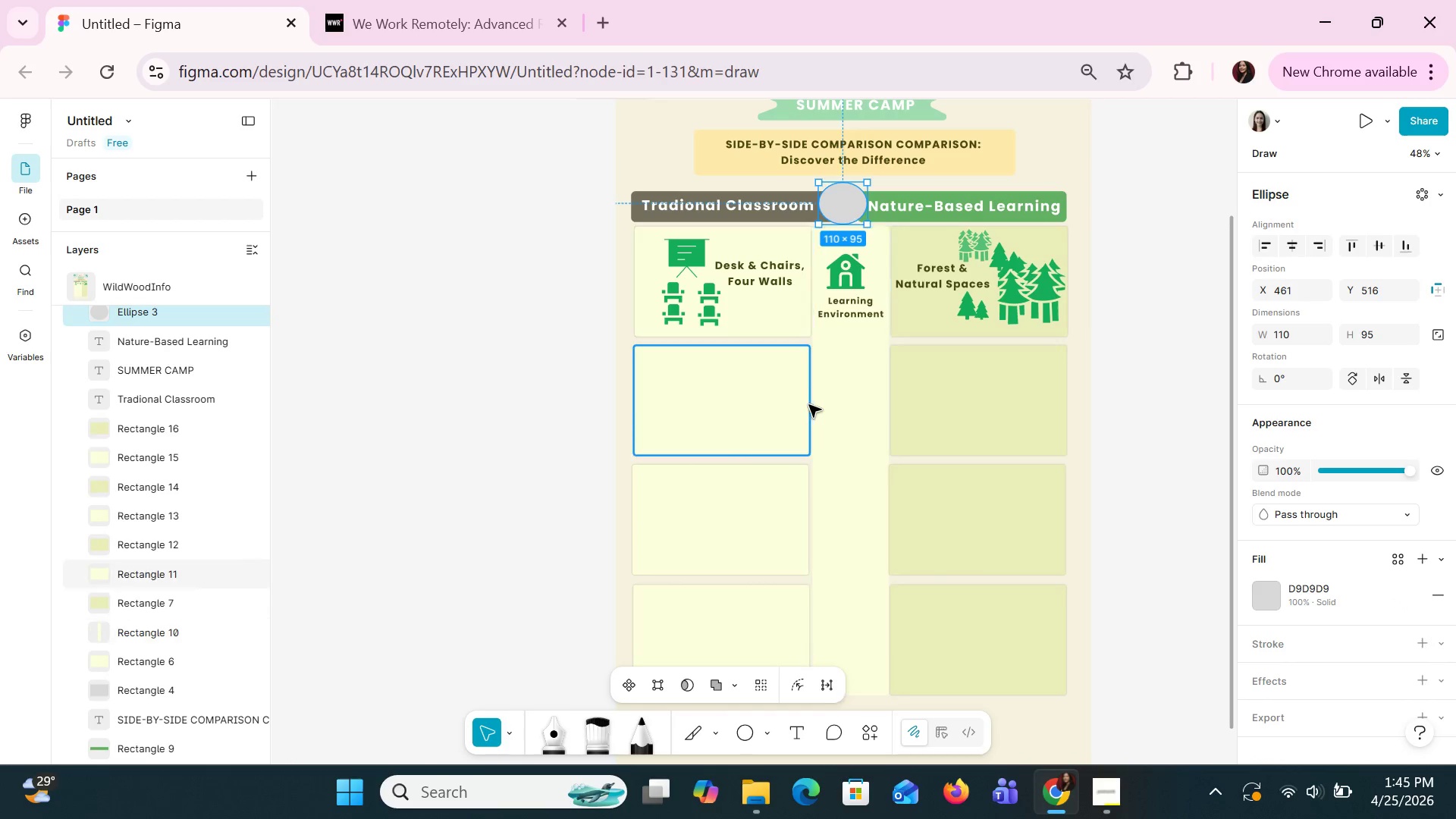 
left_click_drag(start_coordinate=[808, 403], to_coordinate=[814, 419])
 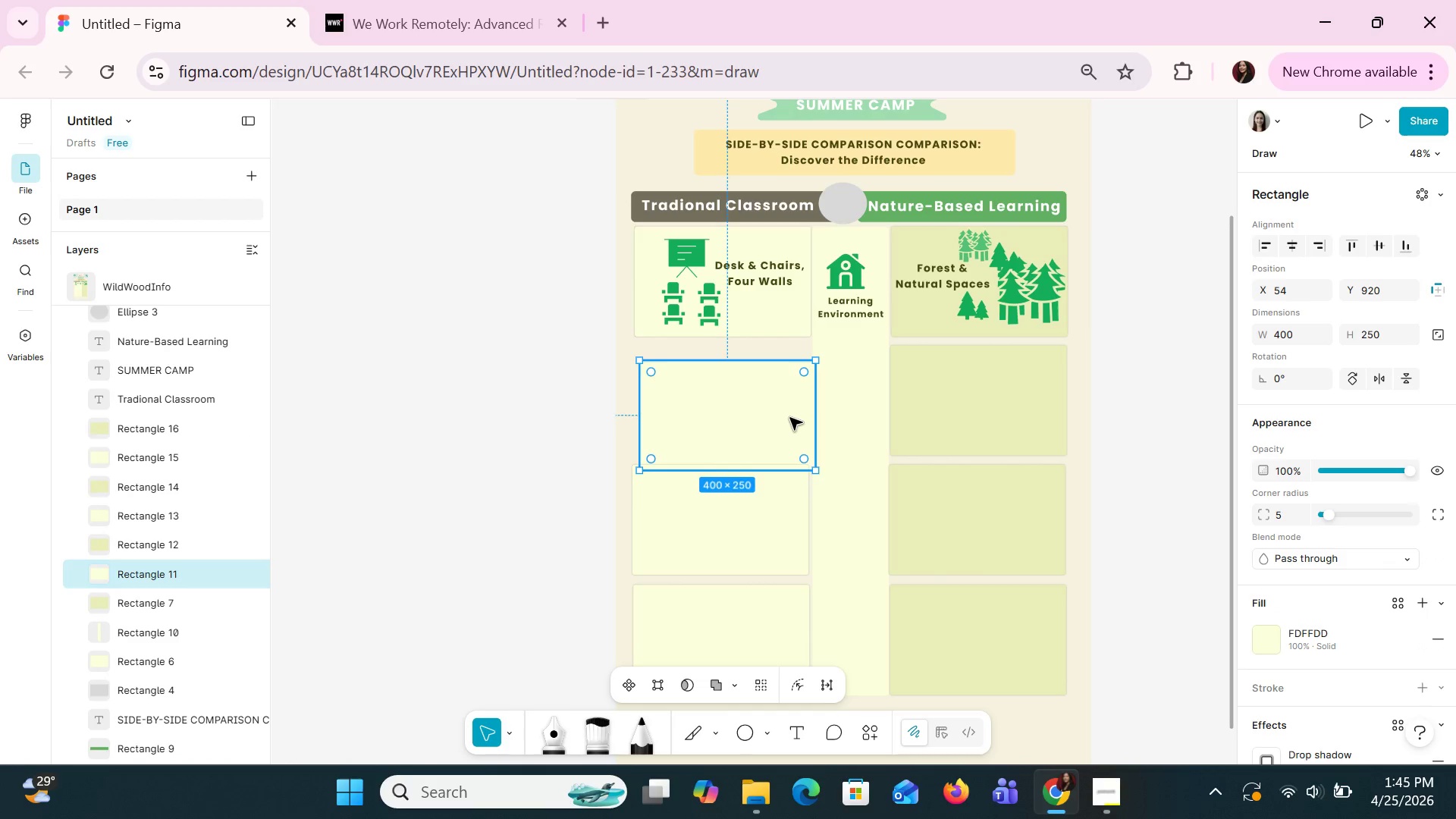 
key(Control+Z)
 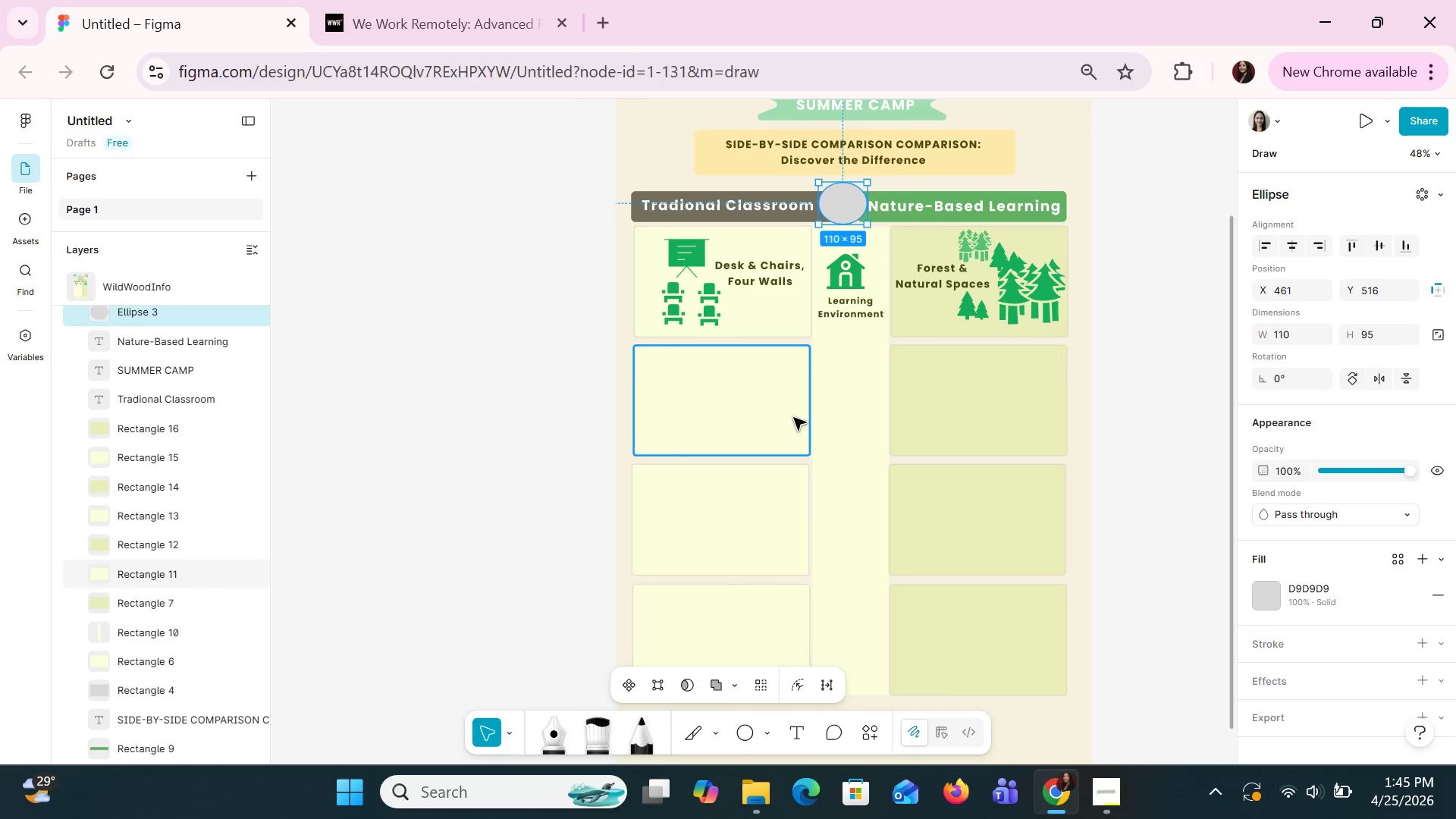 
right_click([793, 417])
 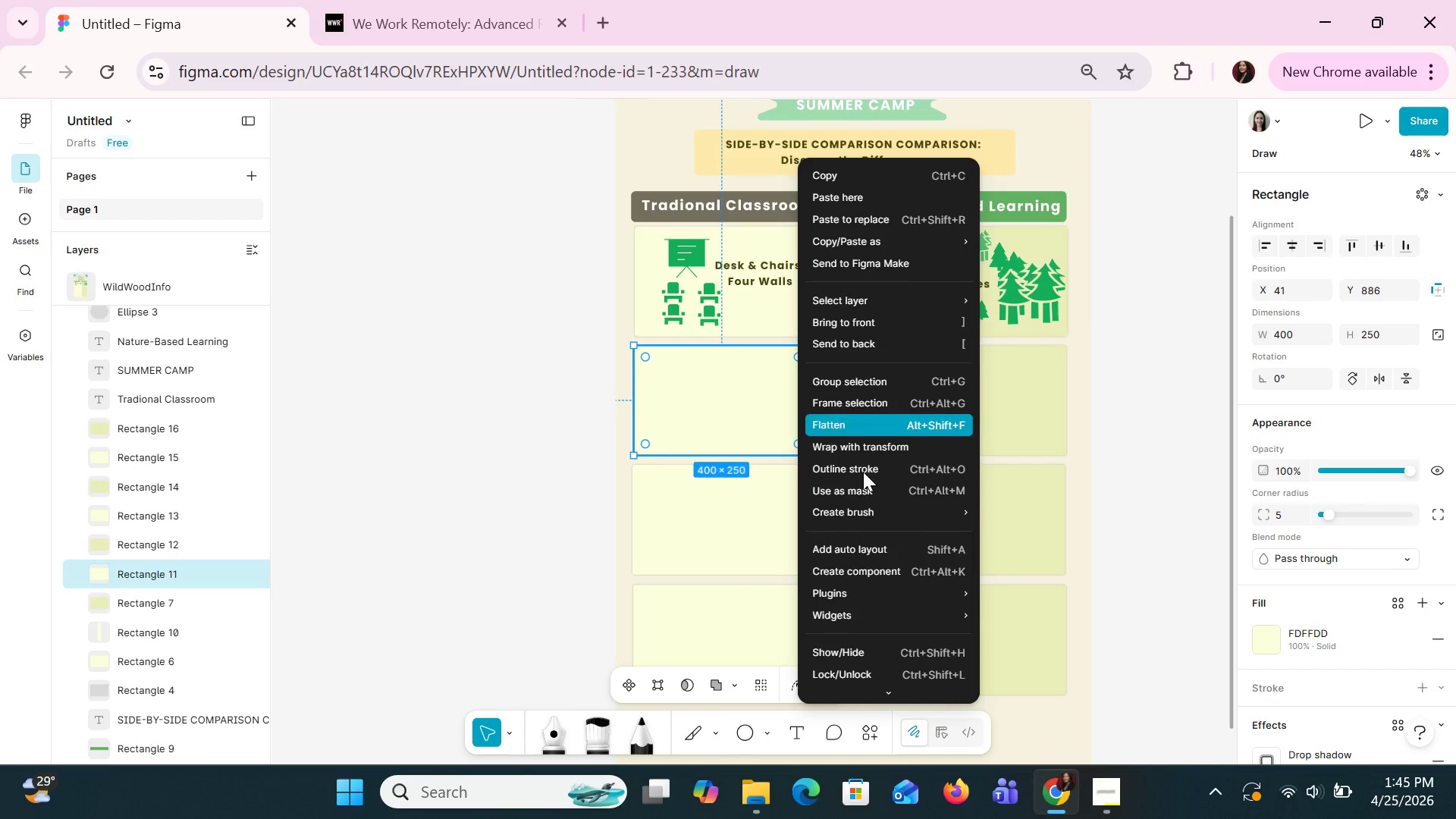 
scroll: coordinate [893, 516], scroll_direction: down, amount: 3.0
 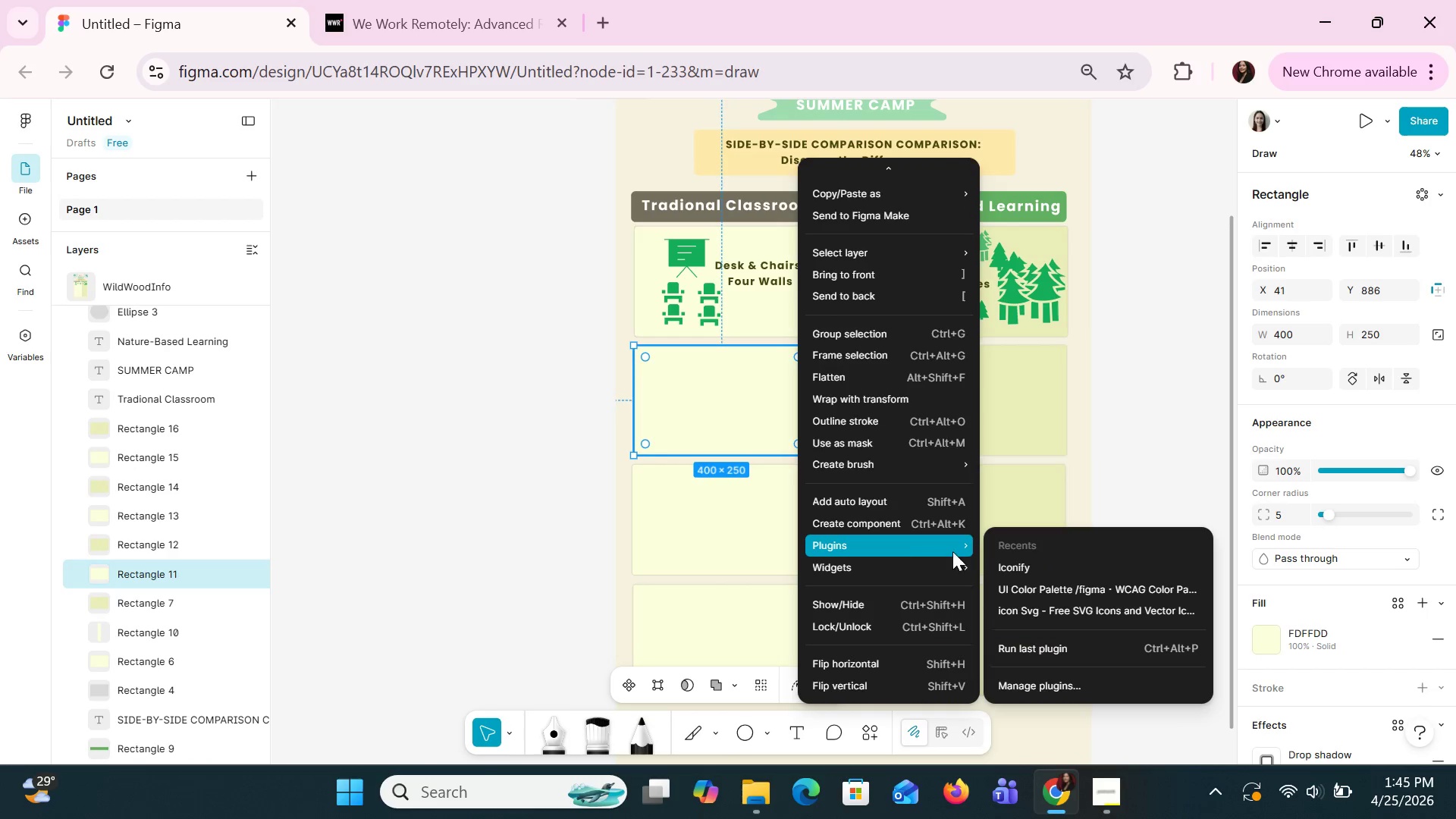 
left_click([993, 570])
 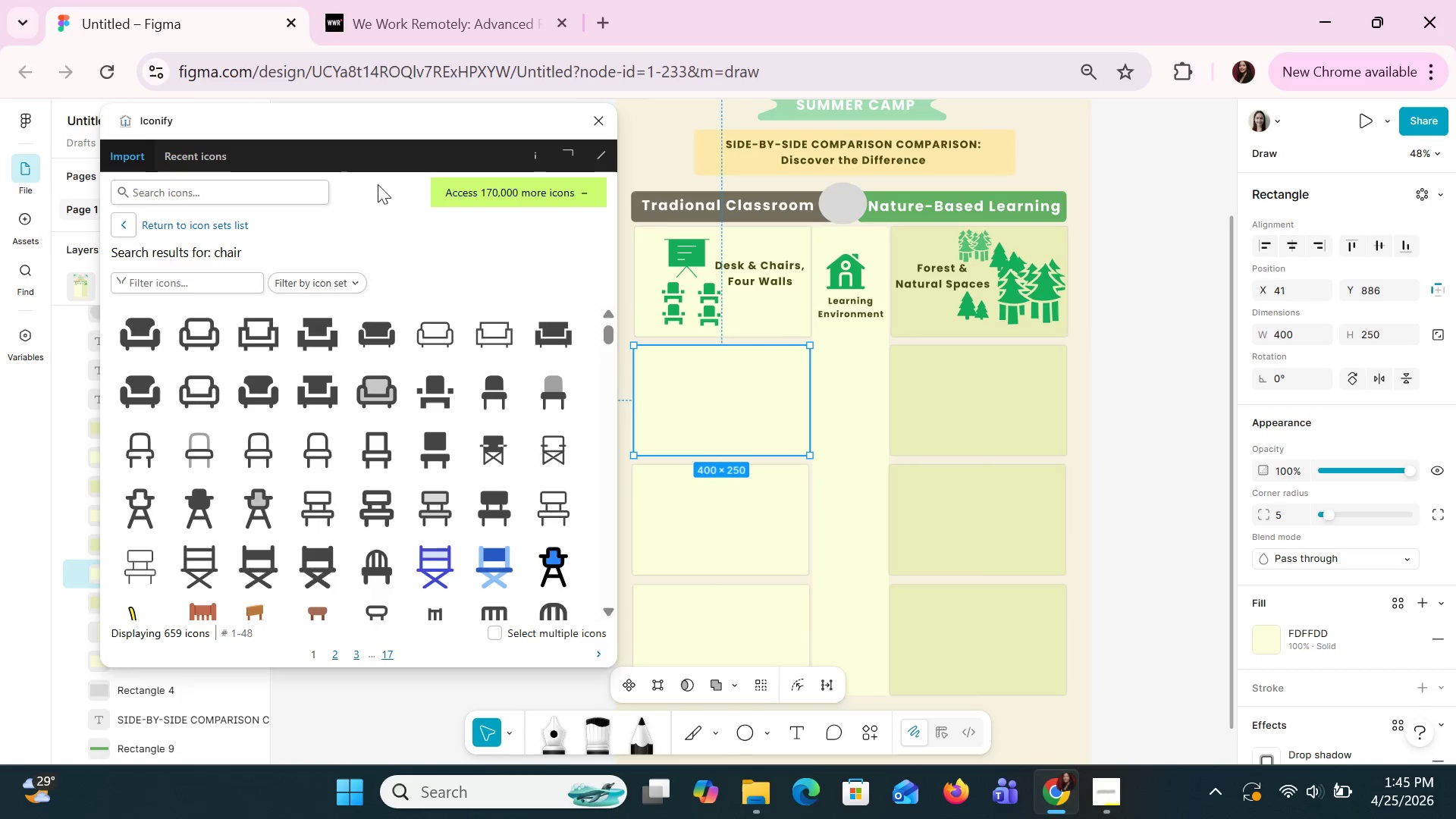 
left_click([299, 194])
 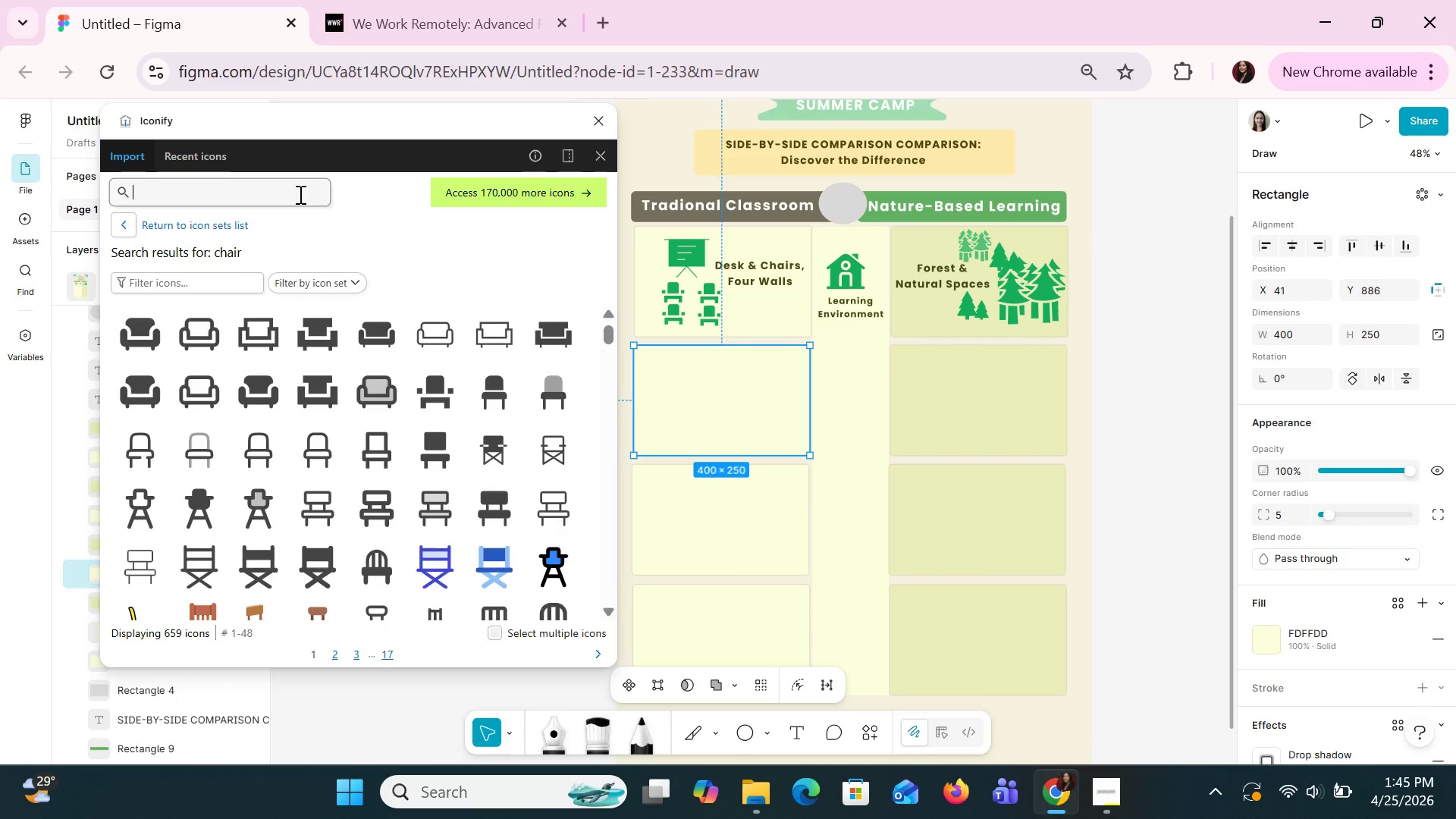 
wait(20.88)
 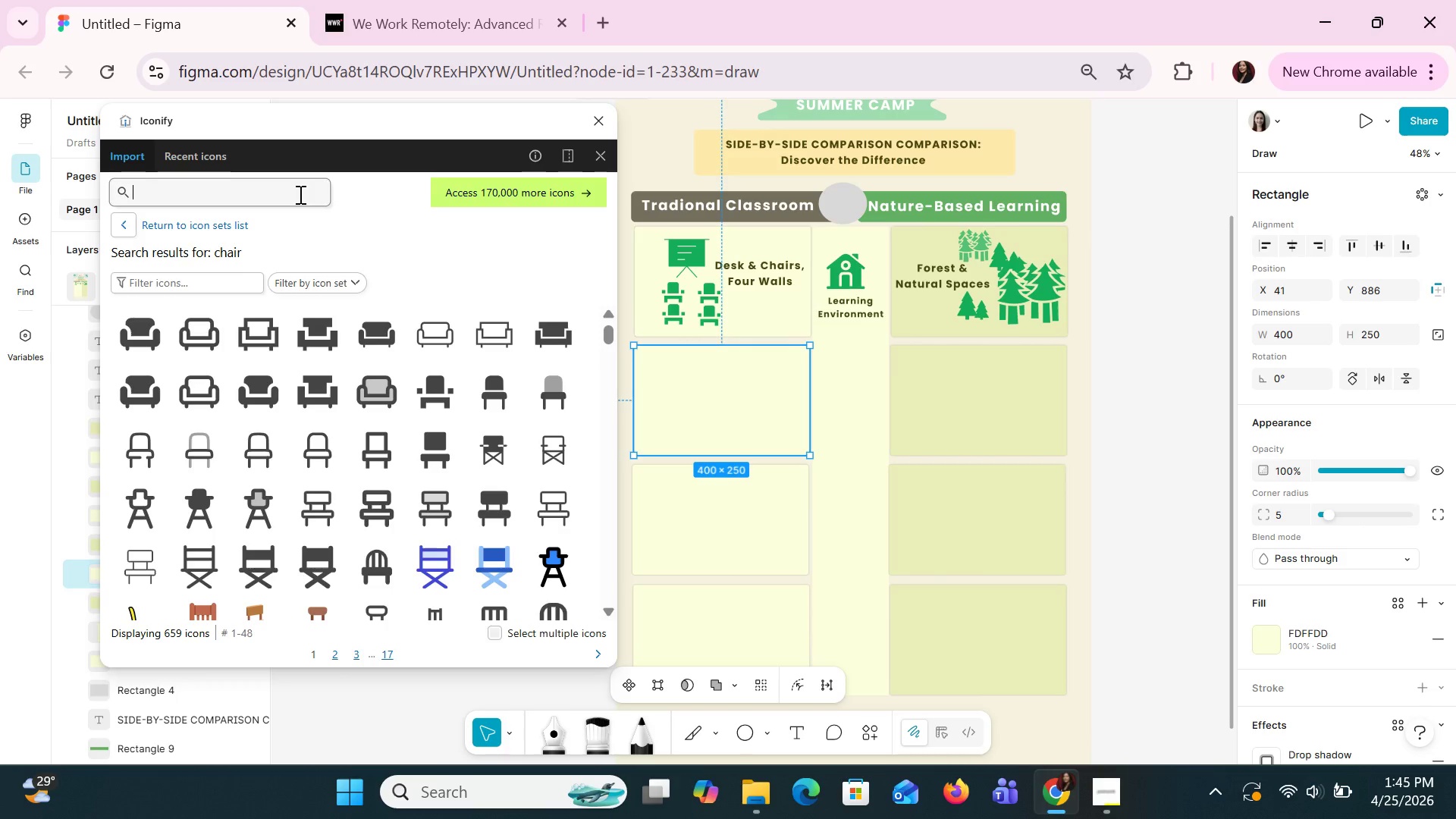 
type(child exploi)
key(Backspace)
type(ring)
 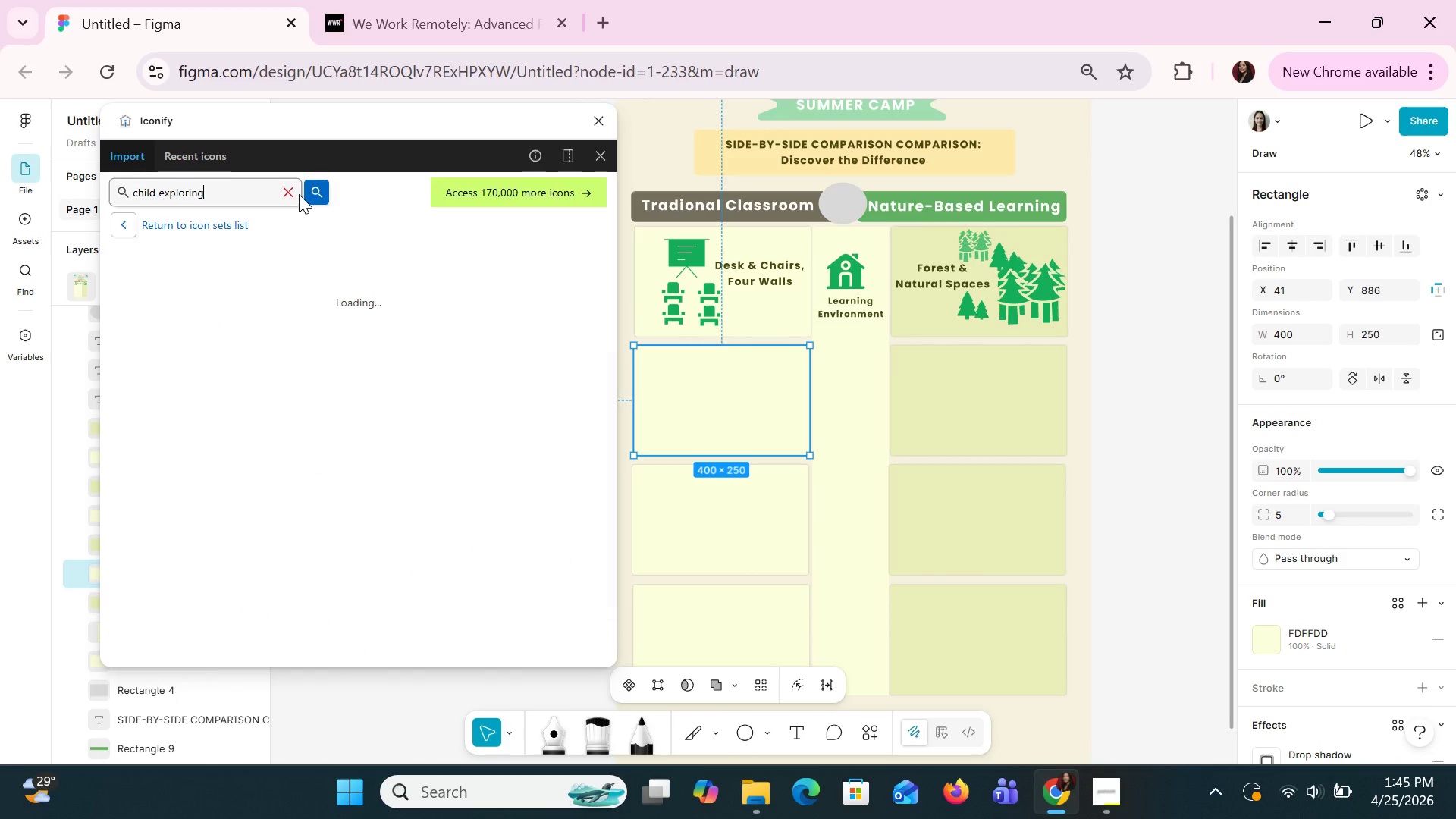 
key(Enter)
 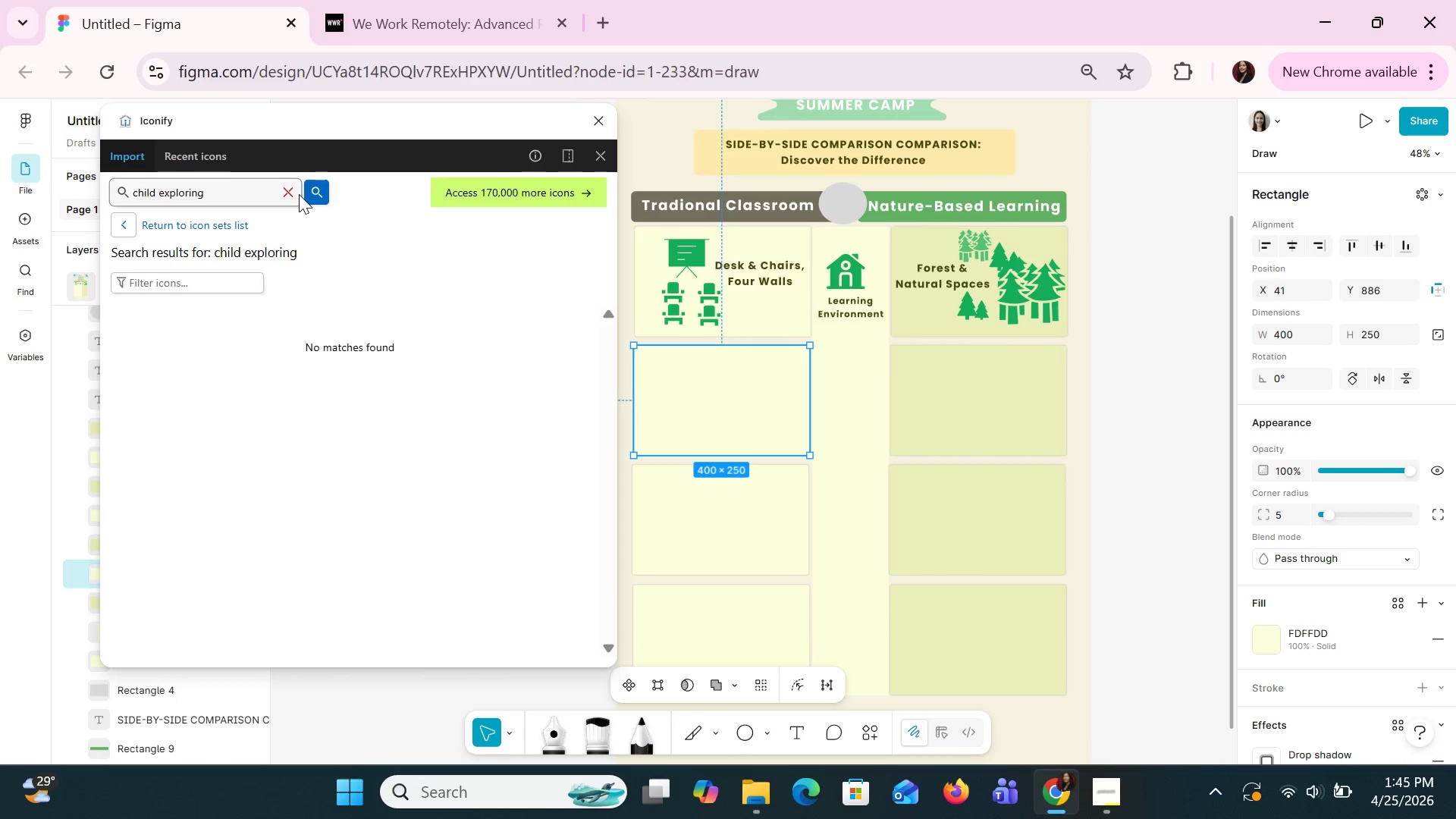 
hold_key(key=Backspace, duration=0.8)
 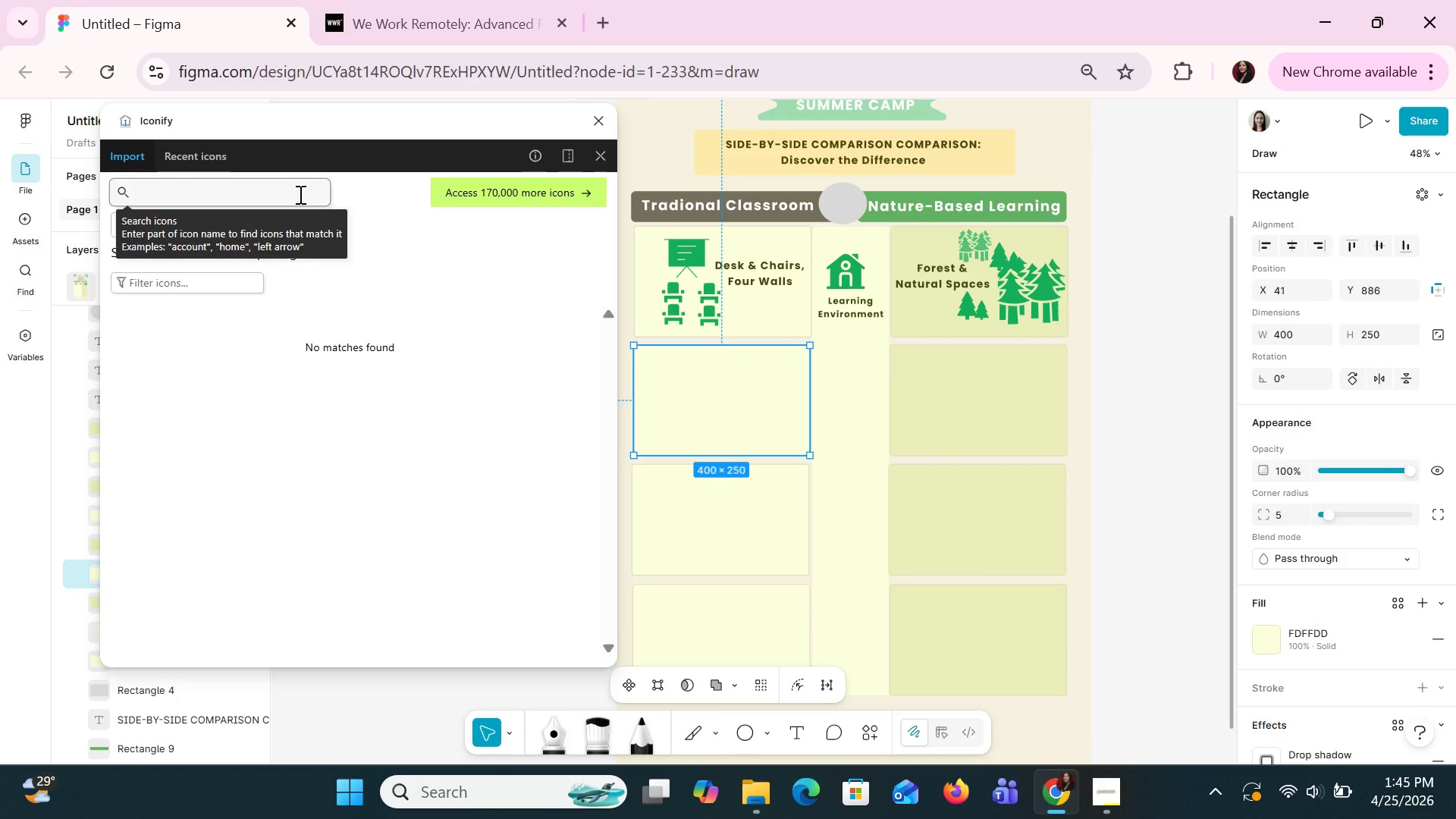 
type(child)
 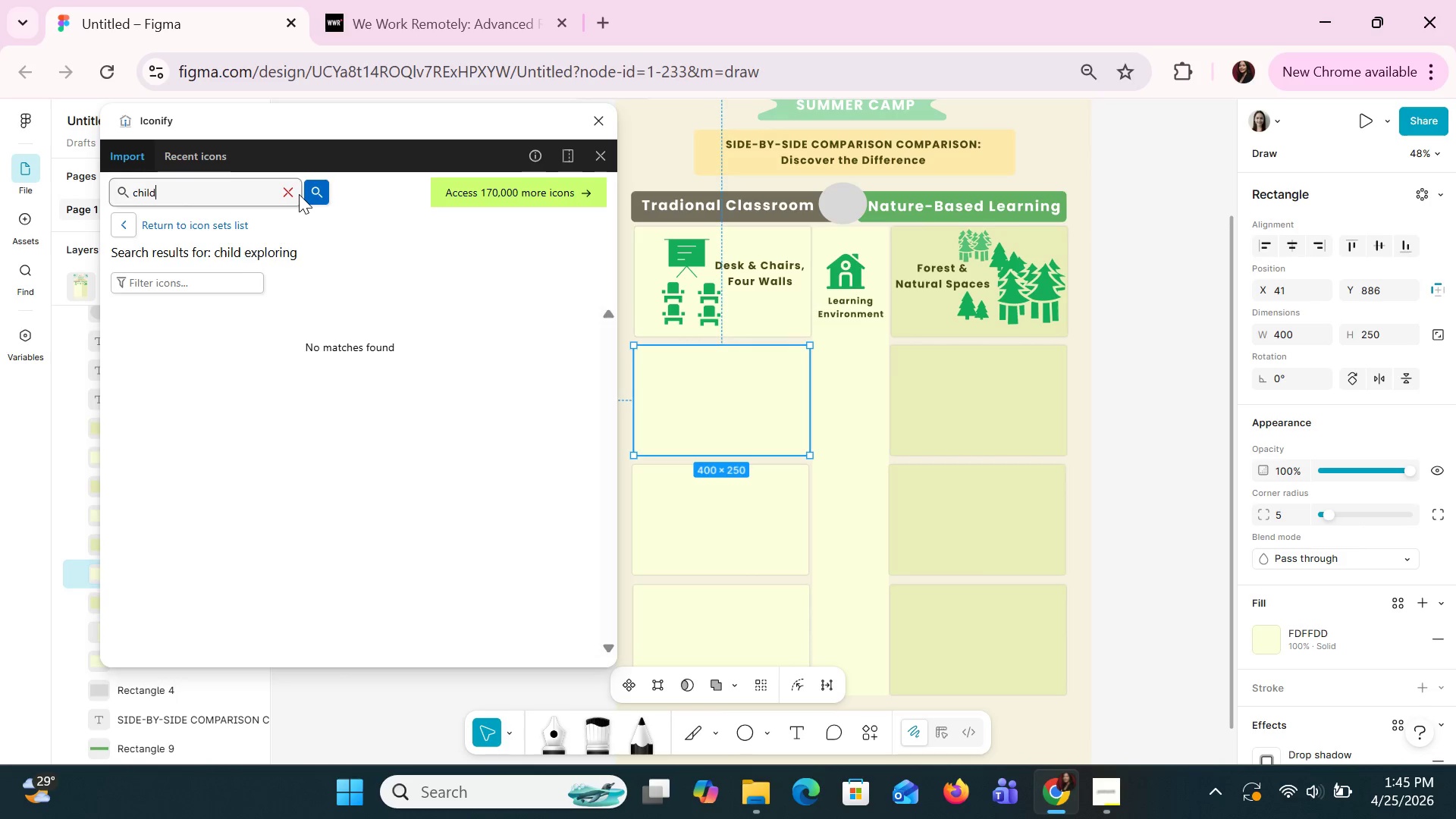 
key(Enter)
 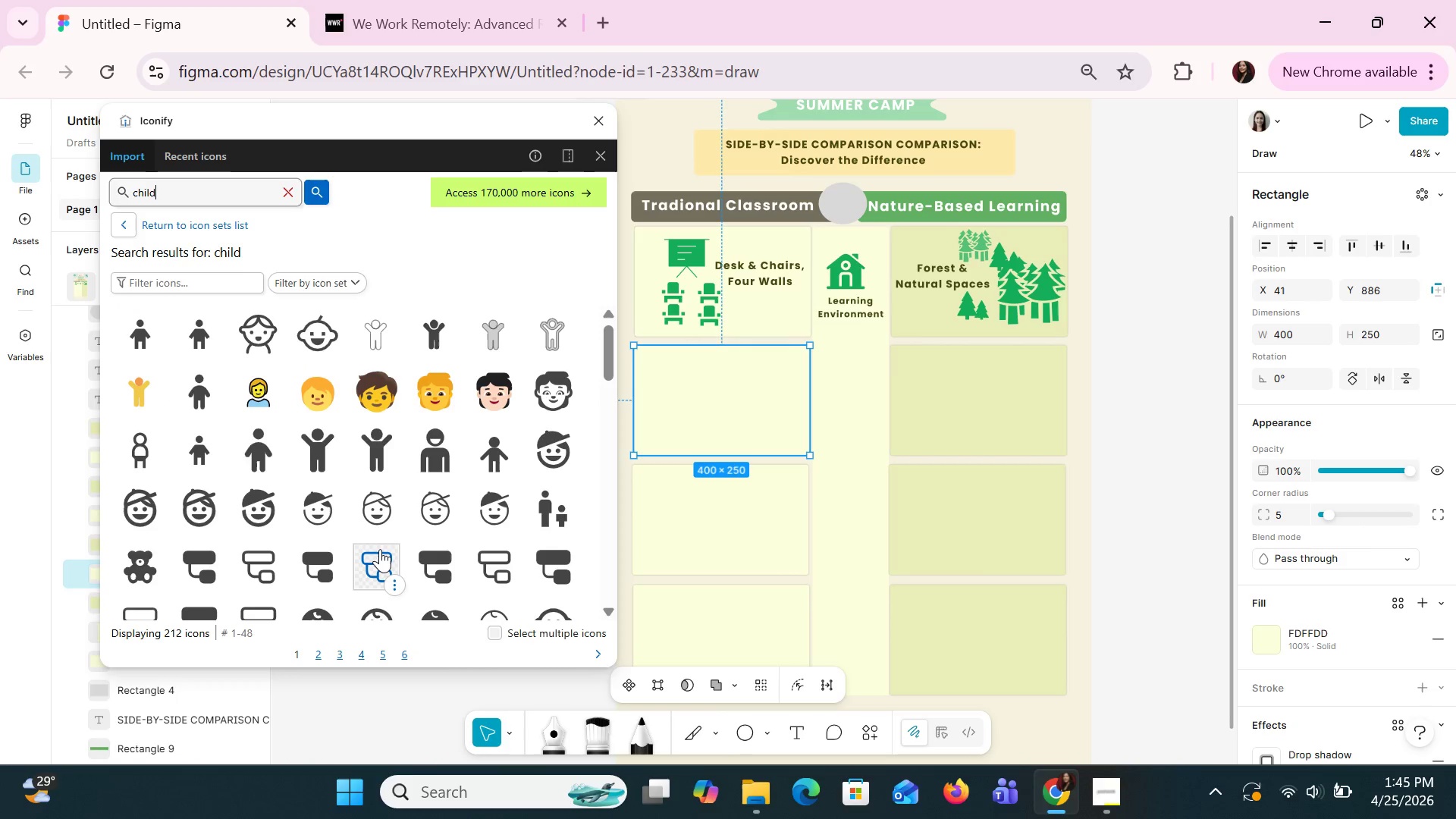 
wait(17.89)
 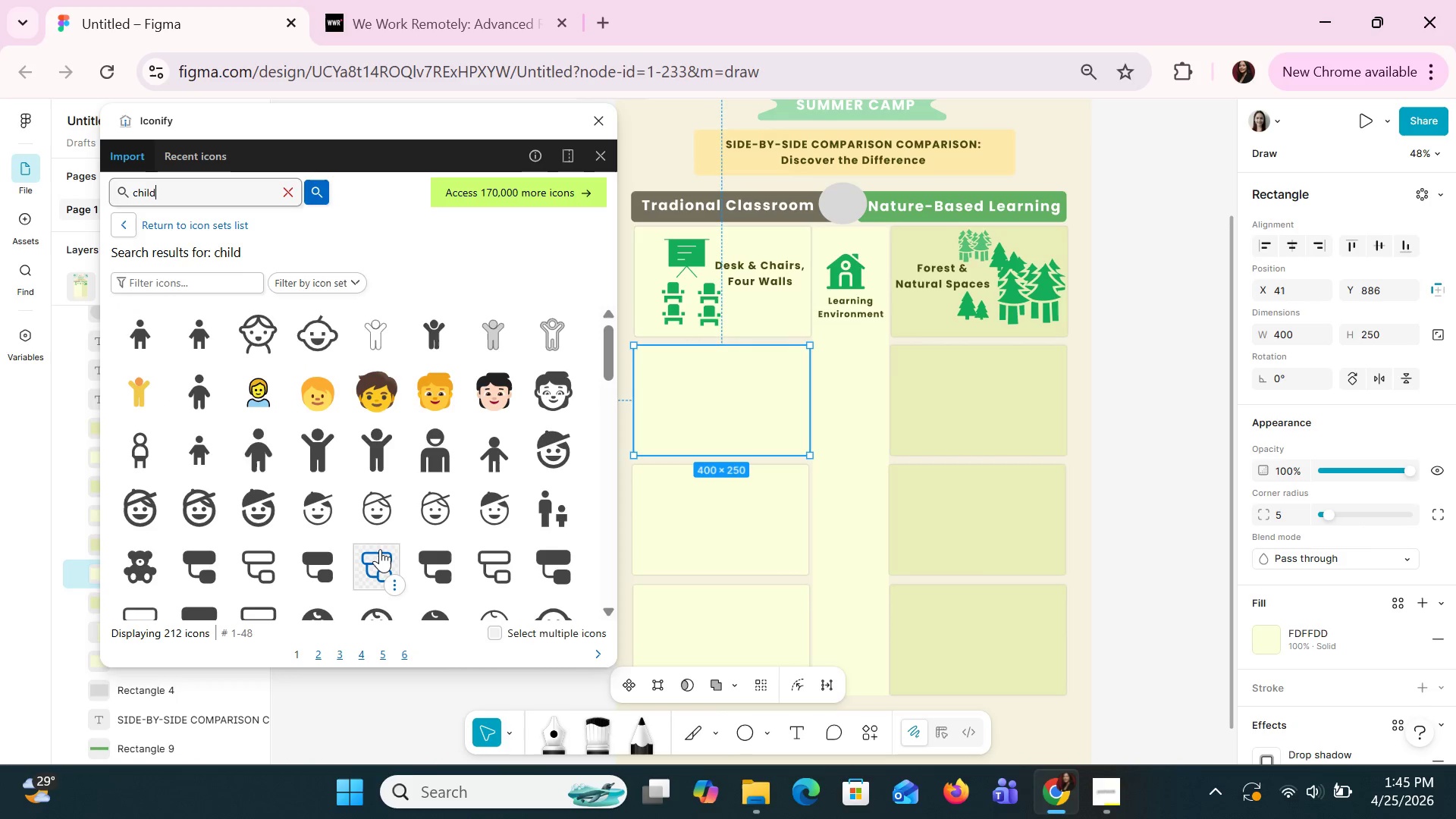 
left_click([287, 193])
 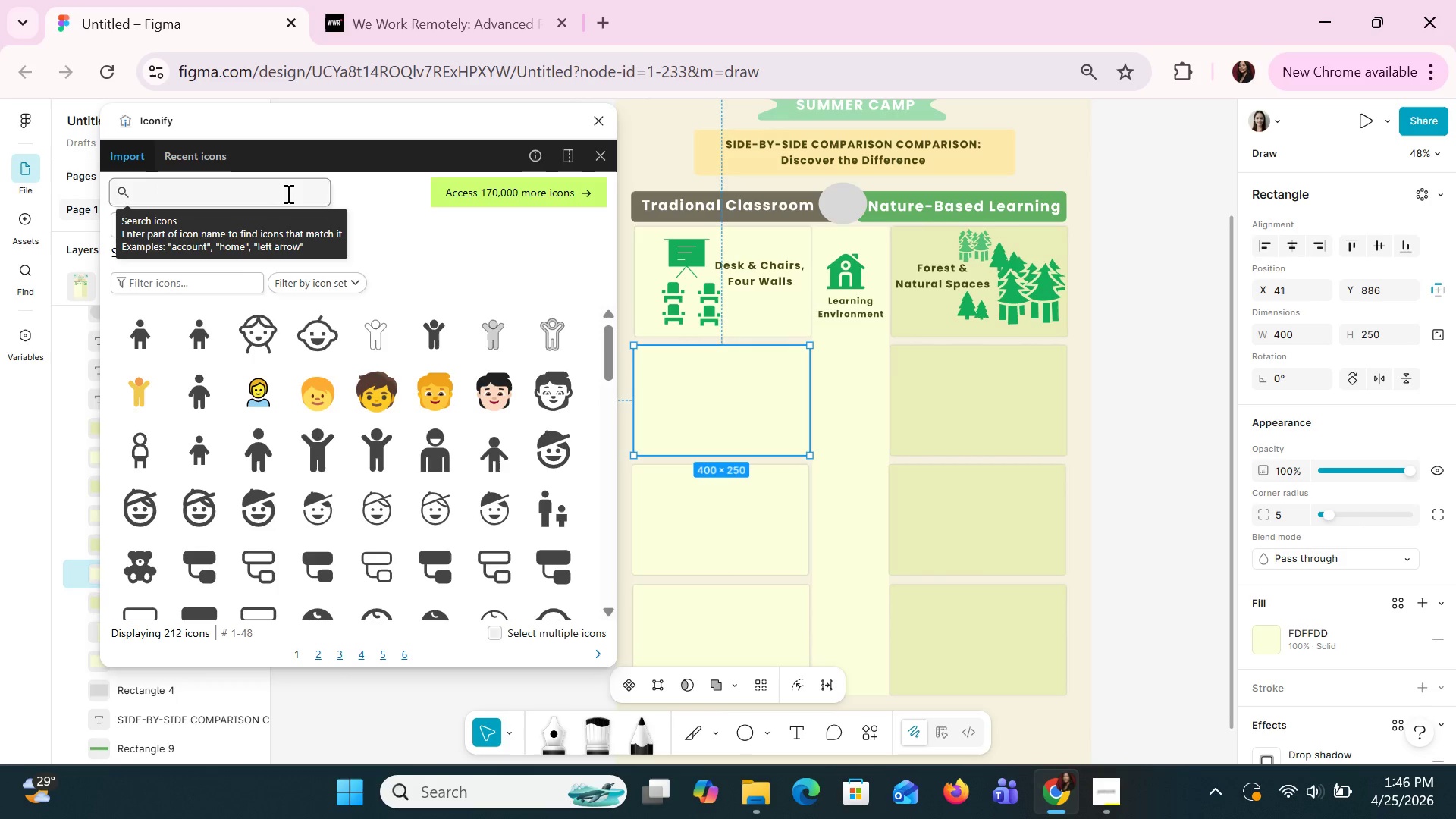 
type(tblet)
key(Backspace)
key(Backspace)
key(Backspace)
type(a)
key(Backspace)
key(Backspace)
type(ablet)
 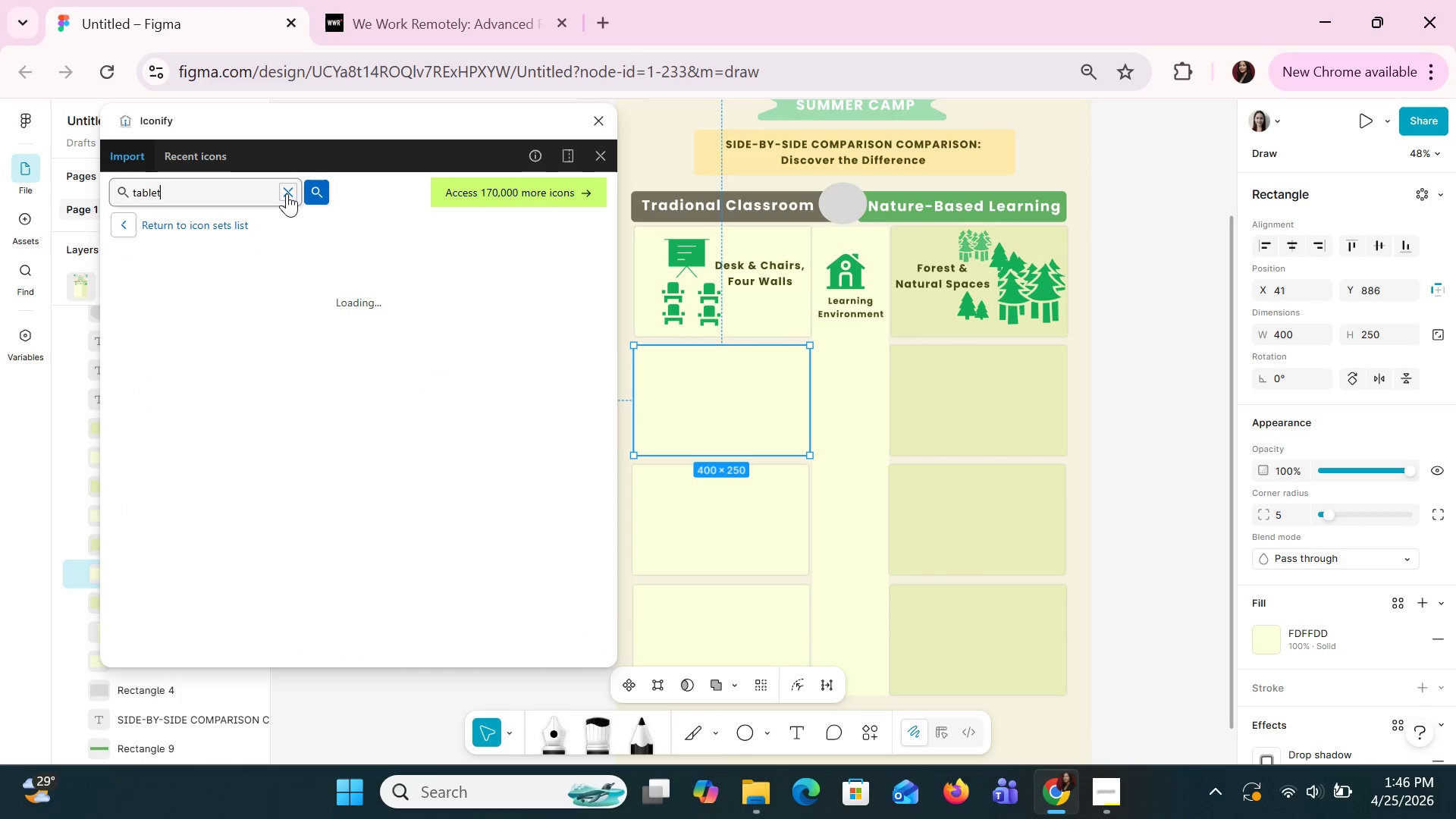 
key(Enter)
 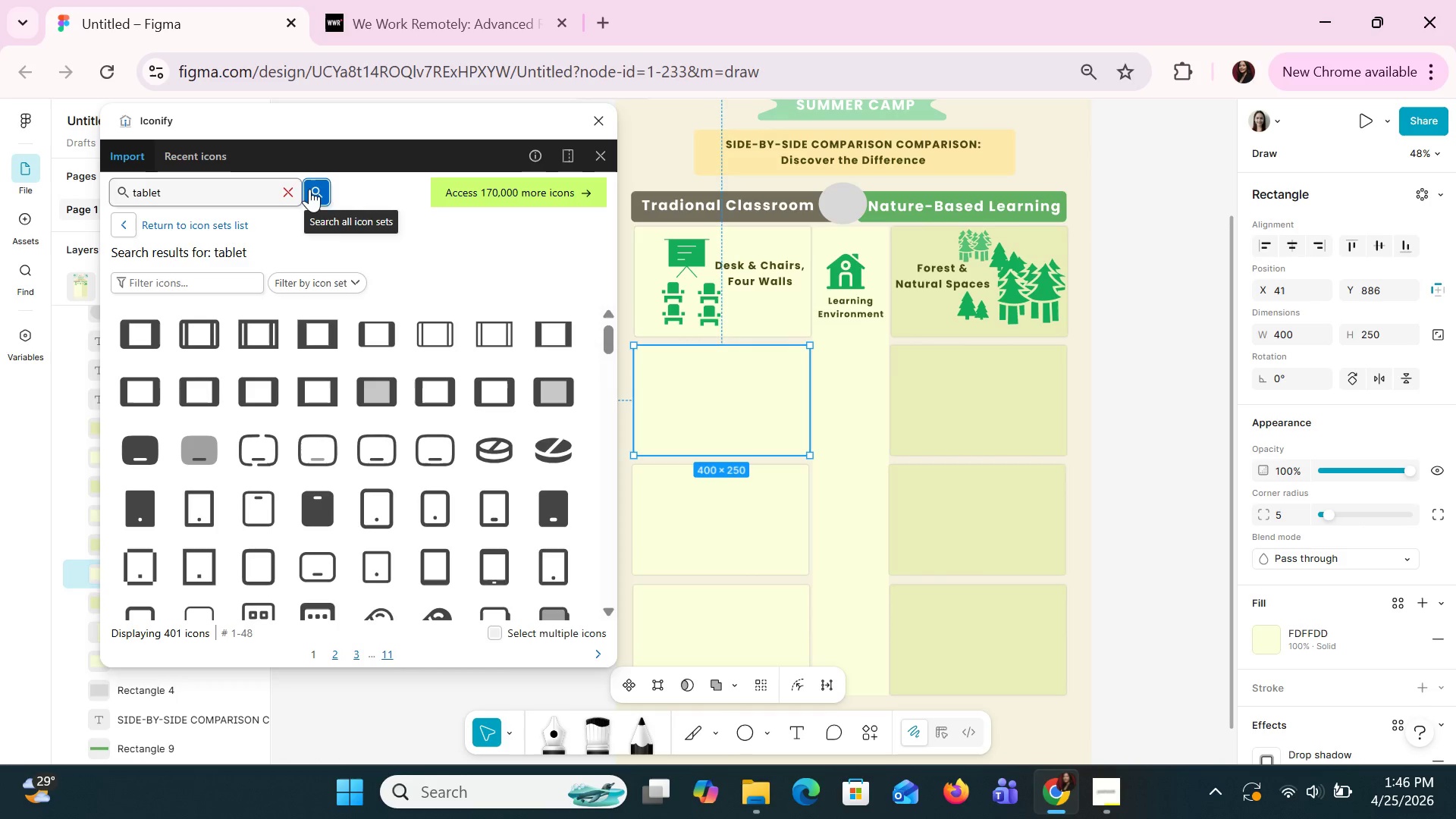 
scroll: coordinate [488, 526], scroll_direction: down, amount: 6.0
 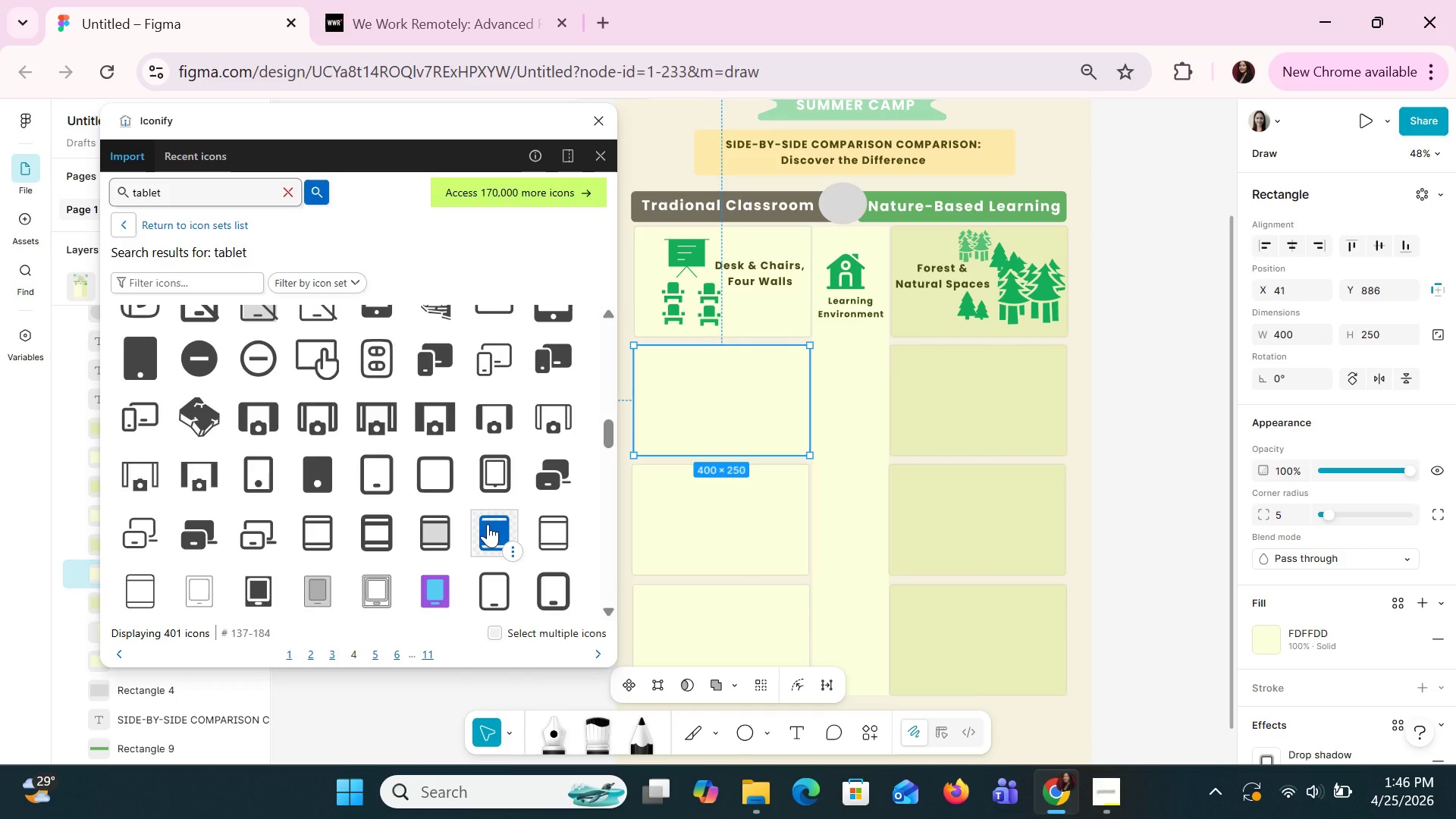 
mouse_move([504, 494])
 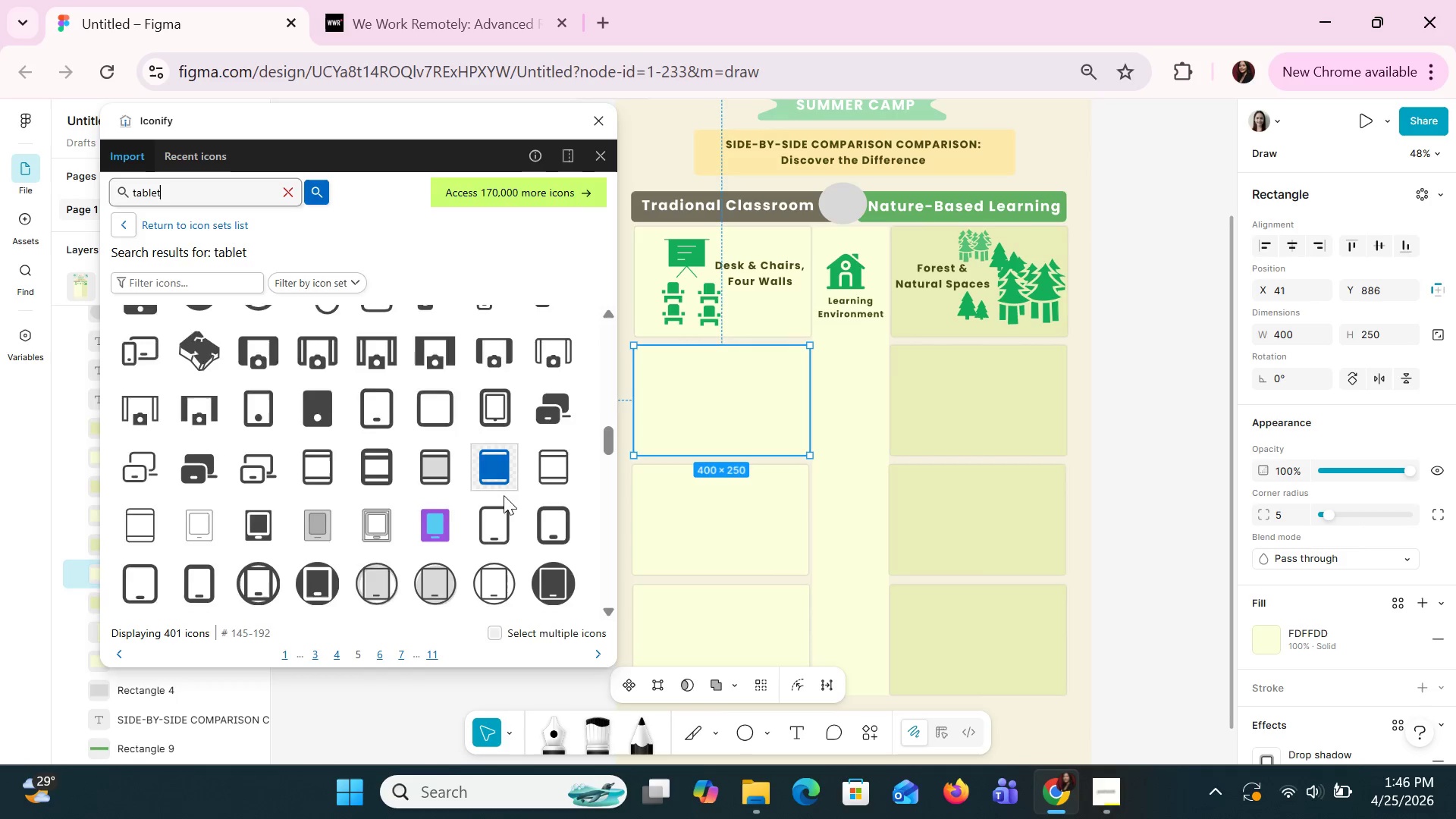 
scroll: coordinate [505, 535], scroll_direction: down, amount: 8.0
 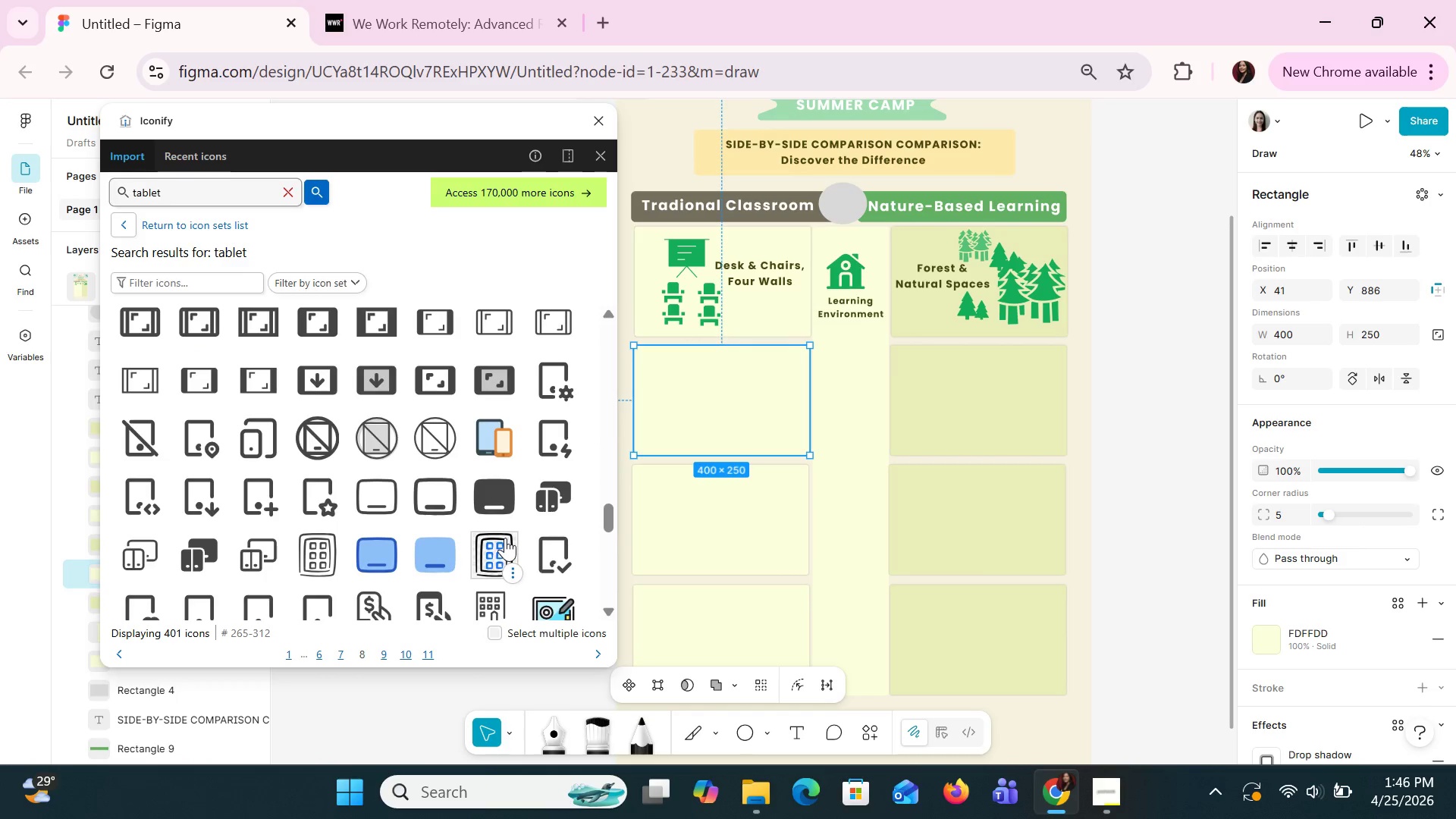 
scroll: coordinate [507, 533], scroll_direction: down, amount: 7.0
 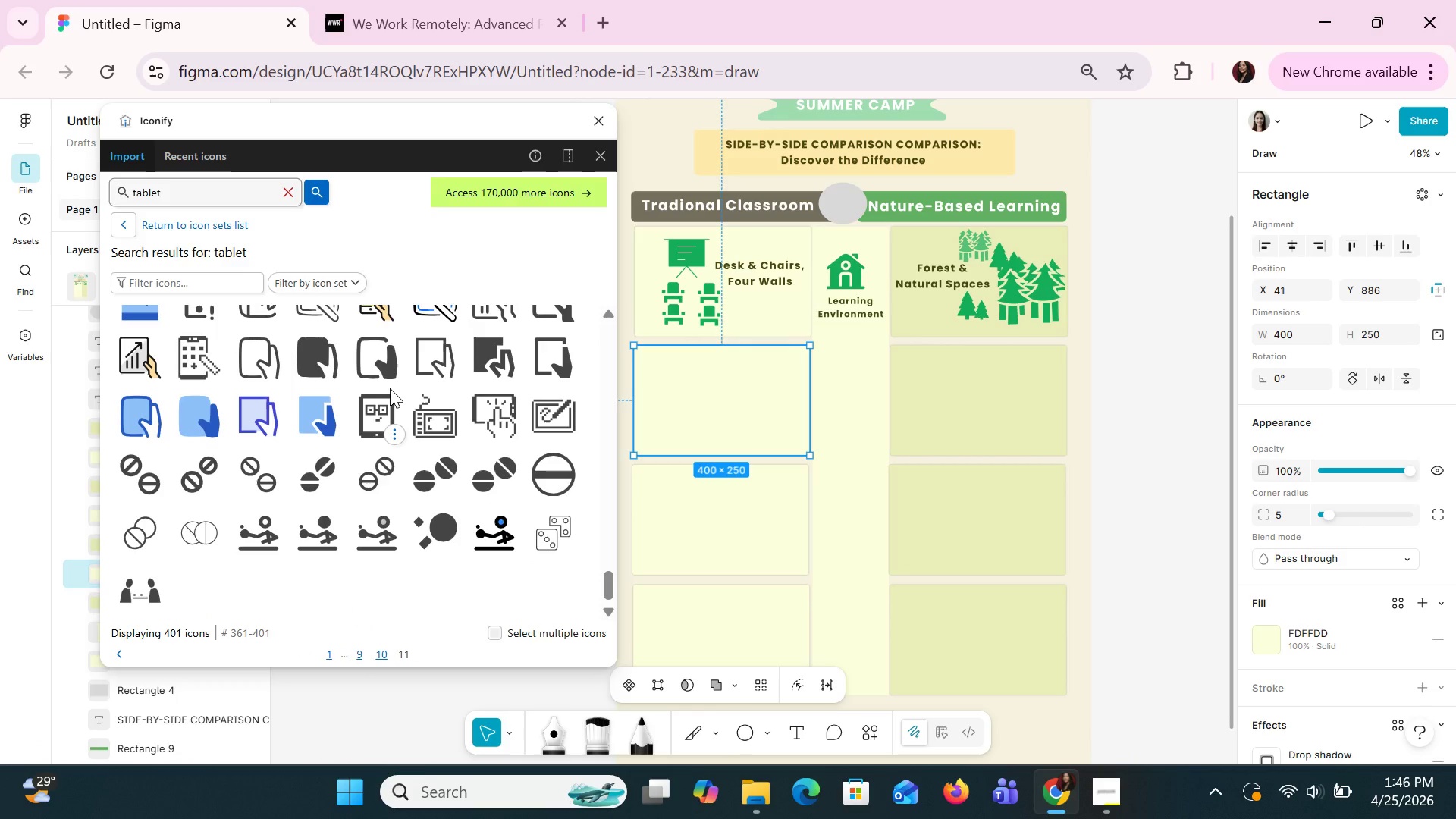 
wait(6.81)
 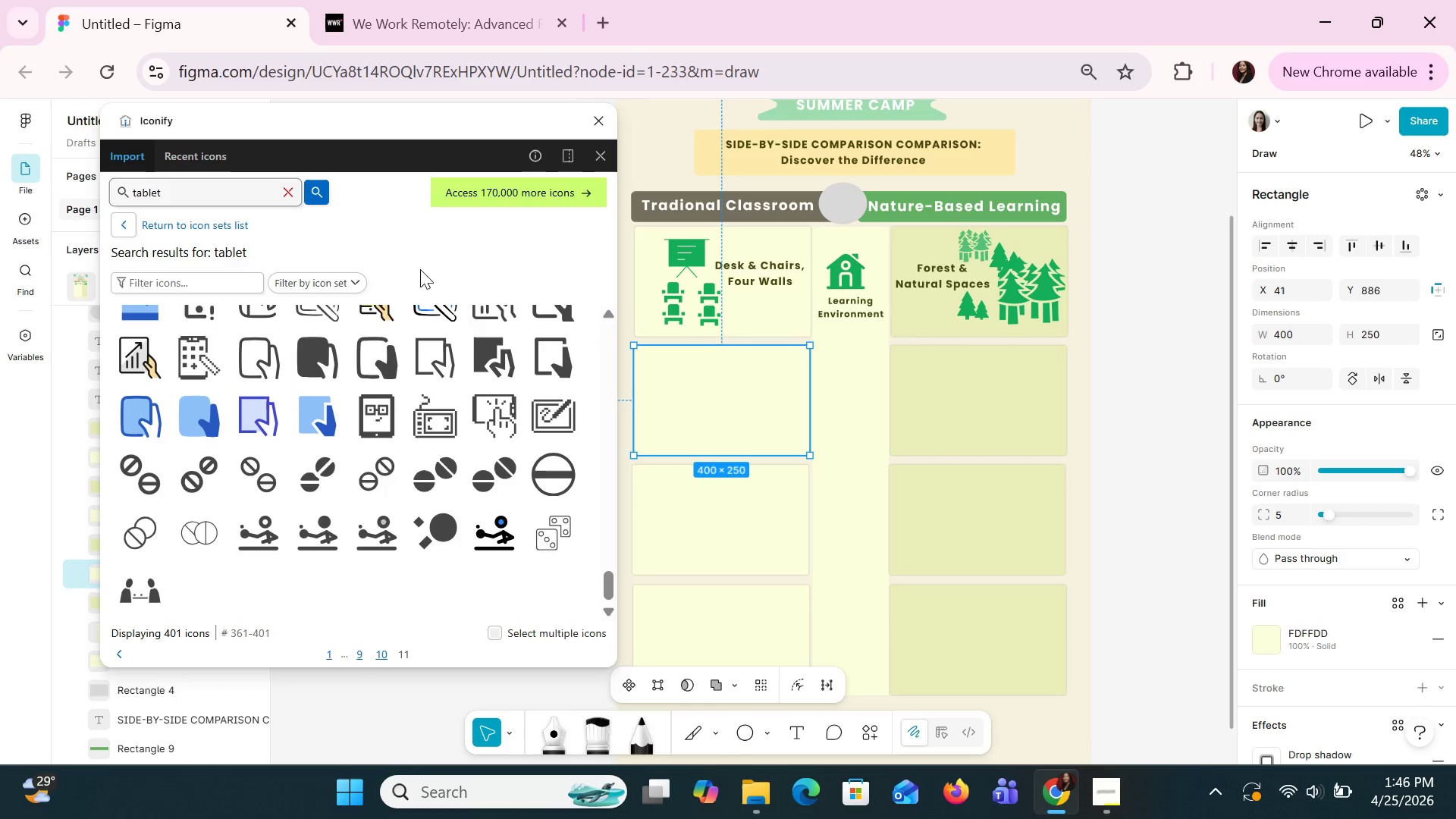 
left_click_drag(start_coordinate=[183, 188], to_coordinate=[126, 183])
 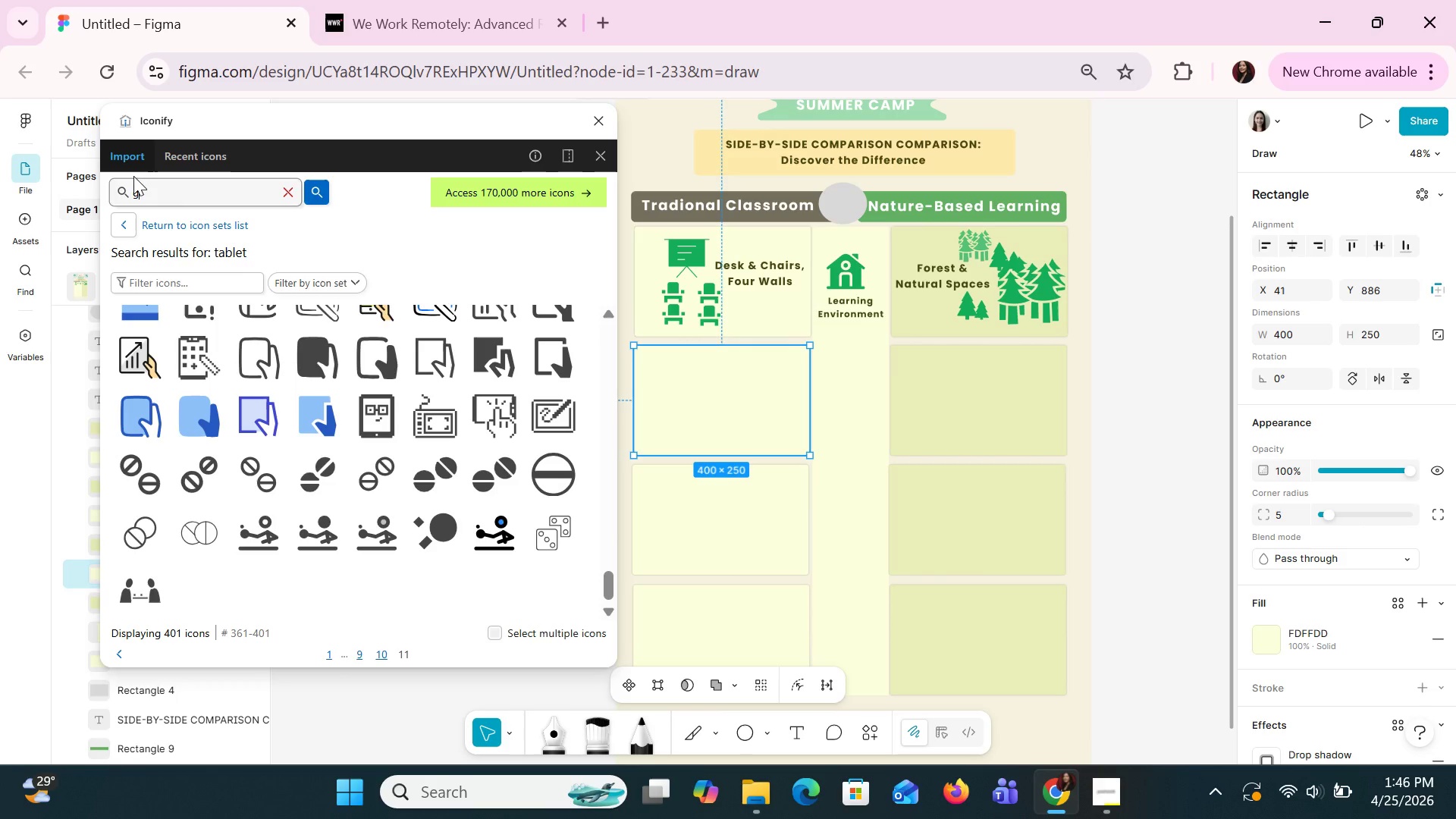 
type(game controller)
 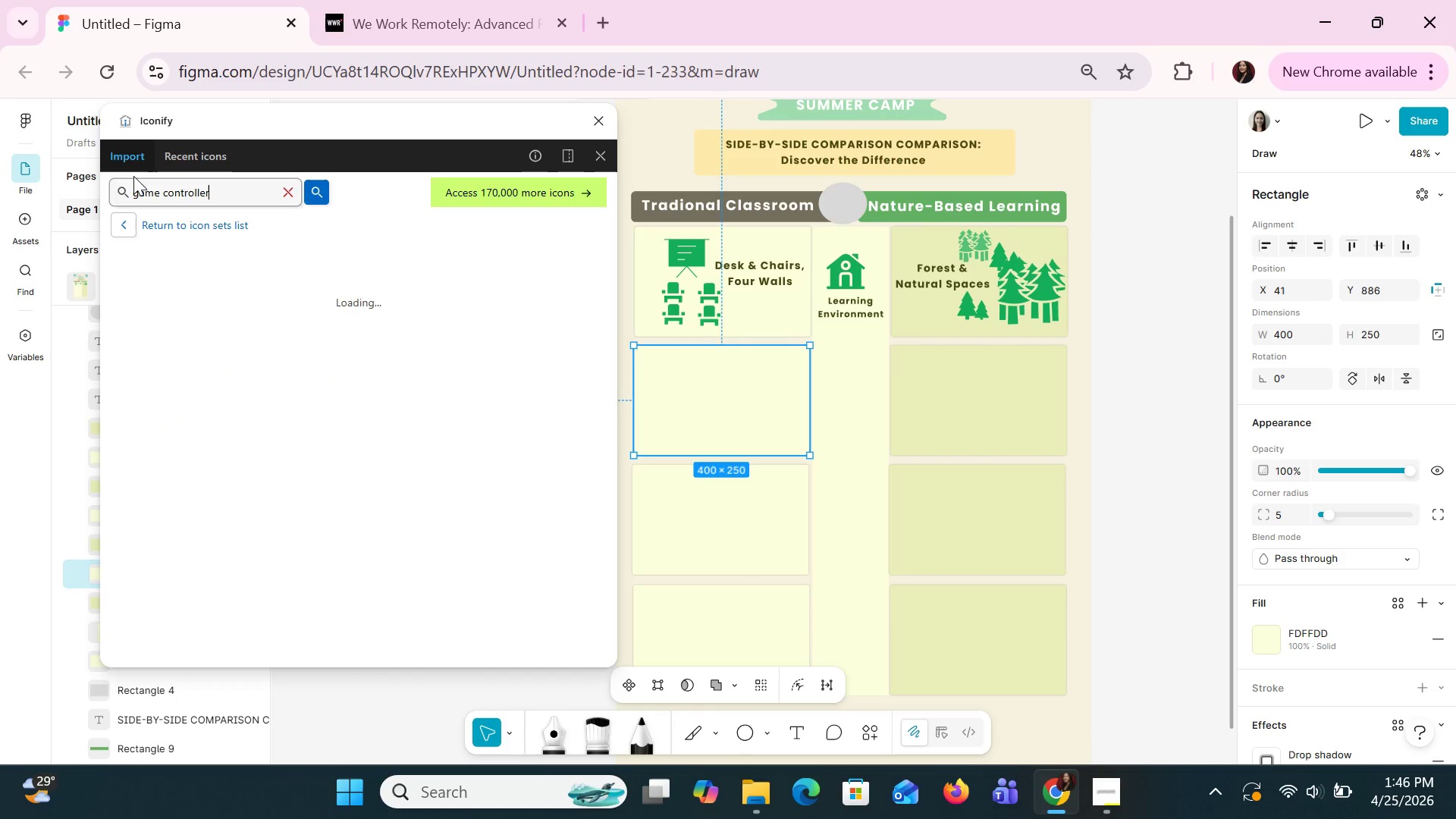 
key(Enter)
 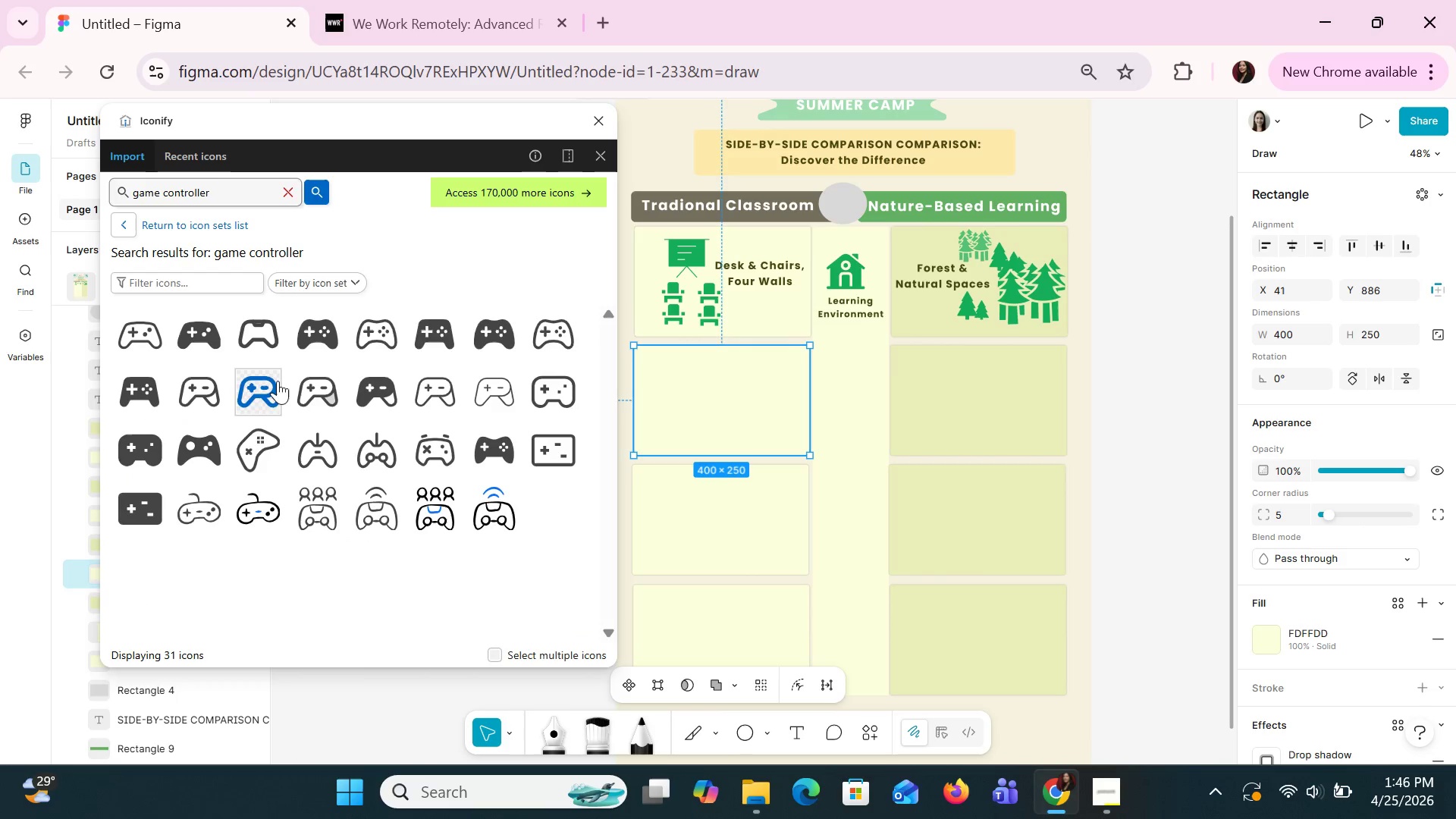 
left_click_drag(start_coordinate=[196, 340], to_coordinate=[740, 392])
 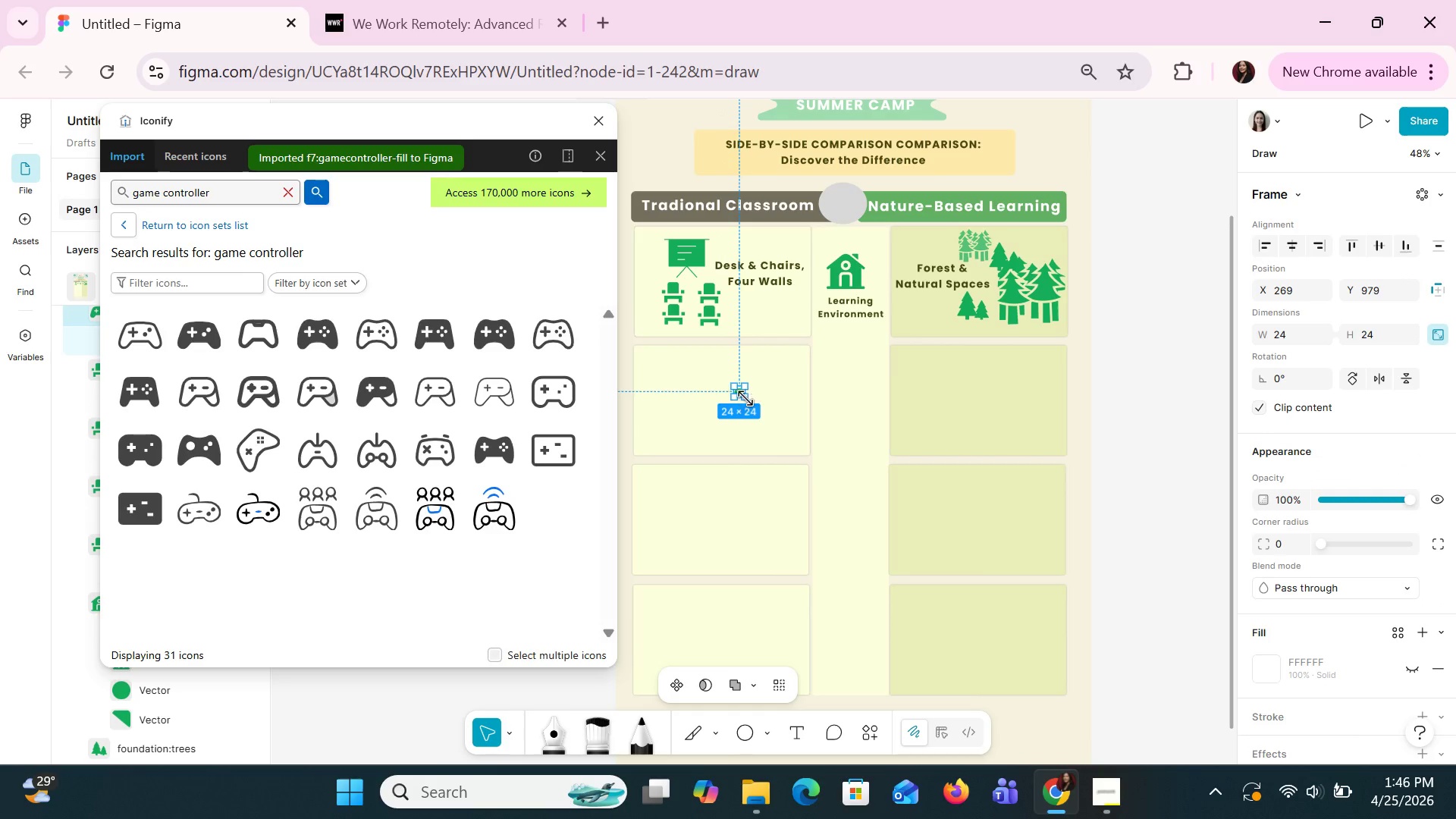 
left_click_drag(start_coordinate=[746, 395], to_coordinate=[786, 423])
 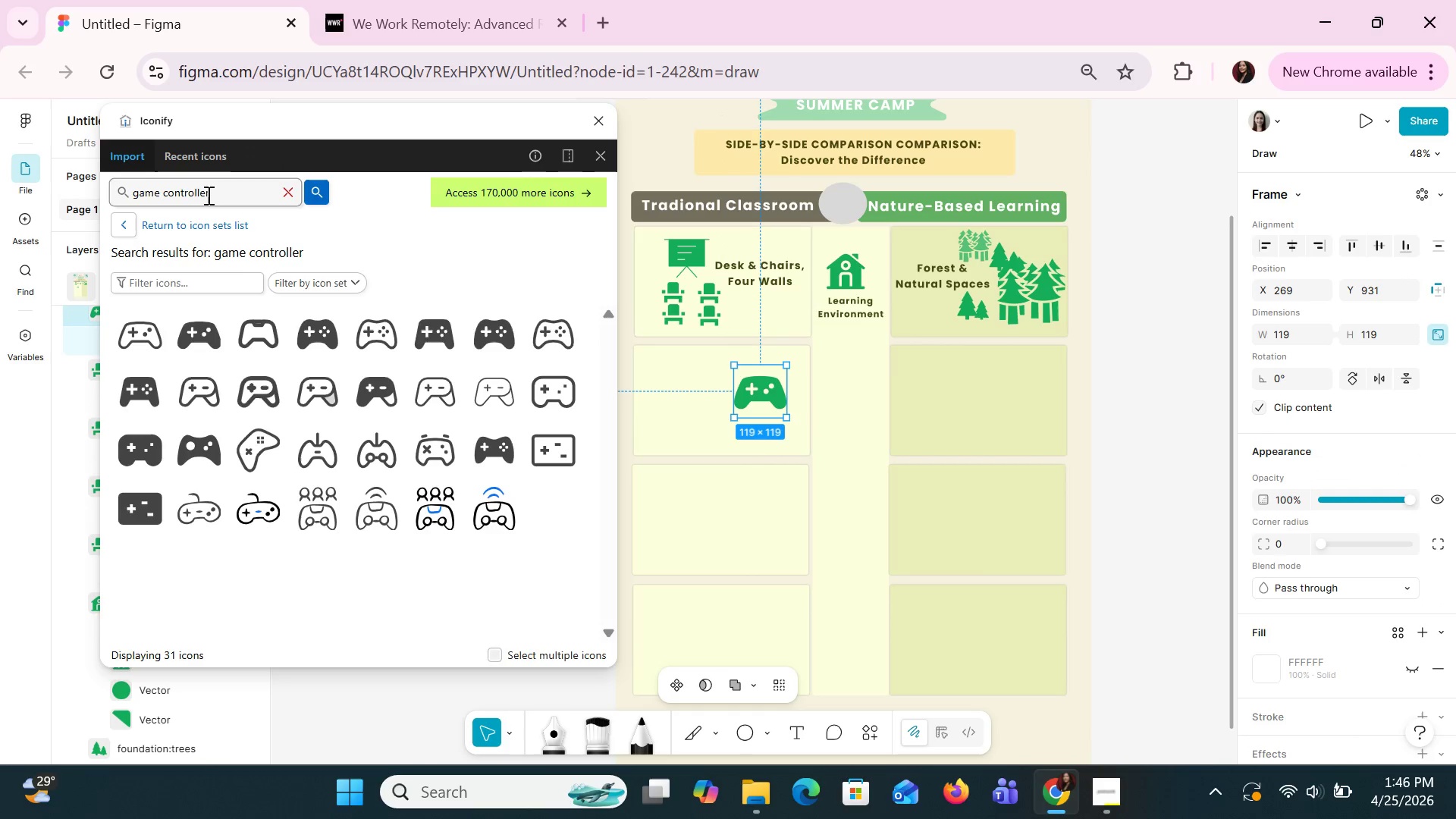 
left_click_drag(start_coordinate=[218, 196], to_coordinate=[67, 186])
 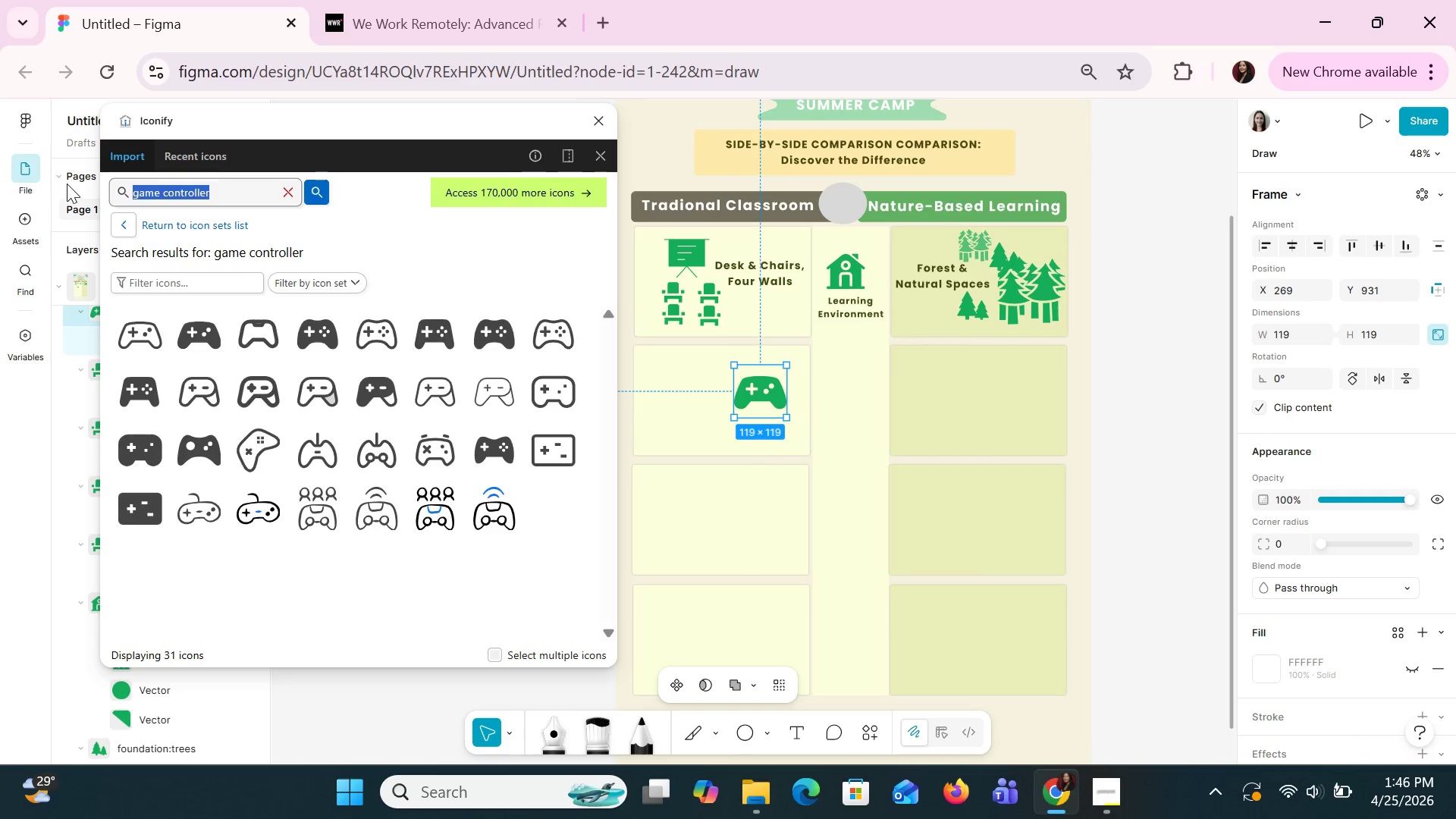 
type(tablet)
 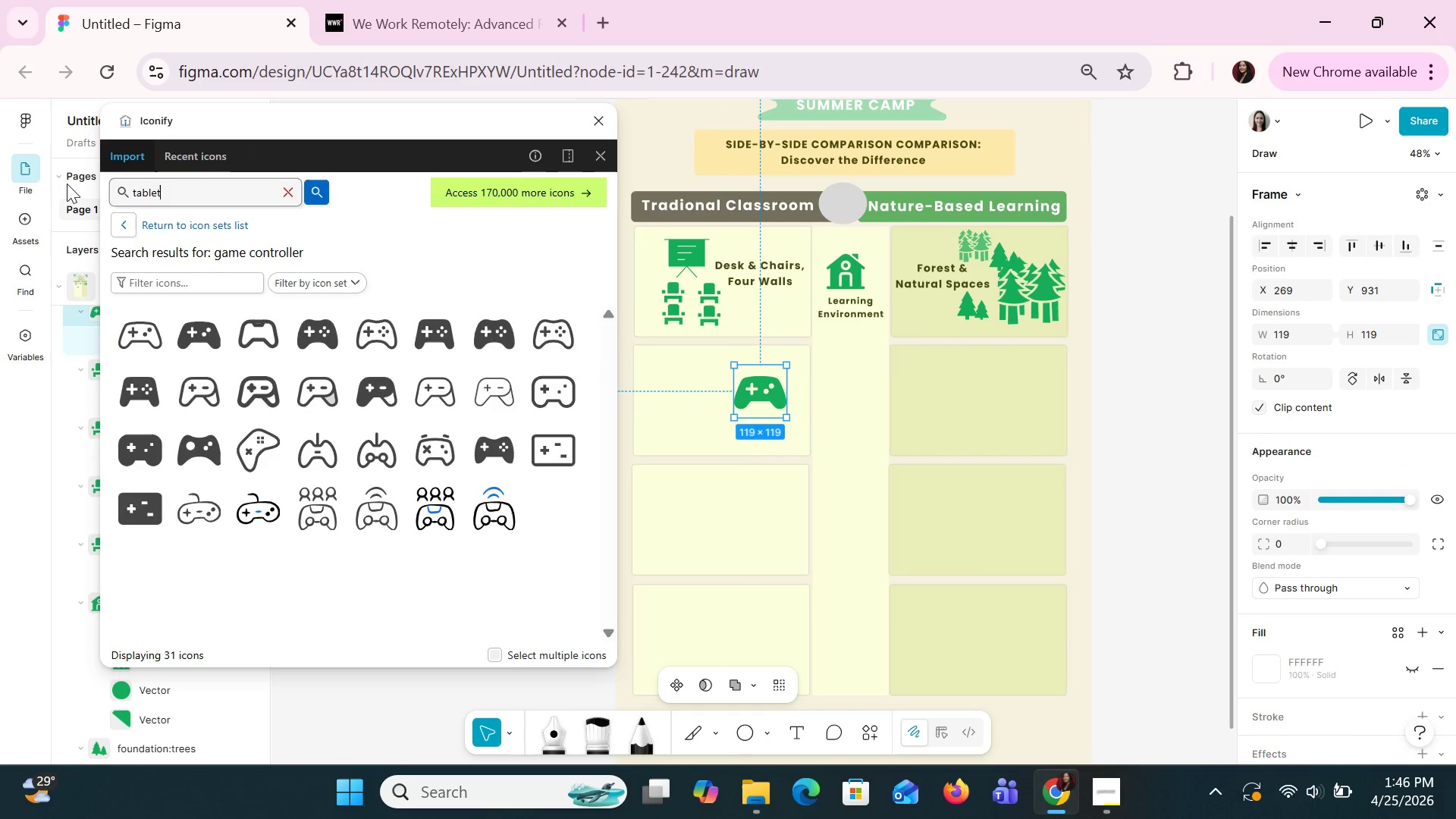 
key(Enter)
 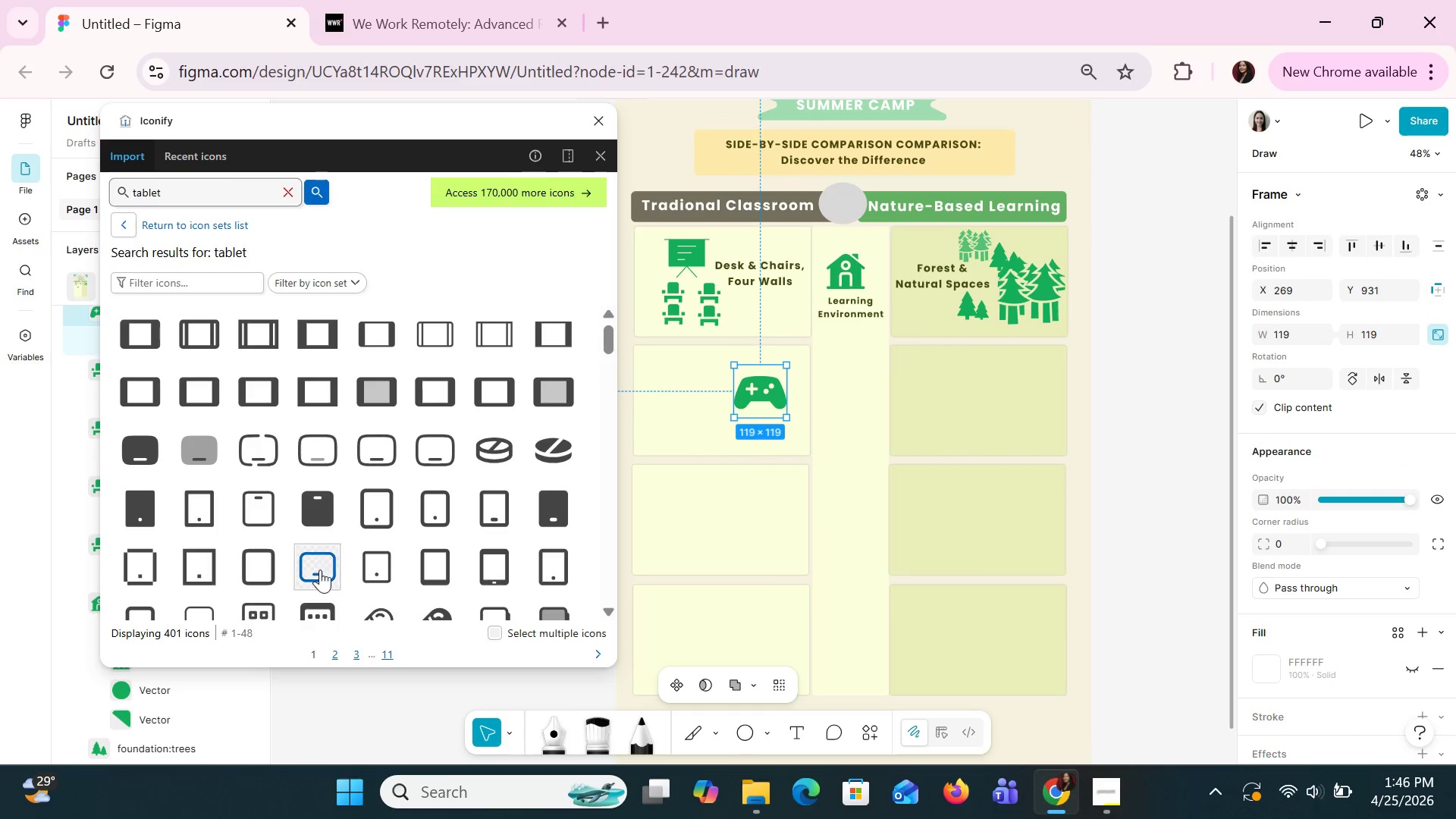 
scroll: coordinate [550, 459], scroll_direction: down, amount: 5.0
 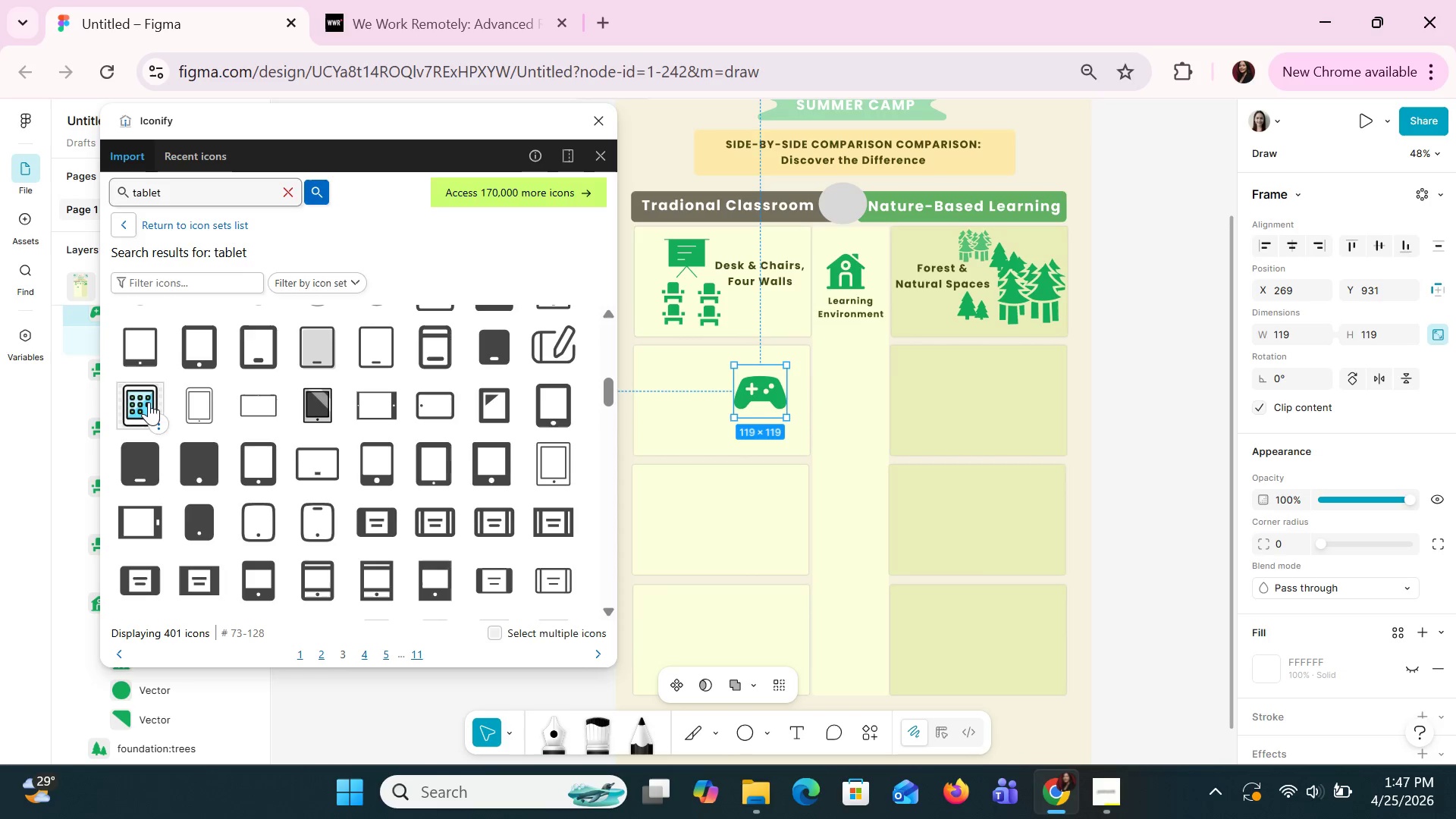 
mouse_move([532, 450])
 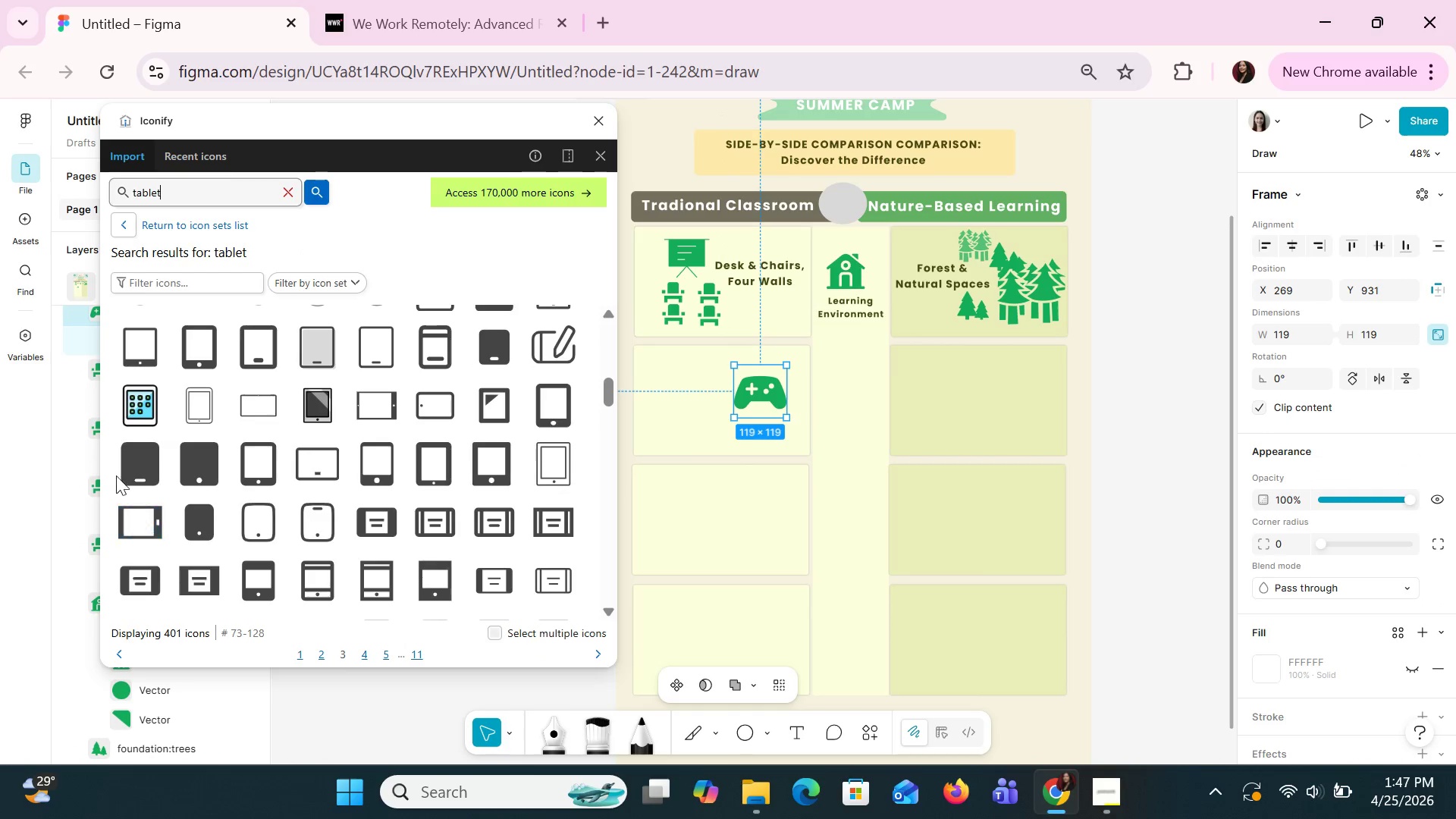 
left_click_drag(start_coordinate=[134, 531], to_coordinate=[679, 396])
 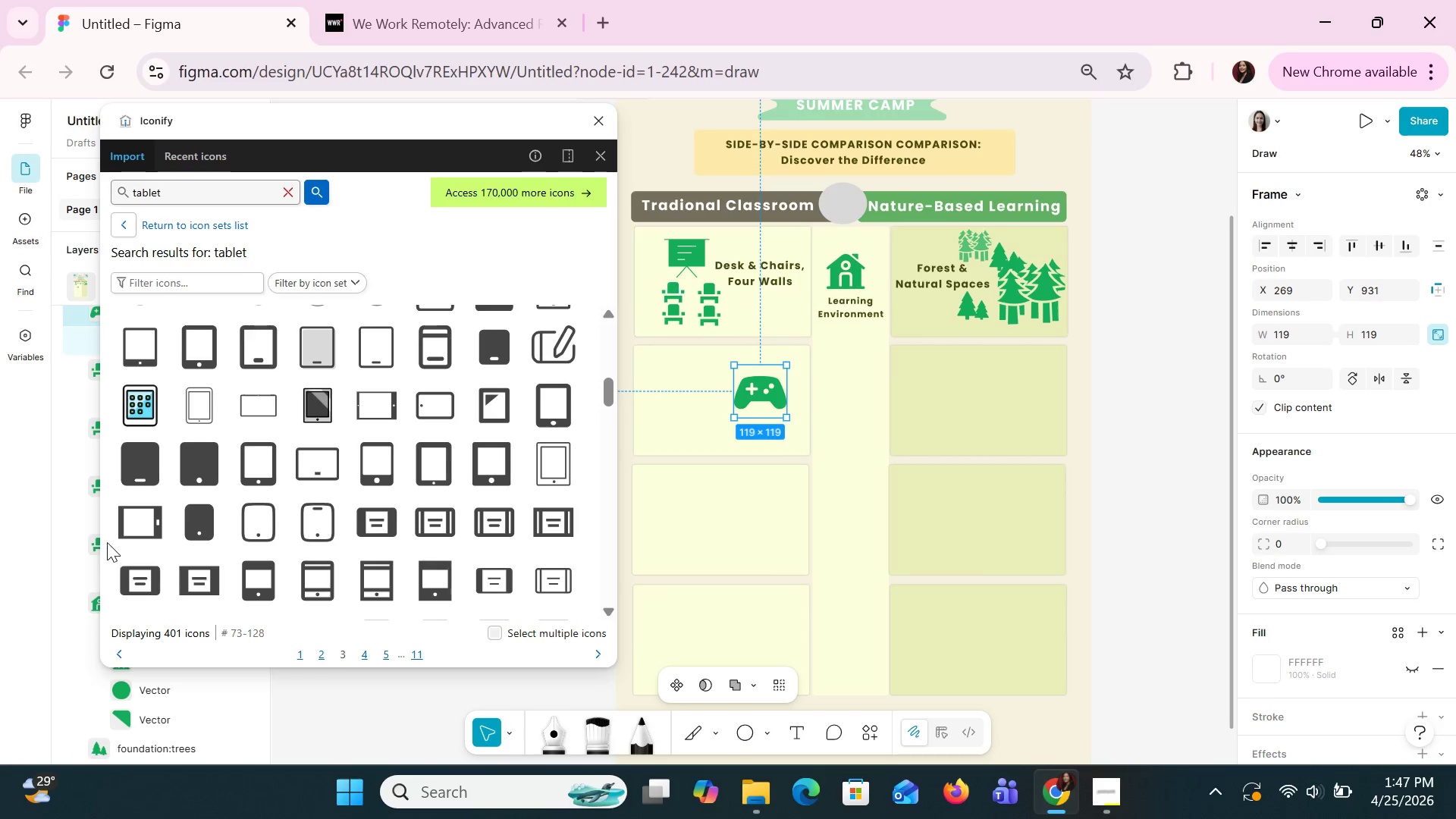 
left_click_drag(start_coordinate=[125, 517], to_coordinate=[657, 376])
 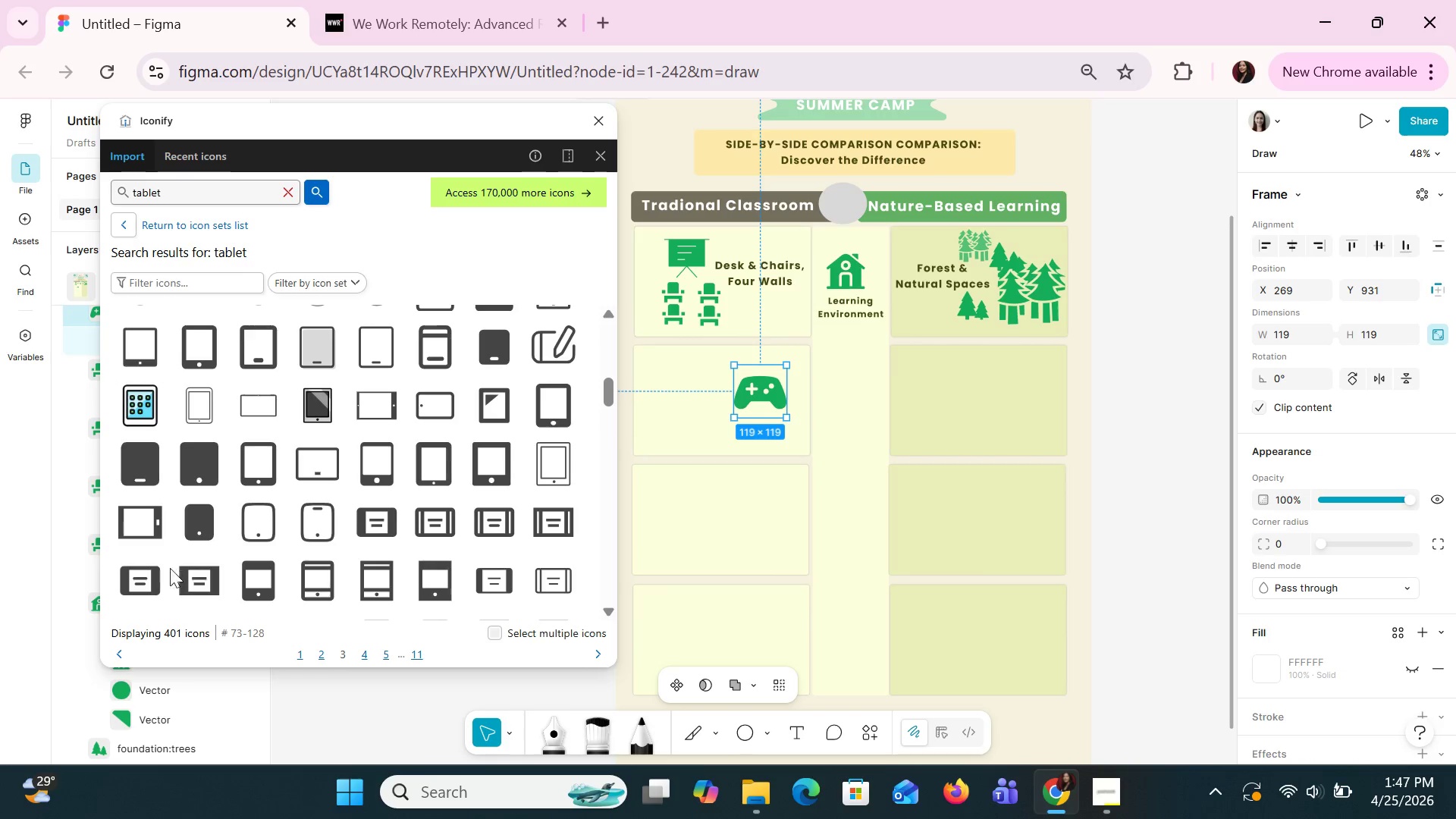 
left_click([164, 530])
 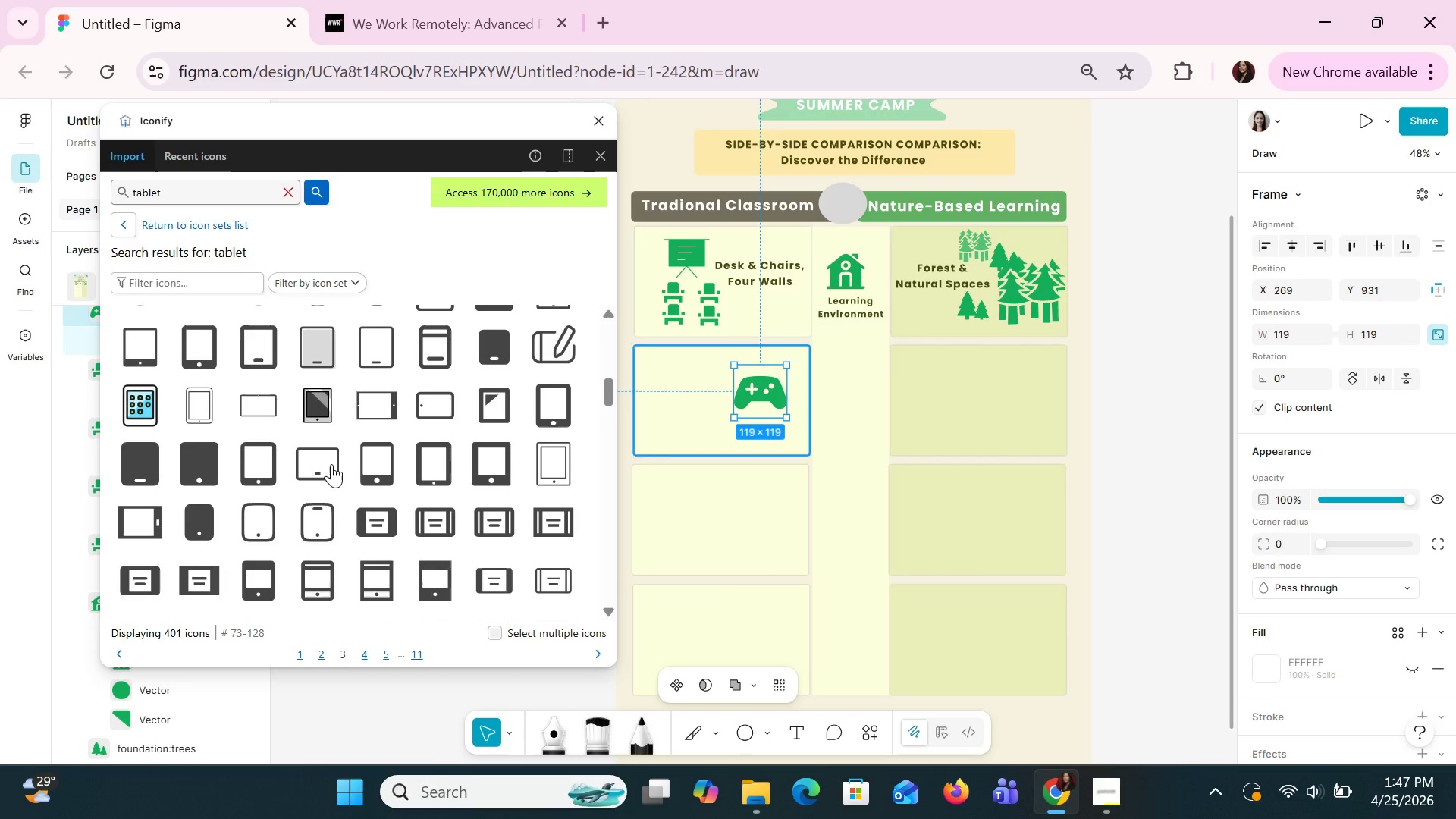 
left_click_drag(start_coordinate=[124, 523], to_coordinate=[682, 383])
 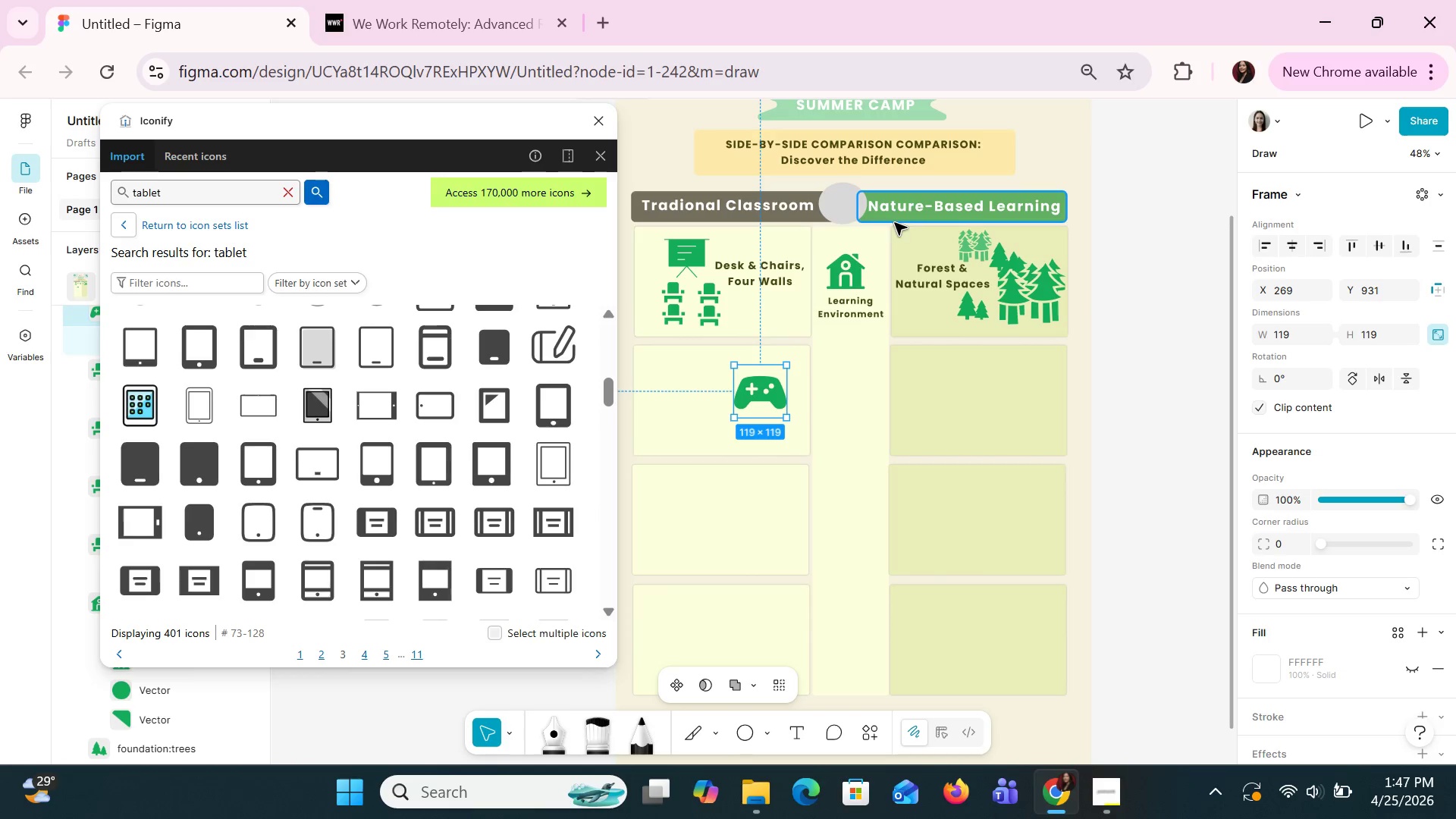 
left_click([149, 506])
 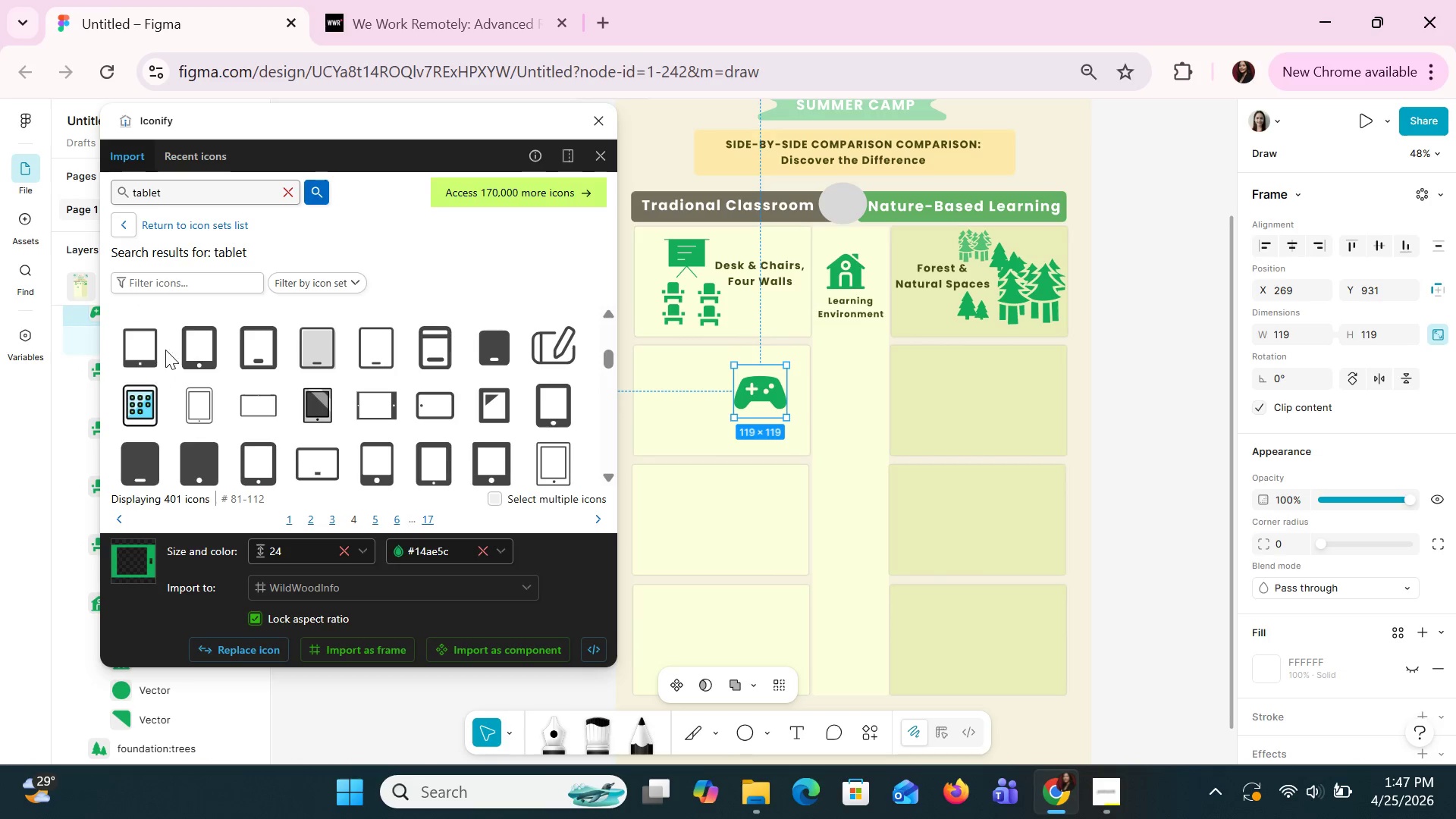 
scroll: coordinate [230, 444], scroll_direction: down, amount: 2.0
 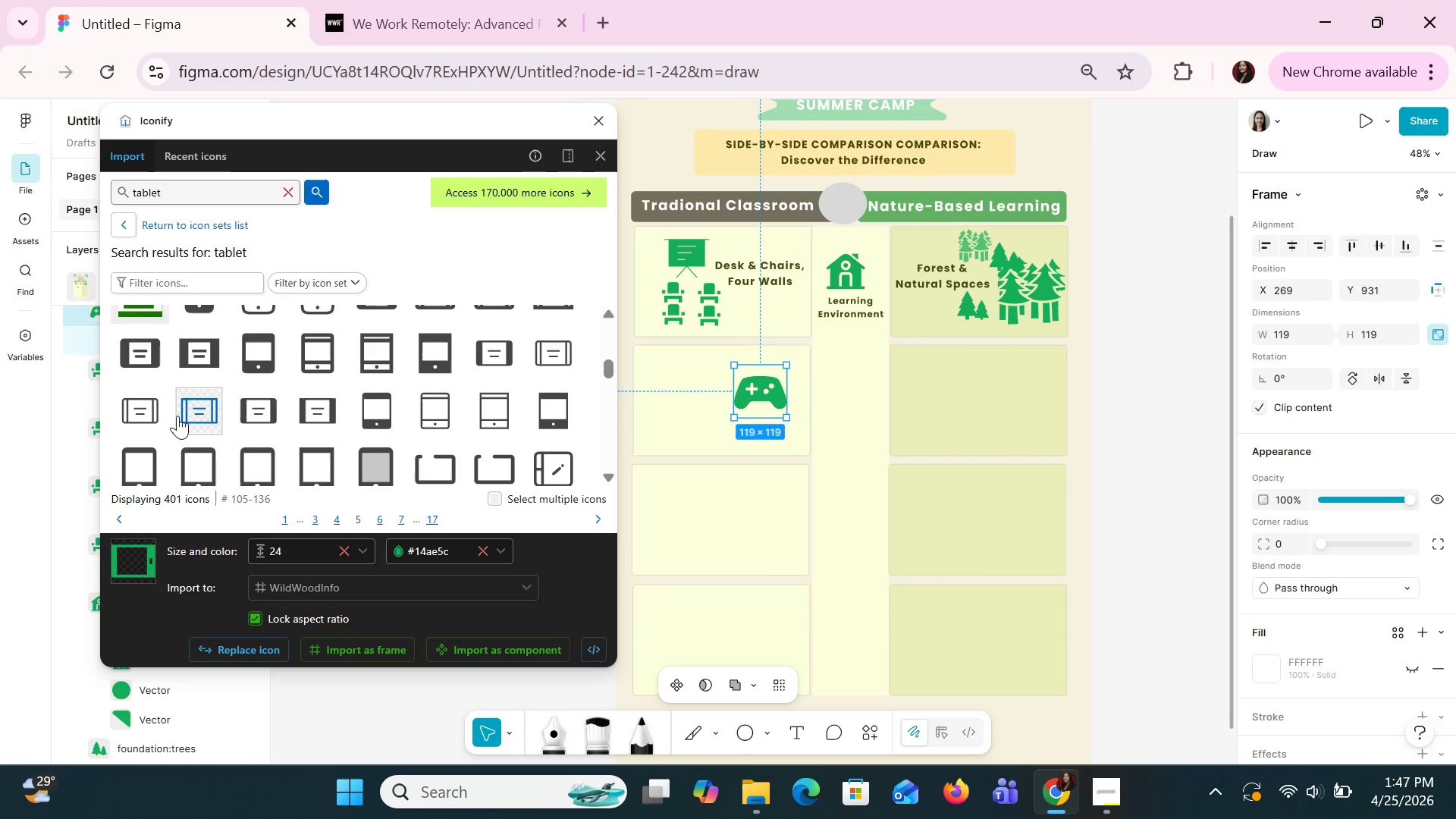 
scroll: coordinate [177, 416], scroll_direction: up, amount: 1.0
 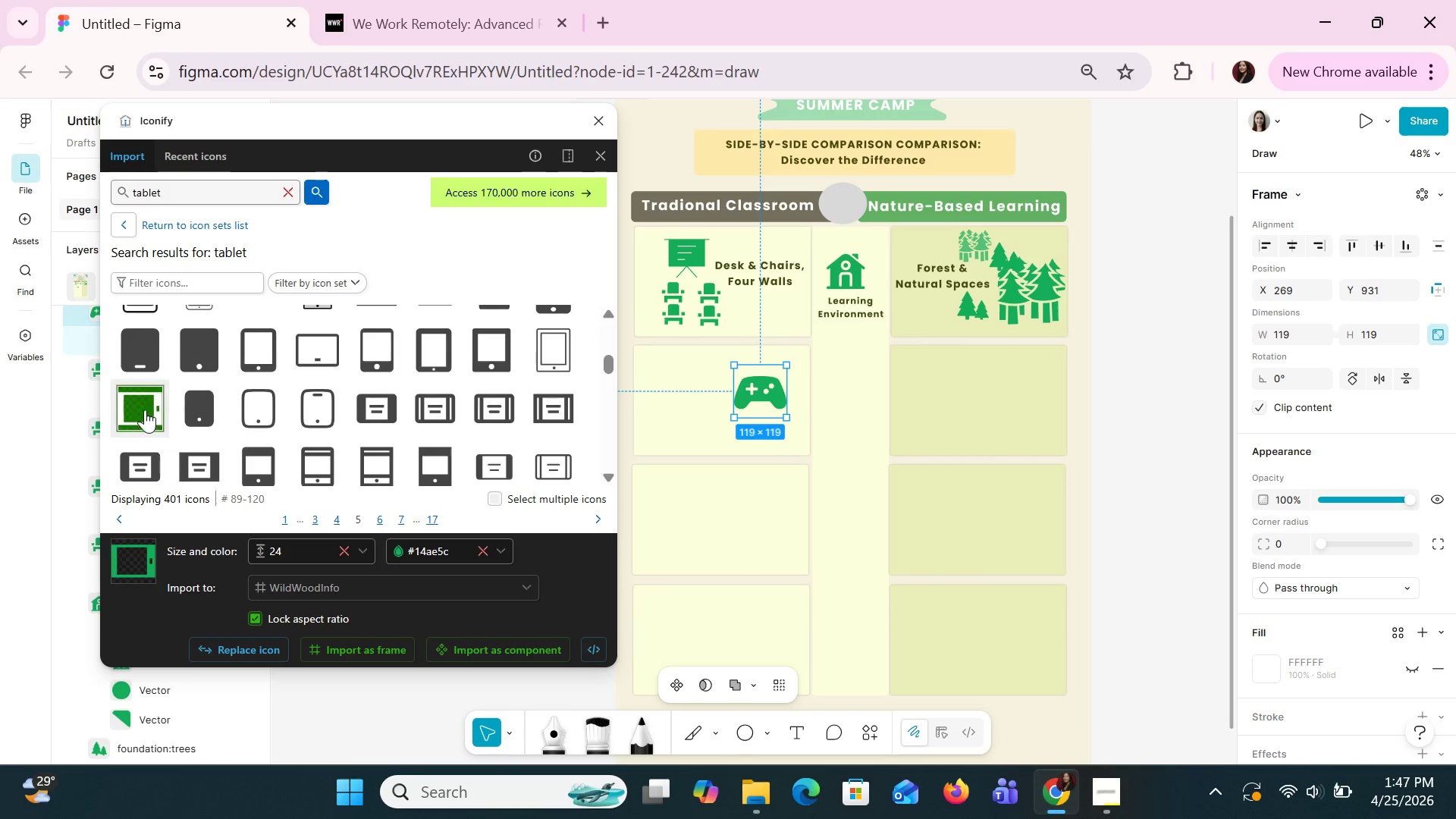 
left_click_drag(start_coordinate=[135, 408], to_coordinate=[682, 413])
 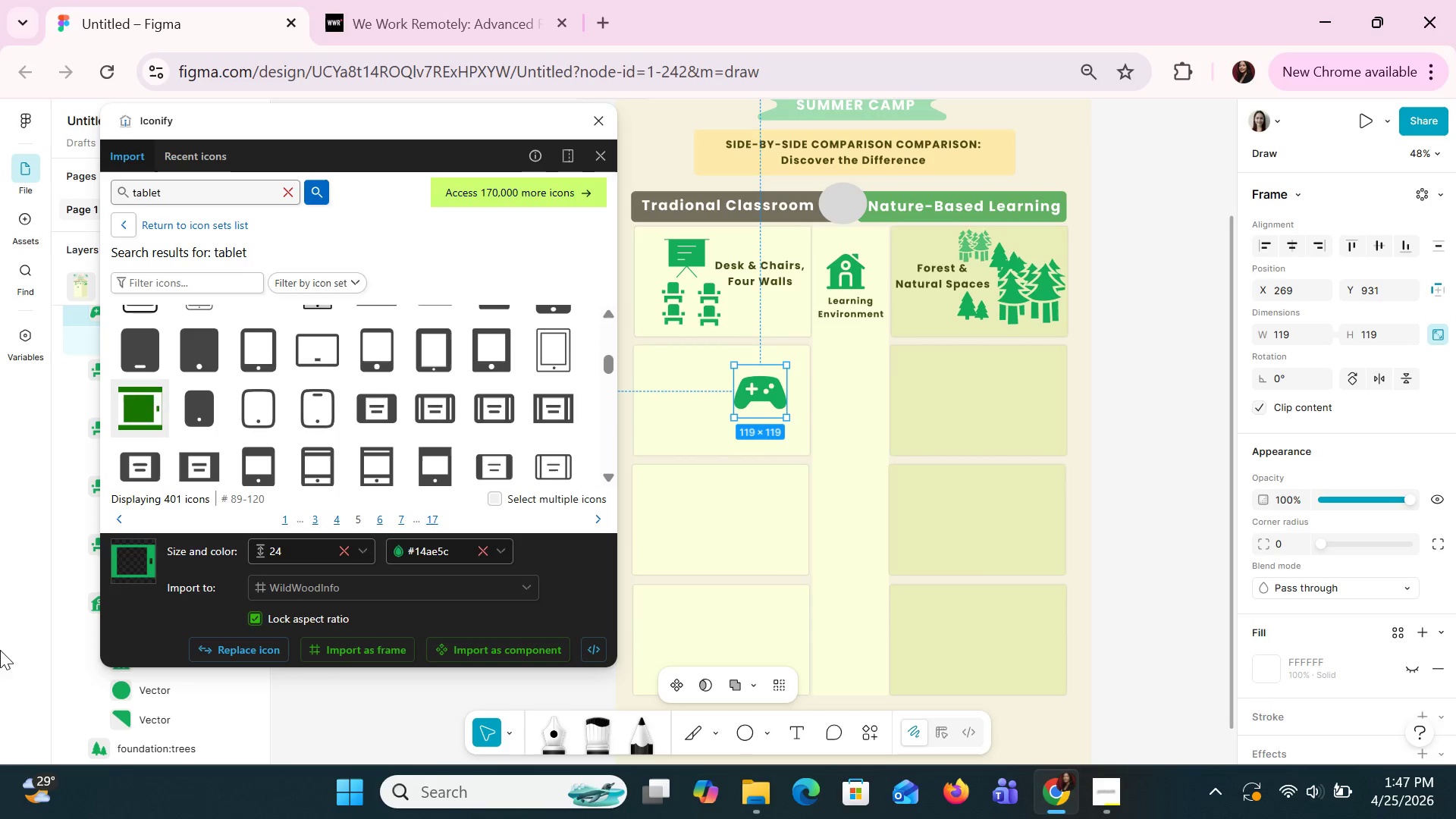 
scroll: coordinate [60, 527], scroll_direction: down, amount: 1.0
 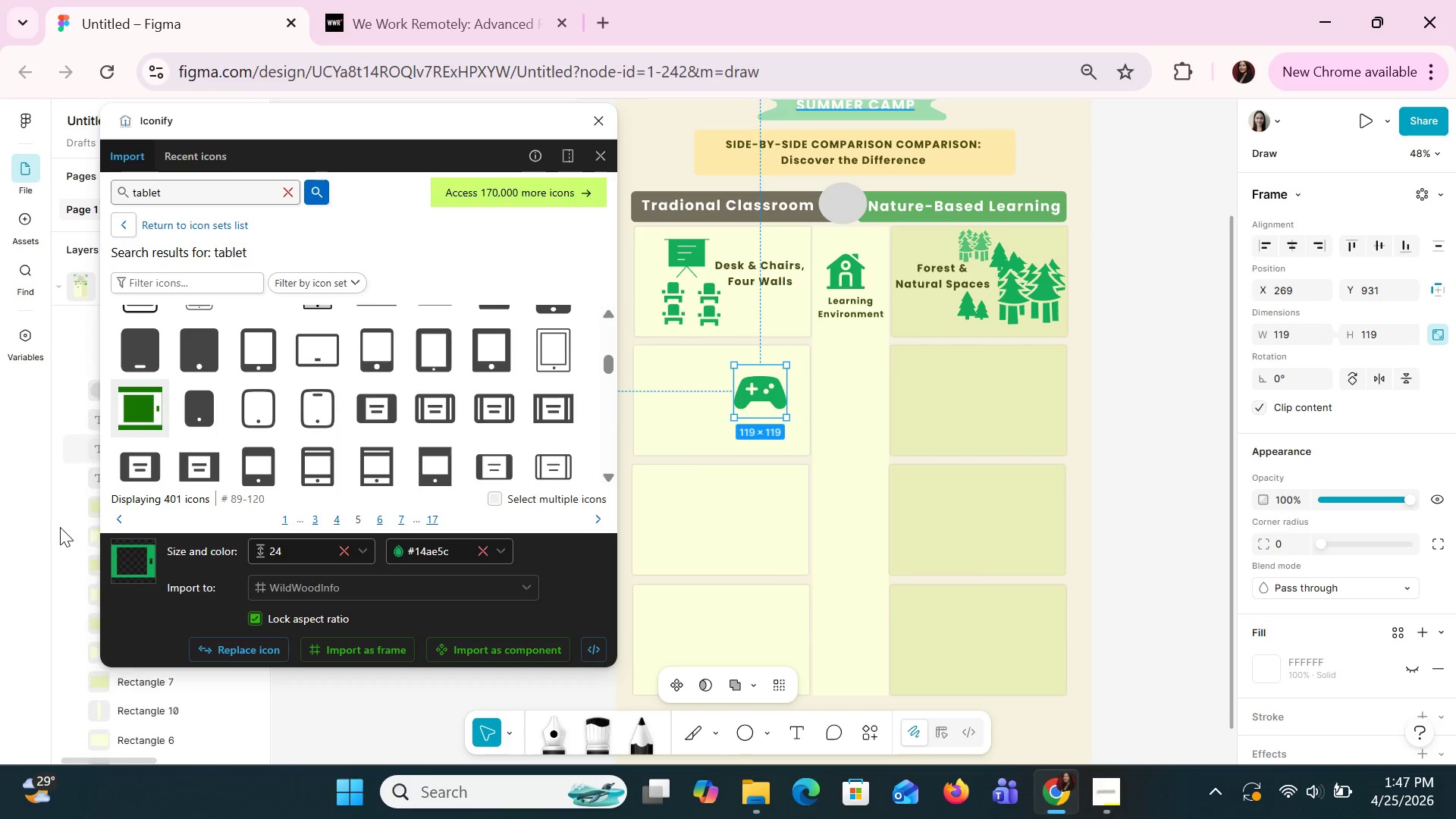 
scroll: coordinate [58, 530], scroll_direction: up, amount: 6.0
 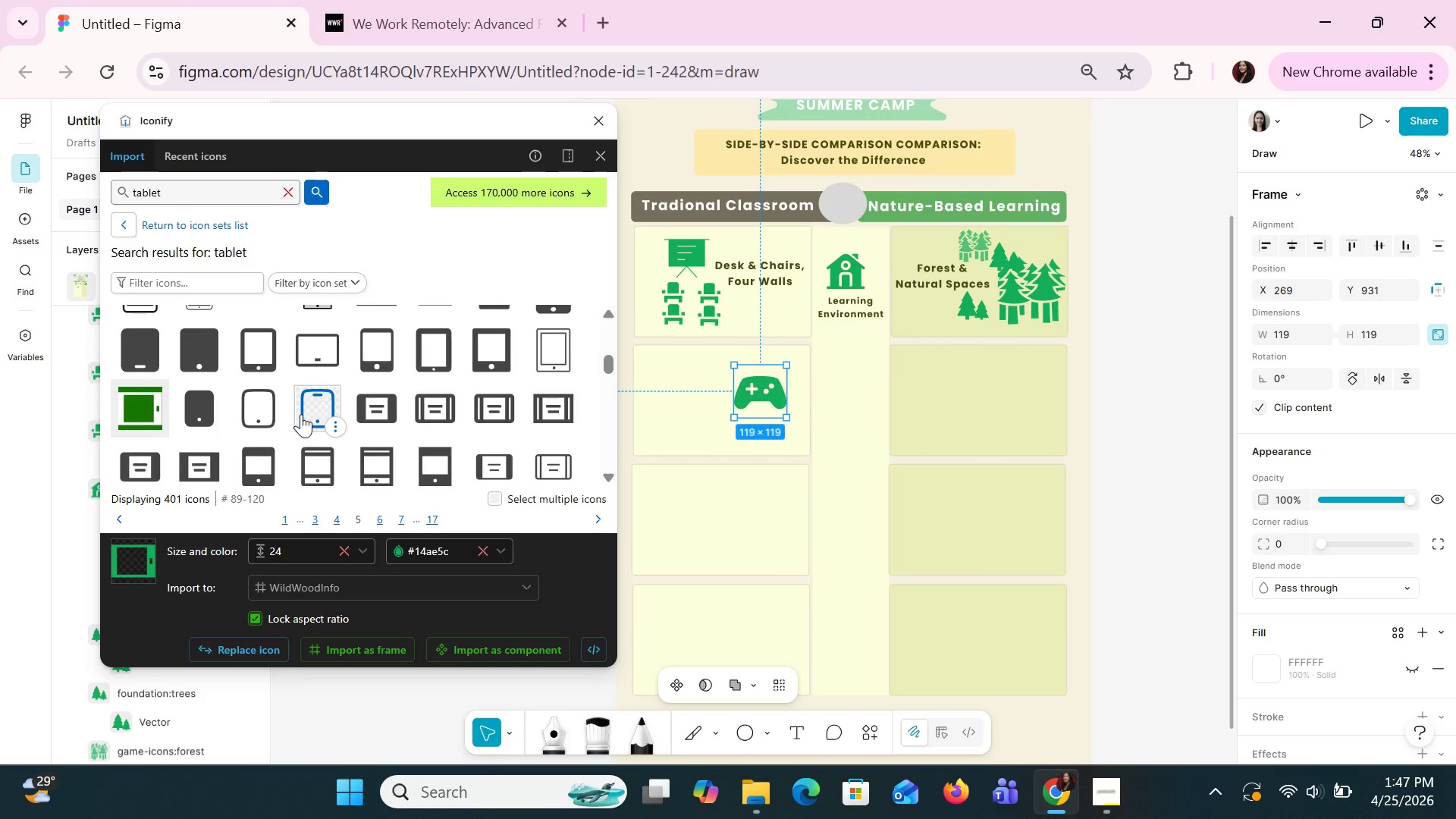 
left_click([359, 360])
 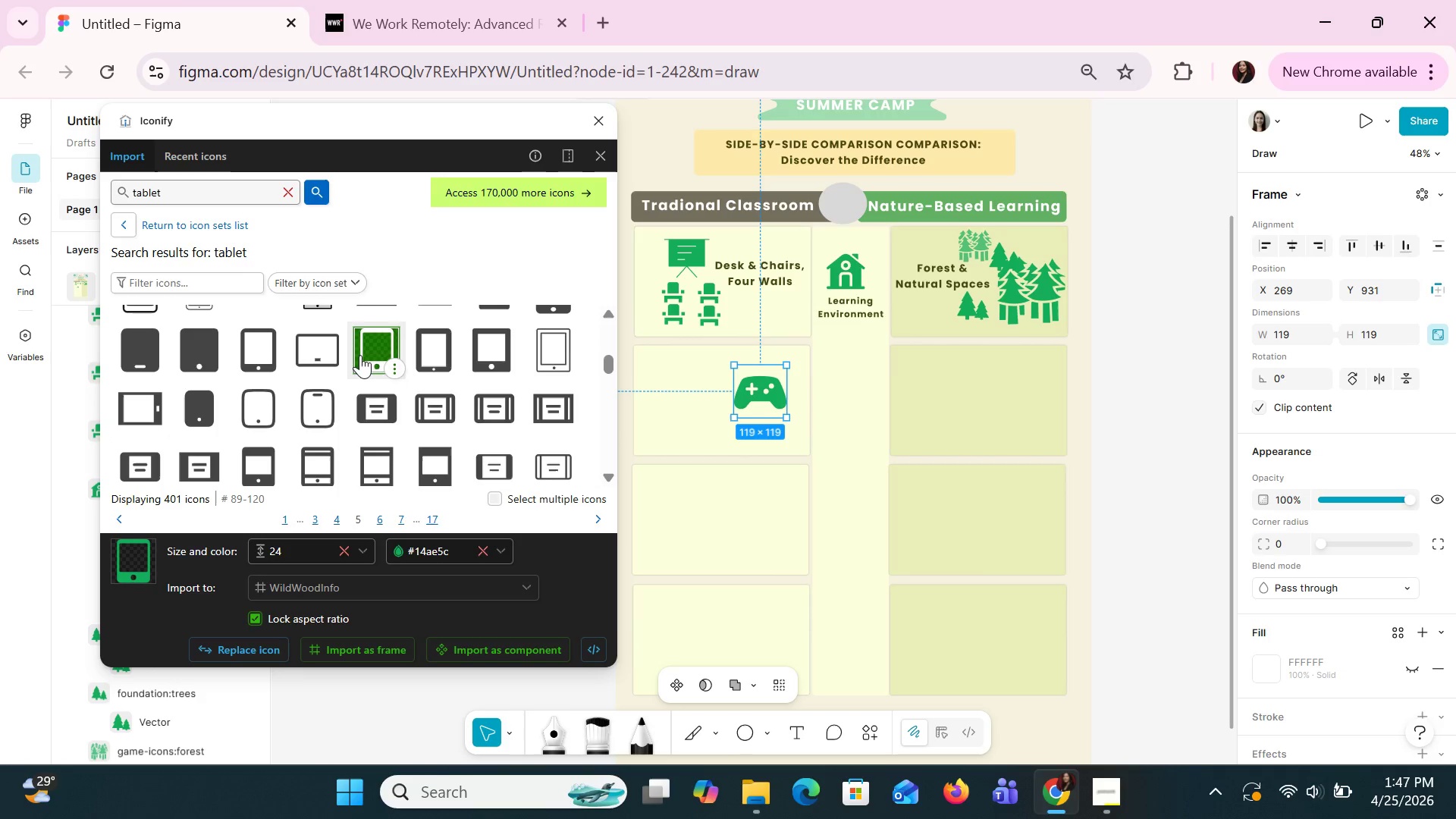 
left_click_drag(start_coordinate=[360, 355], to_coordinate=[644, 390])
 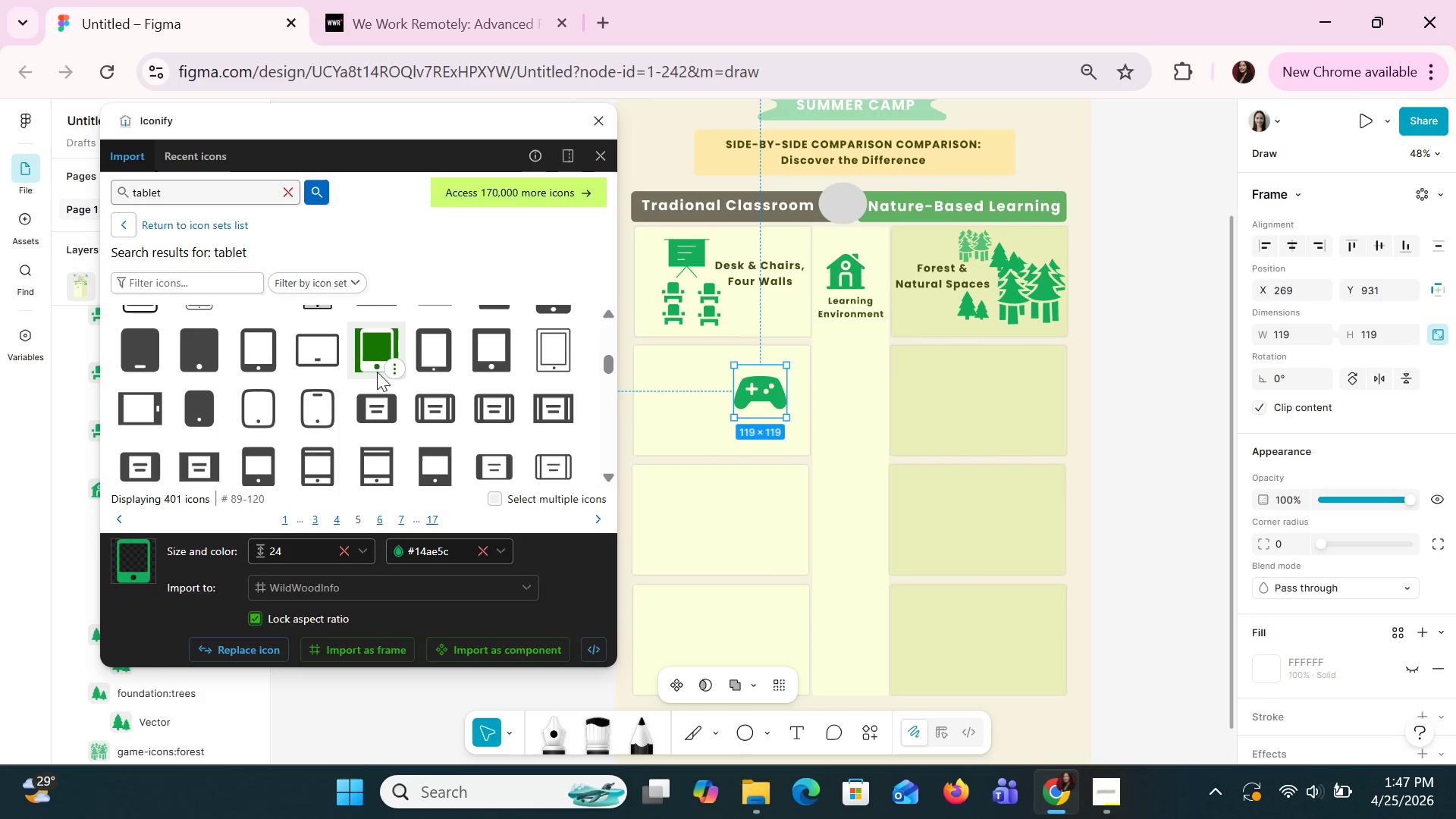 
left_click_drag(start_coordinate=[372, 355], to_coordinate=[843, 555])
 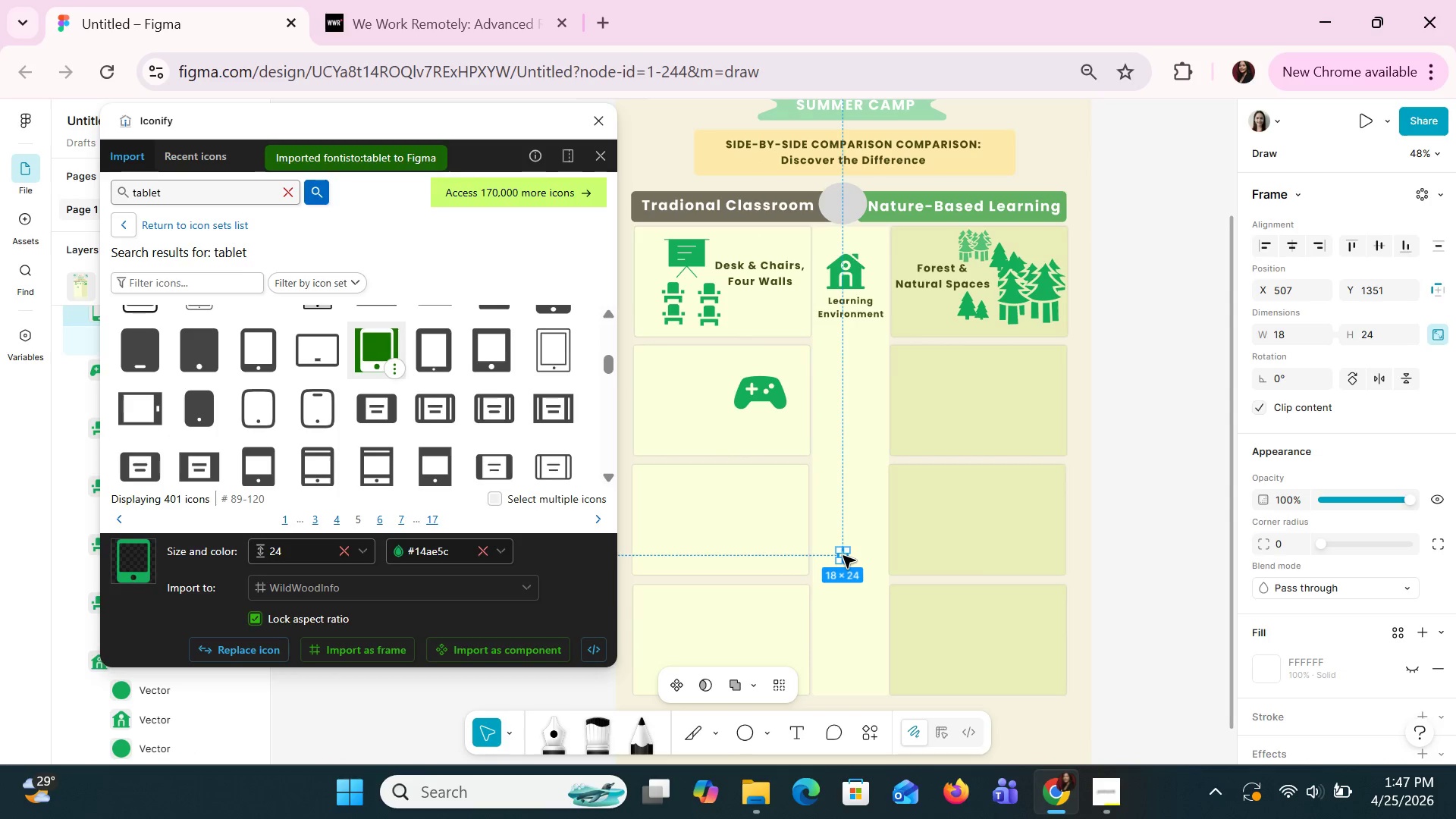 
left_click_drag(start_coordinate=[848, 563], to_coordinate=[875, 598])
 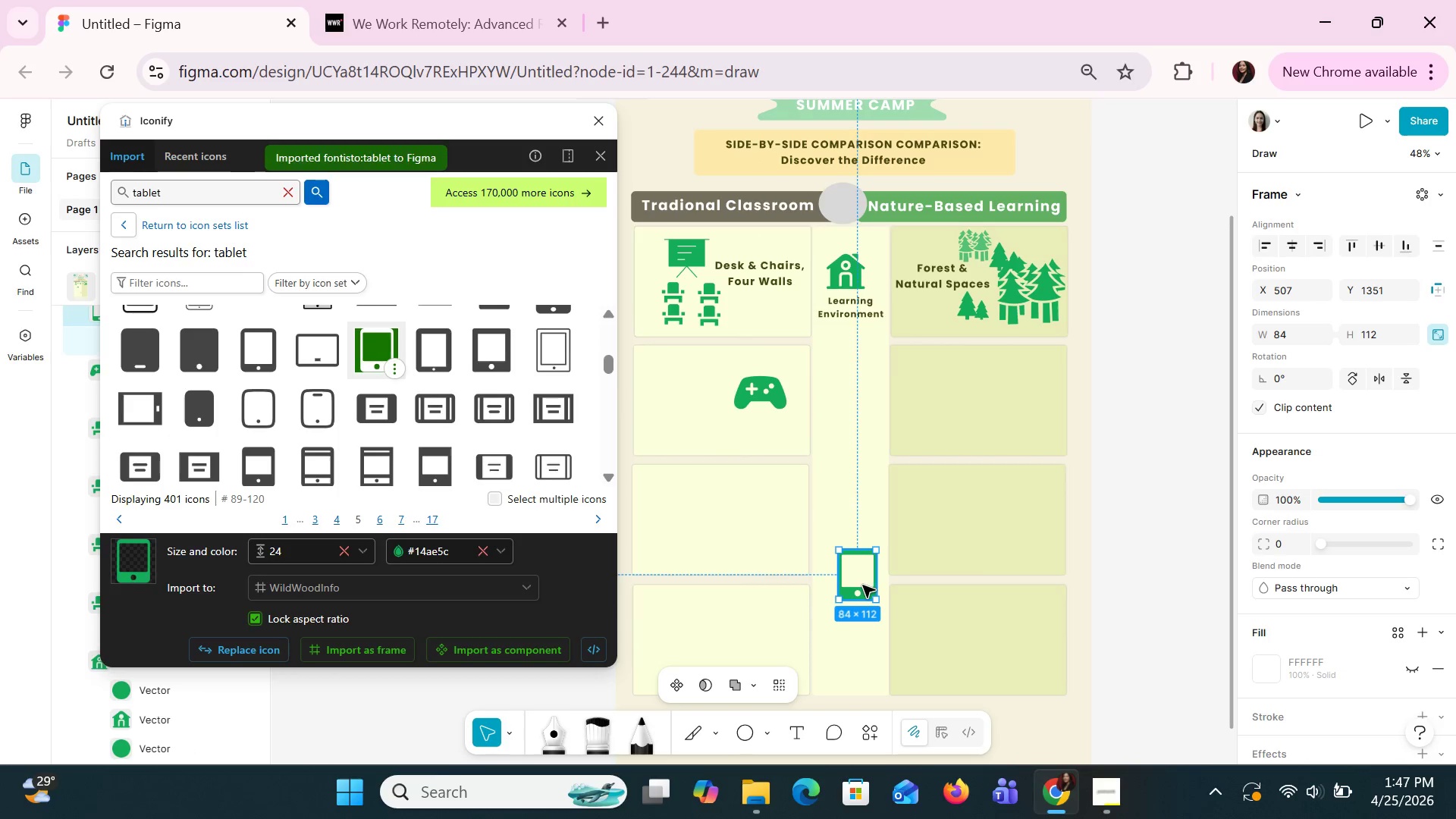 
left_click_drag(start_coordinate=[862, 585], to_coordinate=[704, 406])
 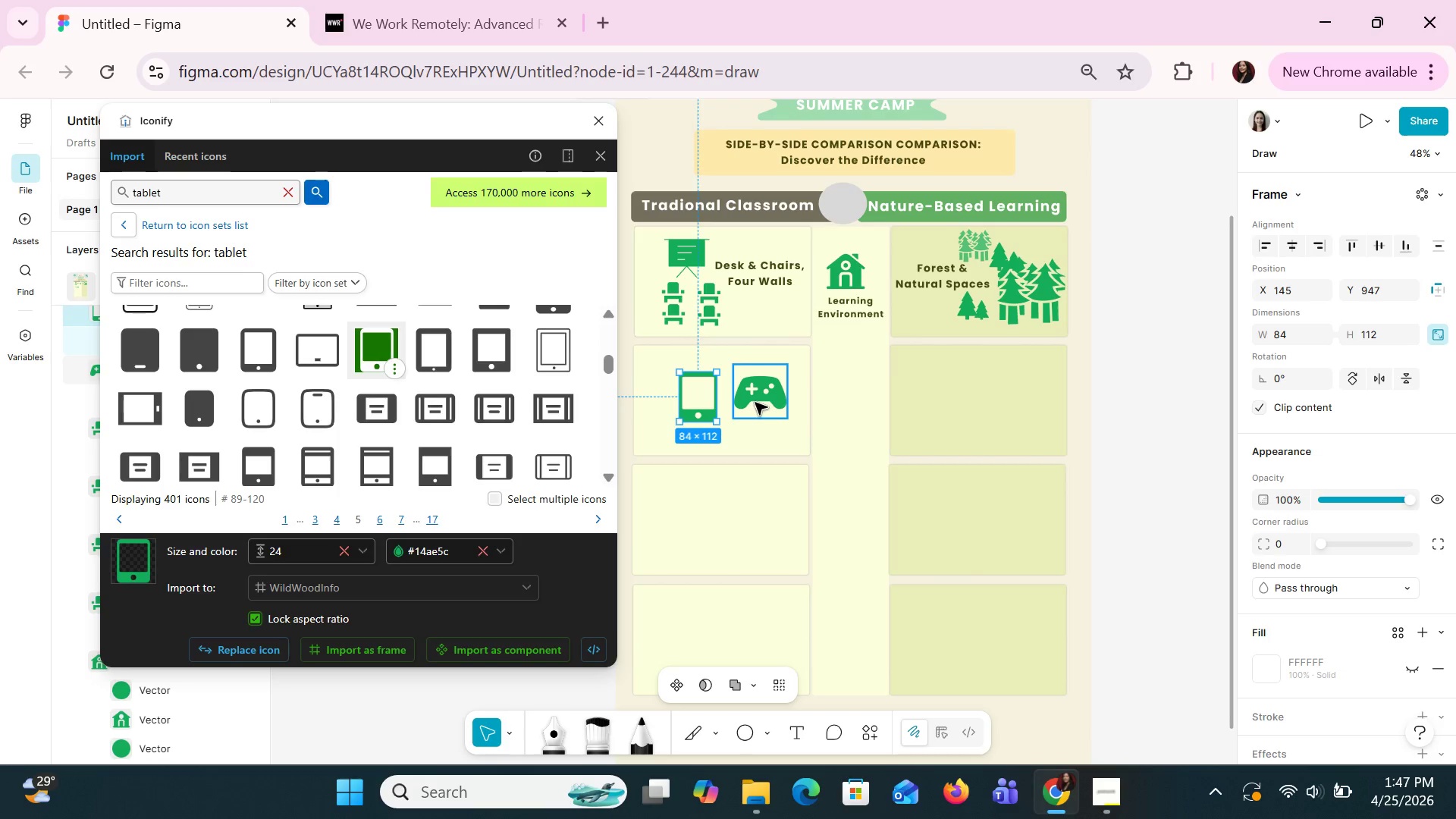 
left_click_drag(start_coordinate=[754, 400], to_coordinate=[742, 408])
 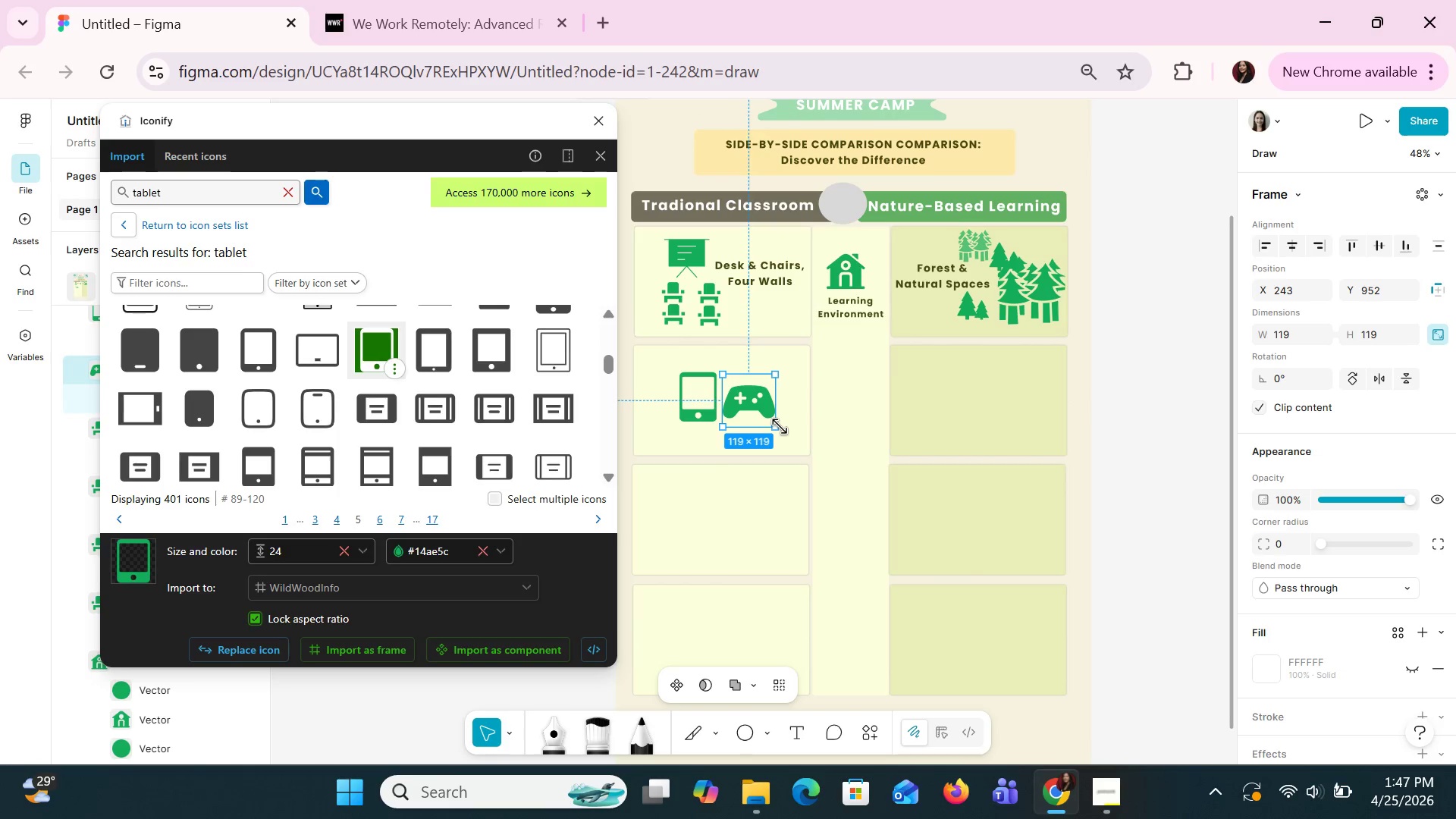 
left_click_drag(start_coordinate=[780, 427], to_coordinate=[764, 417])
 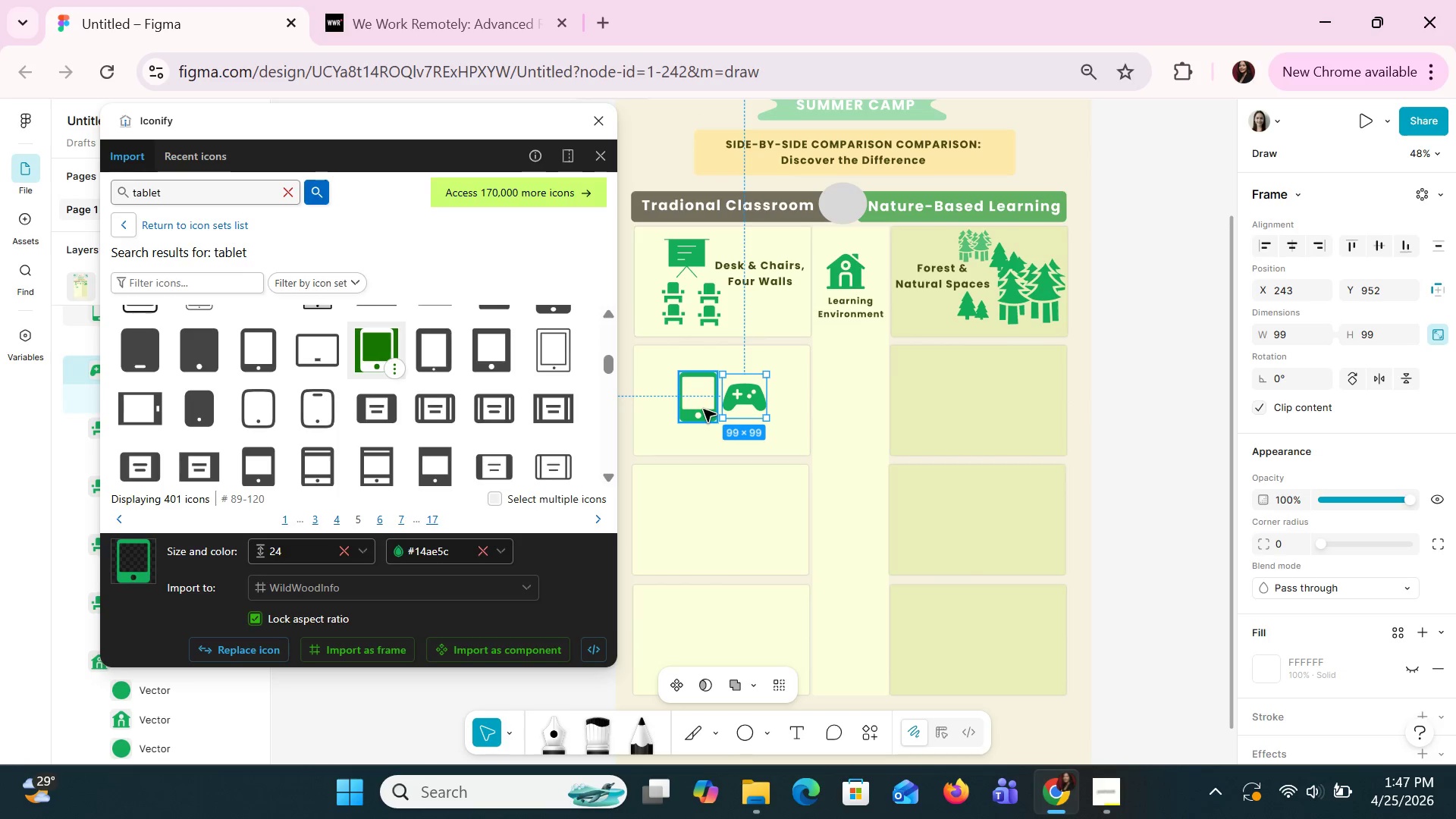 
left_click_drag(start_coordinate=[703, 409], to_coordinate=[695, 401])
 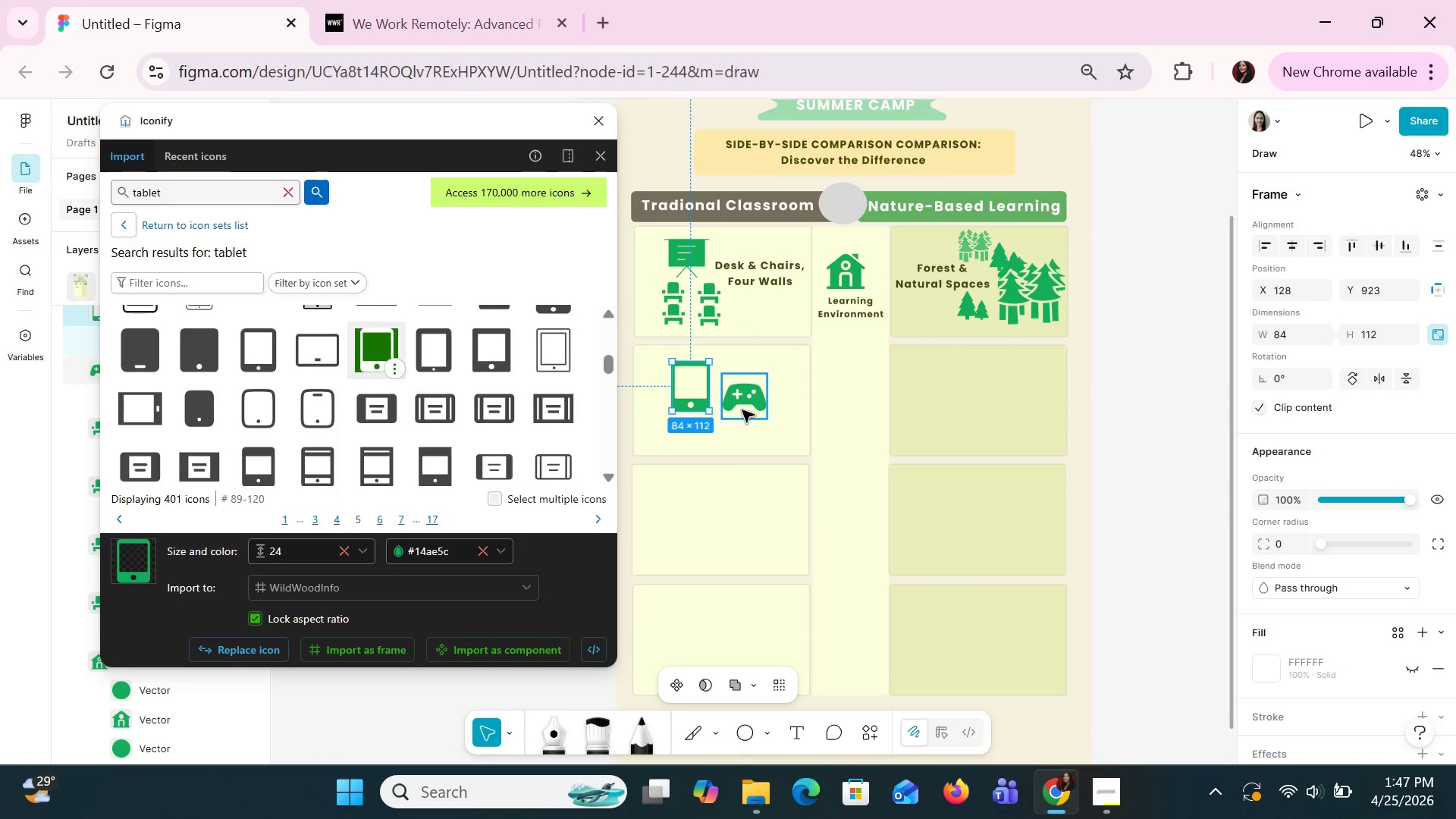 
left_click_drag(start_coordinate=[742, 410], to_coordinate=[737, 406])
 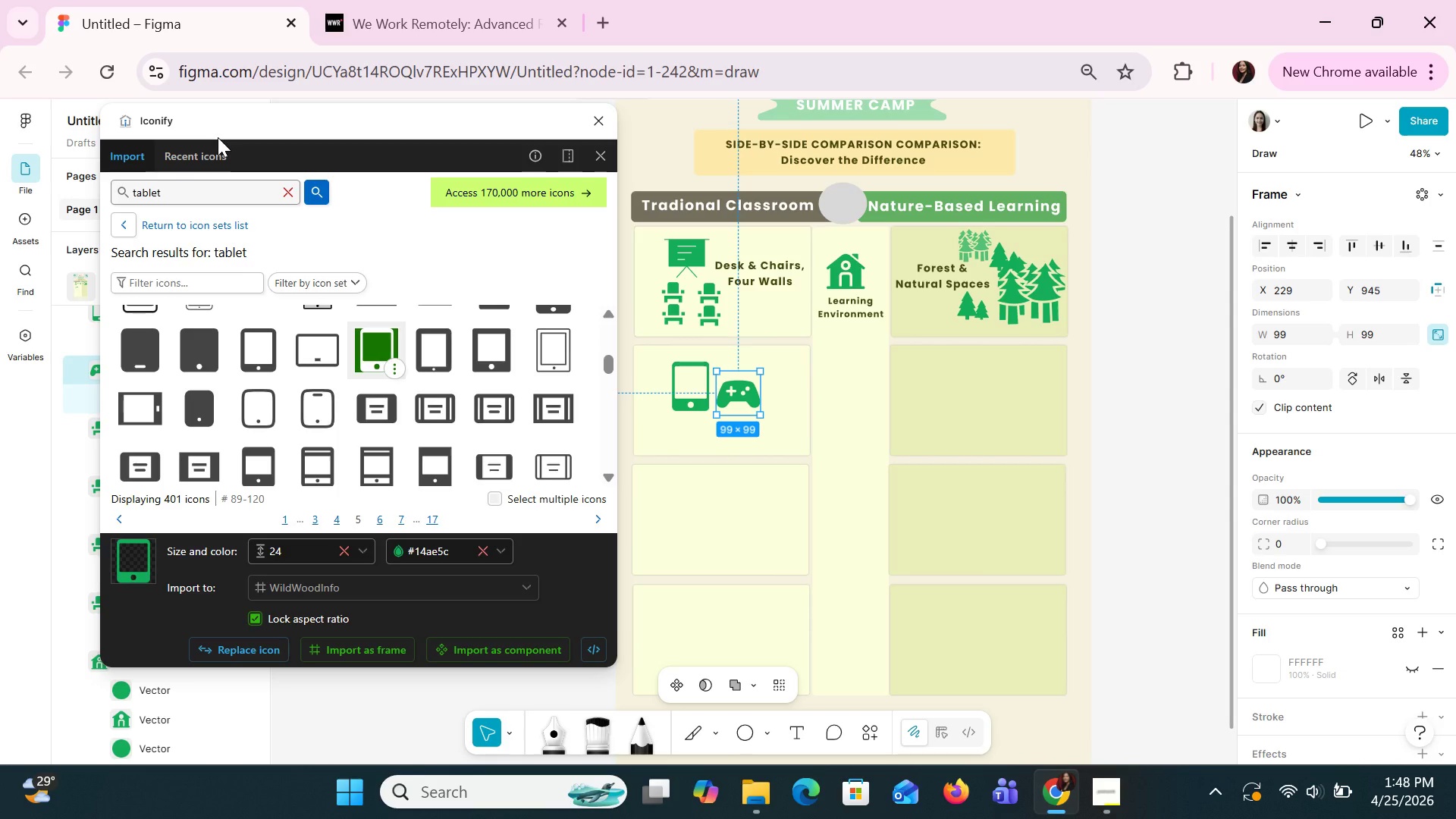 
wait(14.47)
 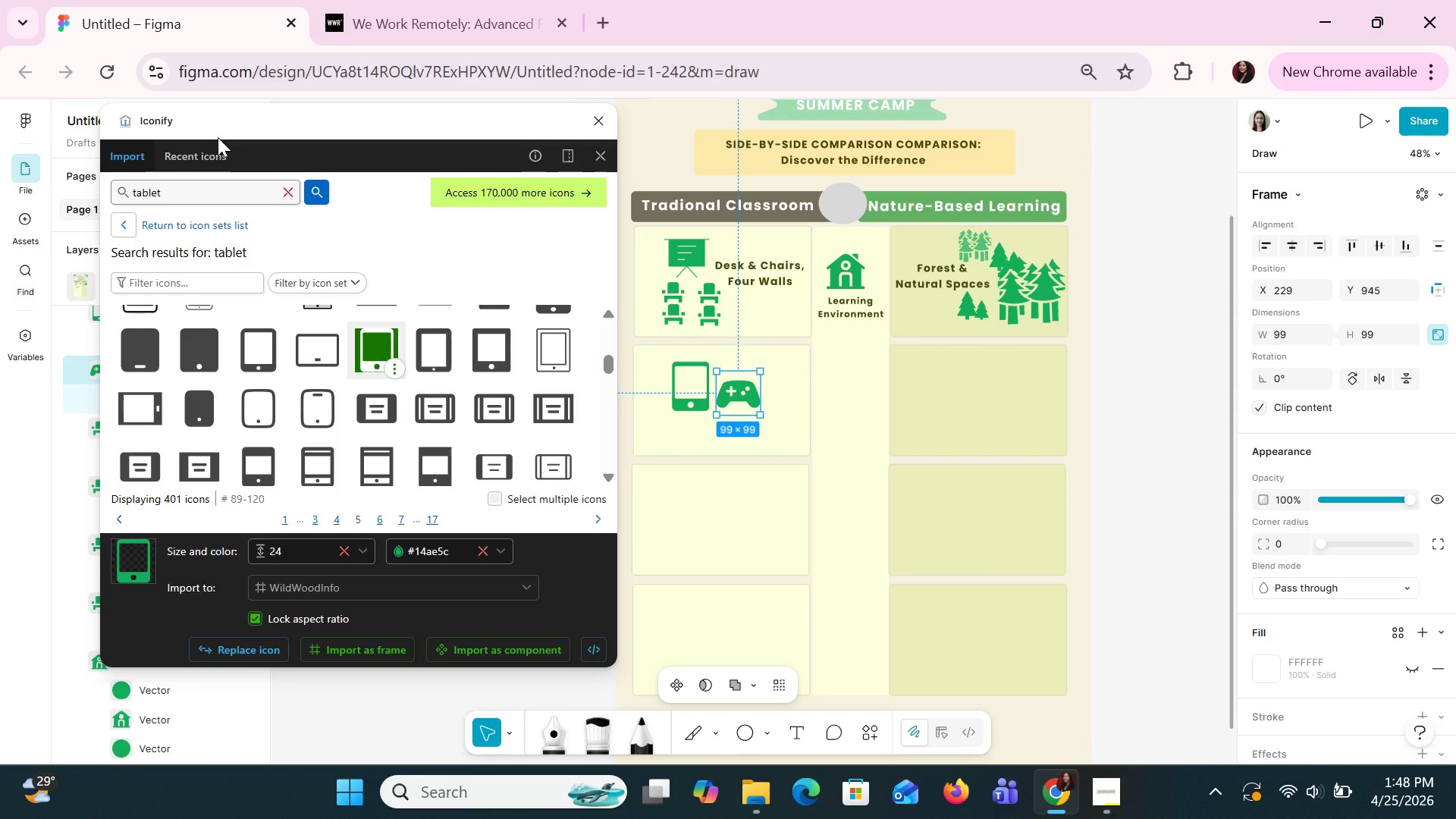 
left_click([245, 193])
 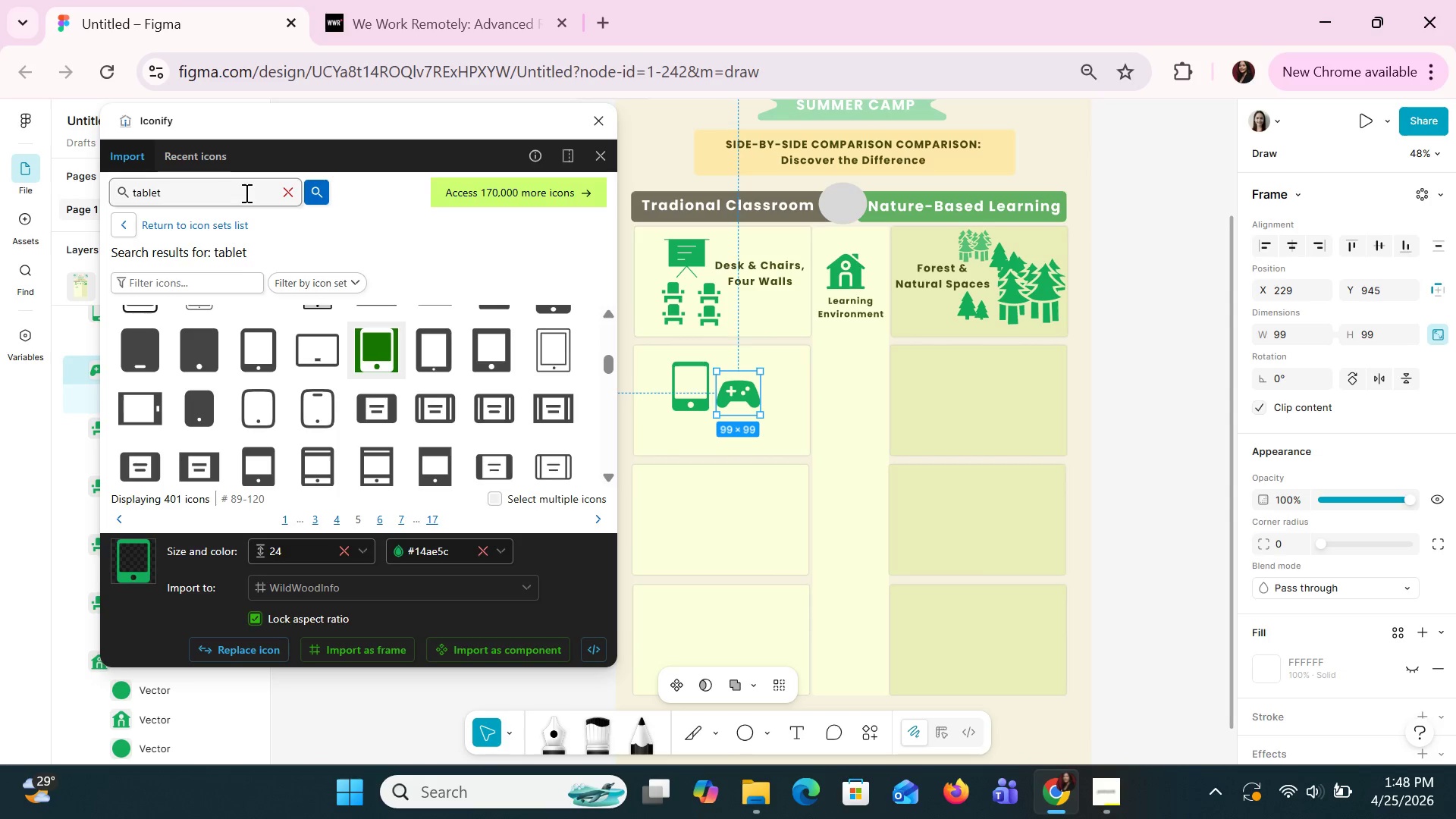 
hold_key(key=Backspace, duration=0.81)
 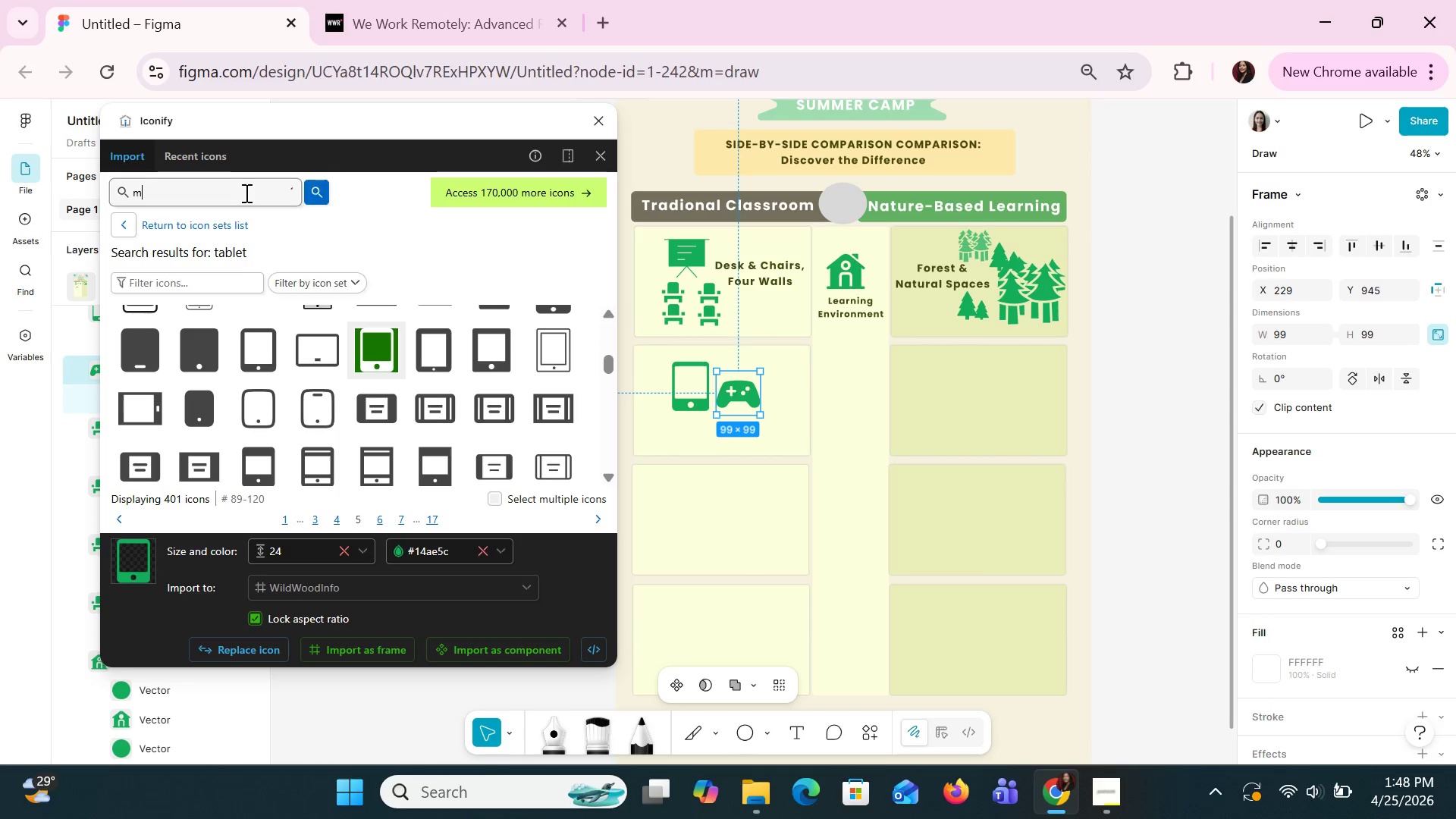 
type(magnifying glass')
key(Backspace)
 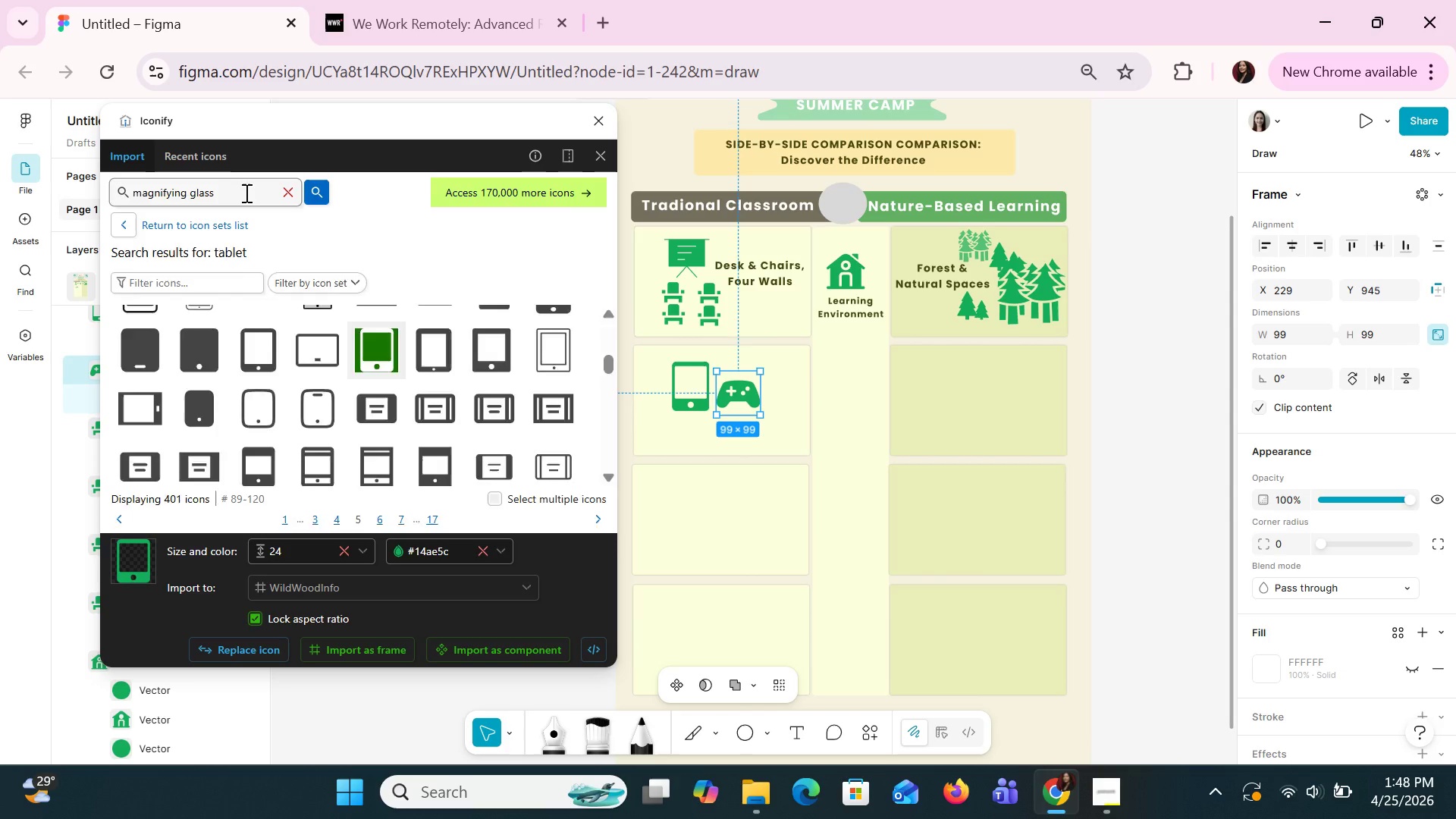 
key(Enter)
 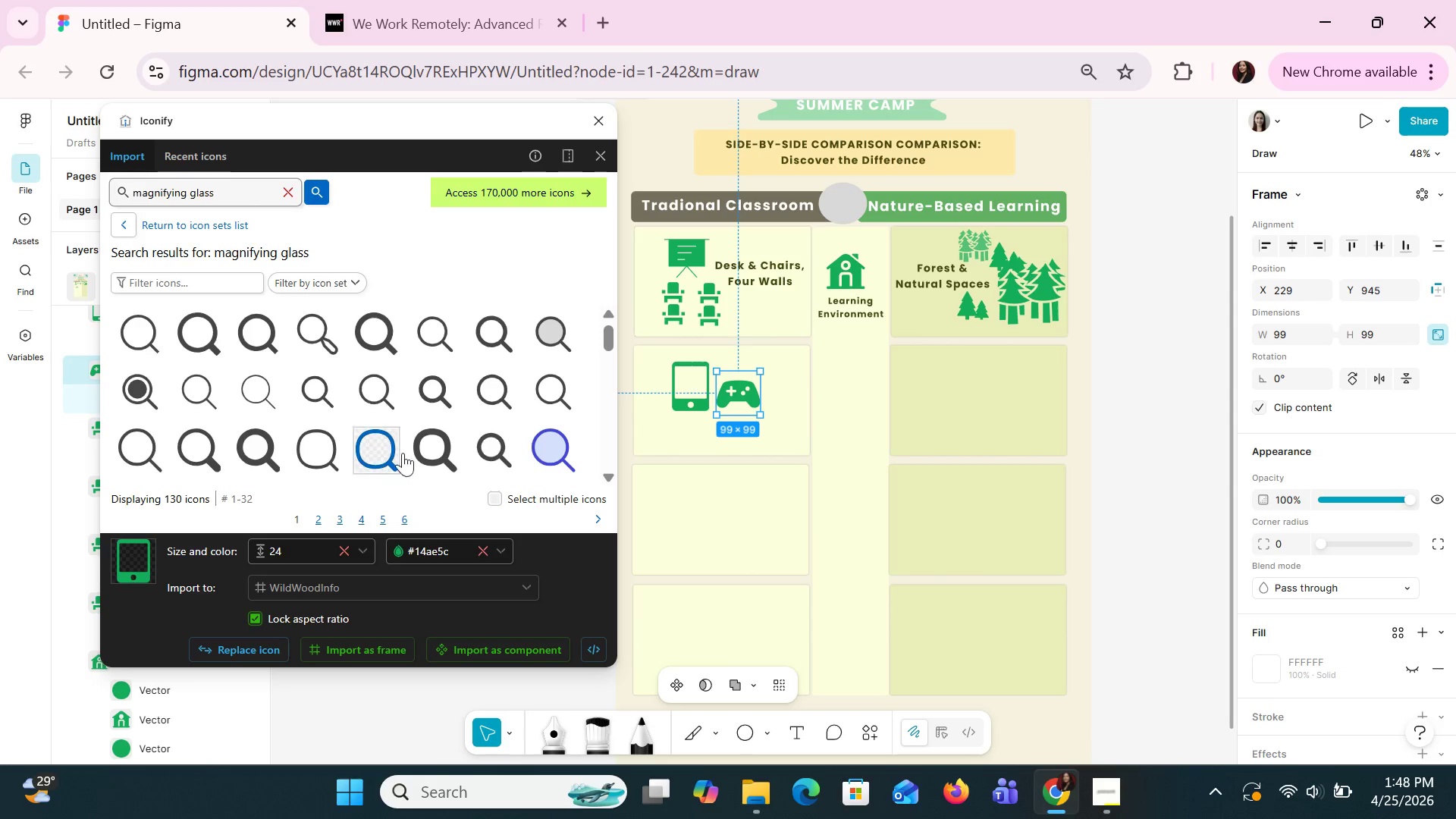 
scroll: coordinate [419, 412], scroll_direction: down, amount: 2.0
 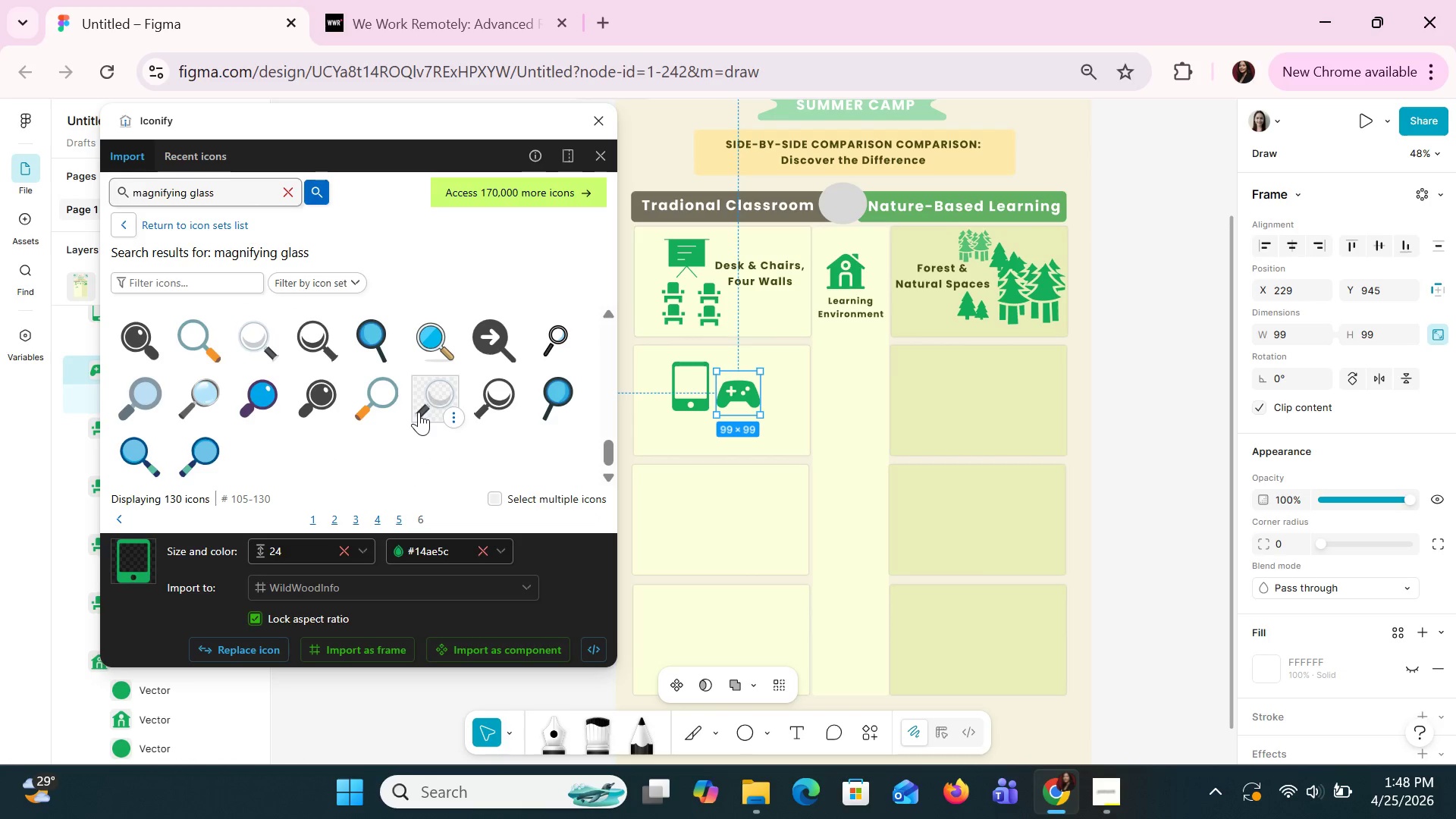 
left_click([306, 343])
 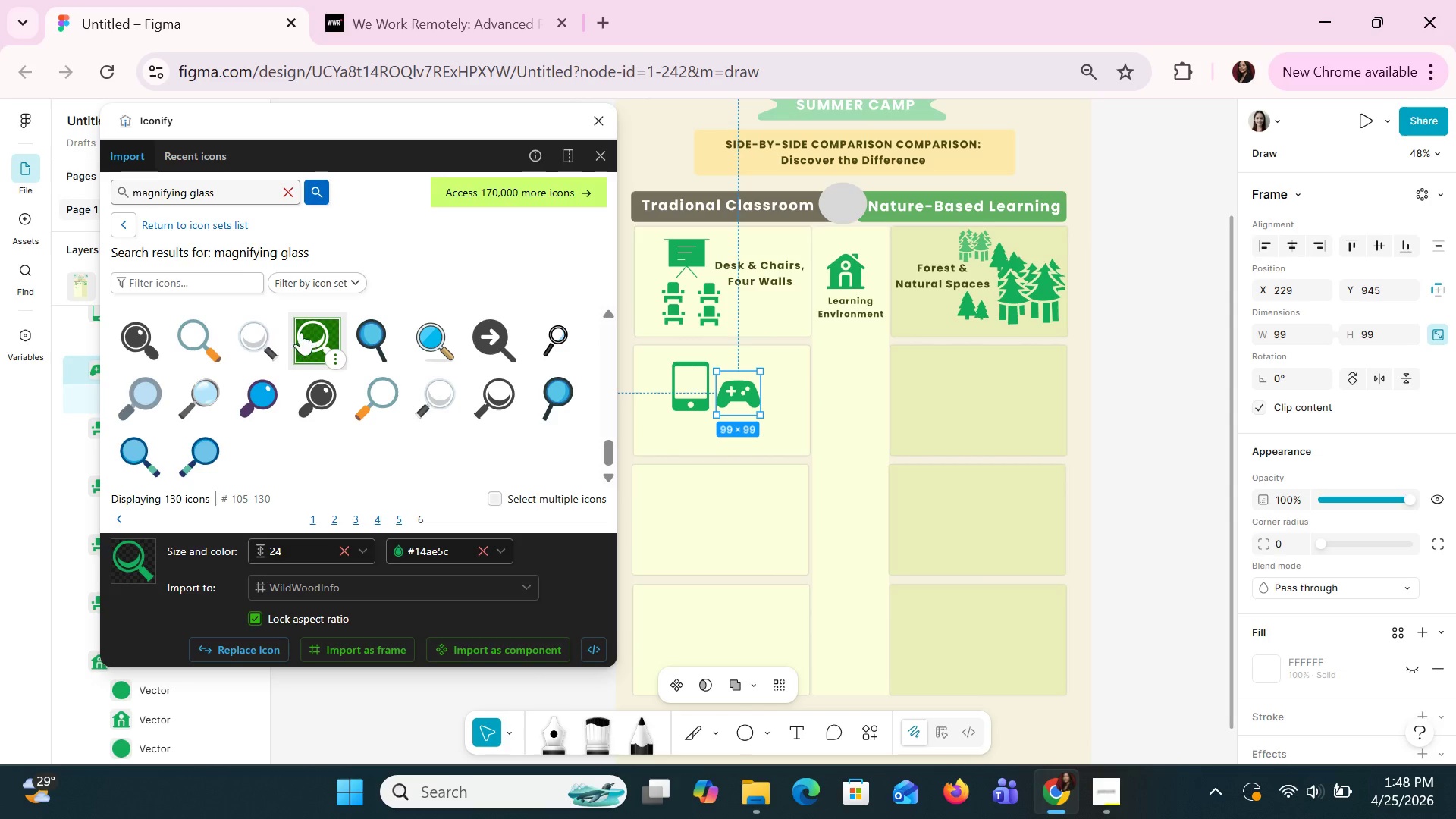 
left_click_drag(start_coordinate=[300, 332], to_coordinate=[958, 374])
 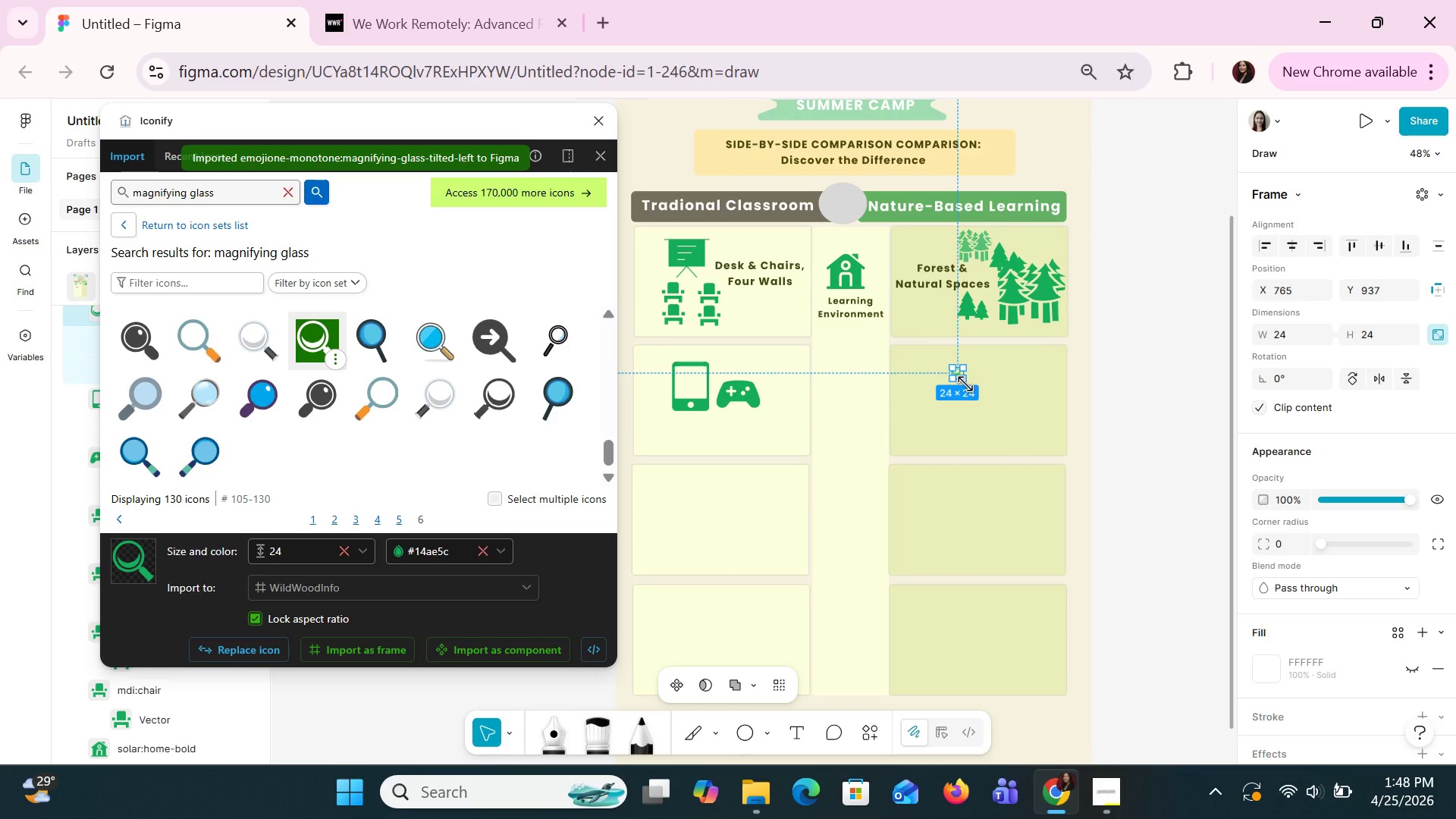 
left_click_drag(start_coordinate=[965, 384], to_coordinate=[993, 410])
 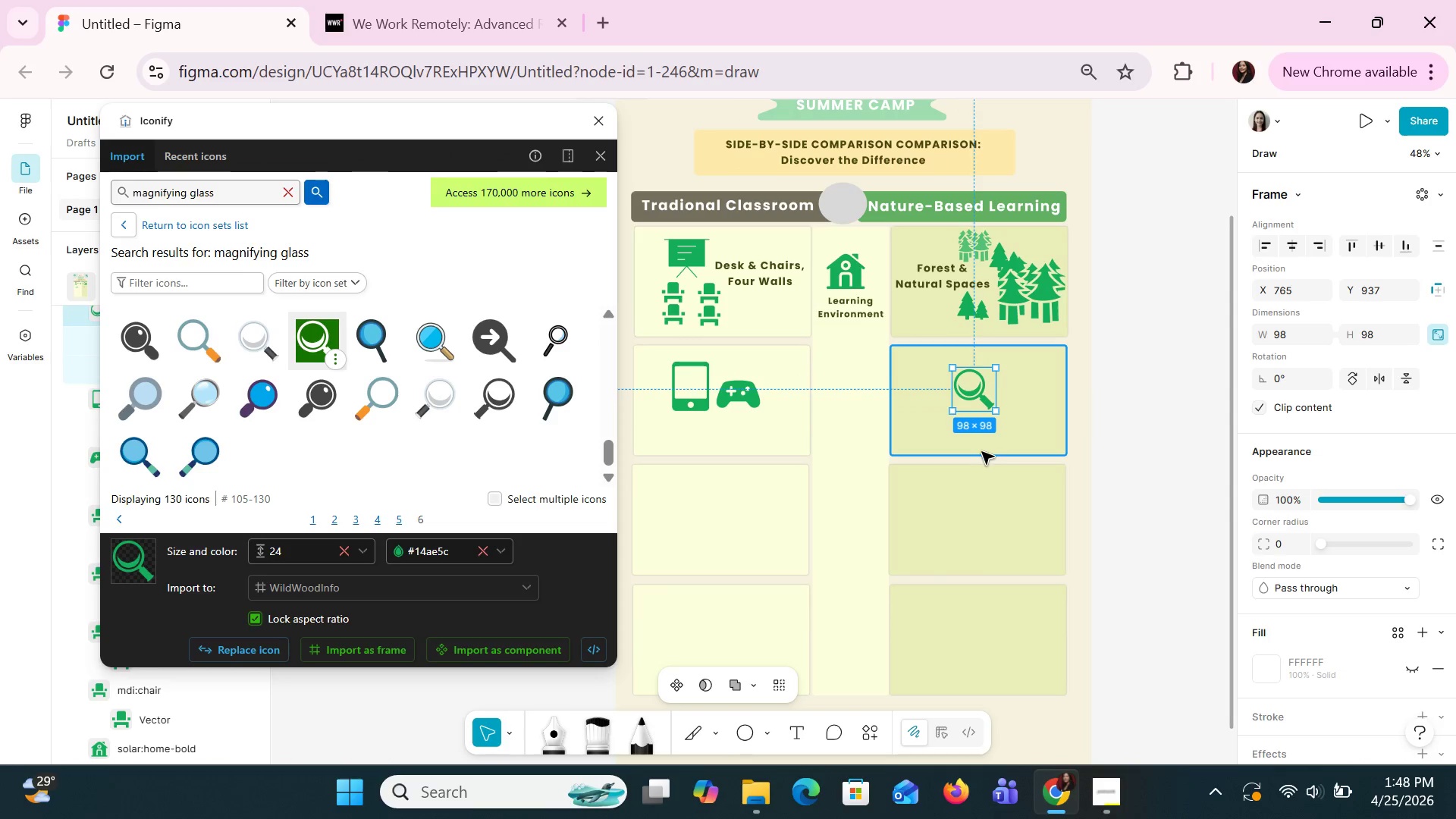 
mouse_move([47, 760])
 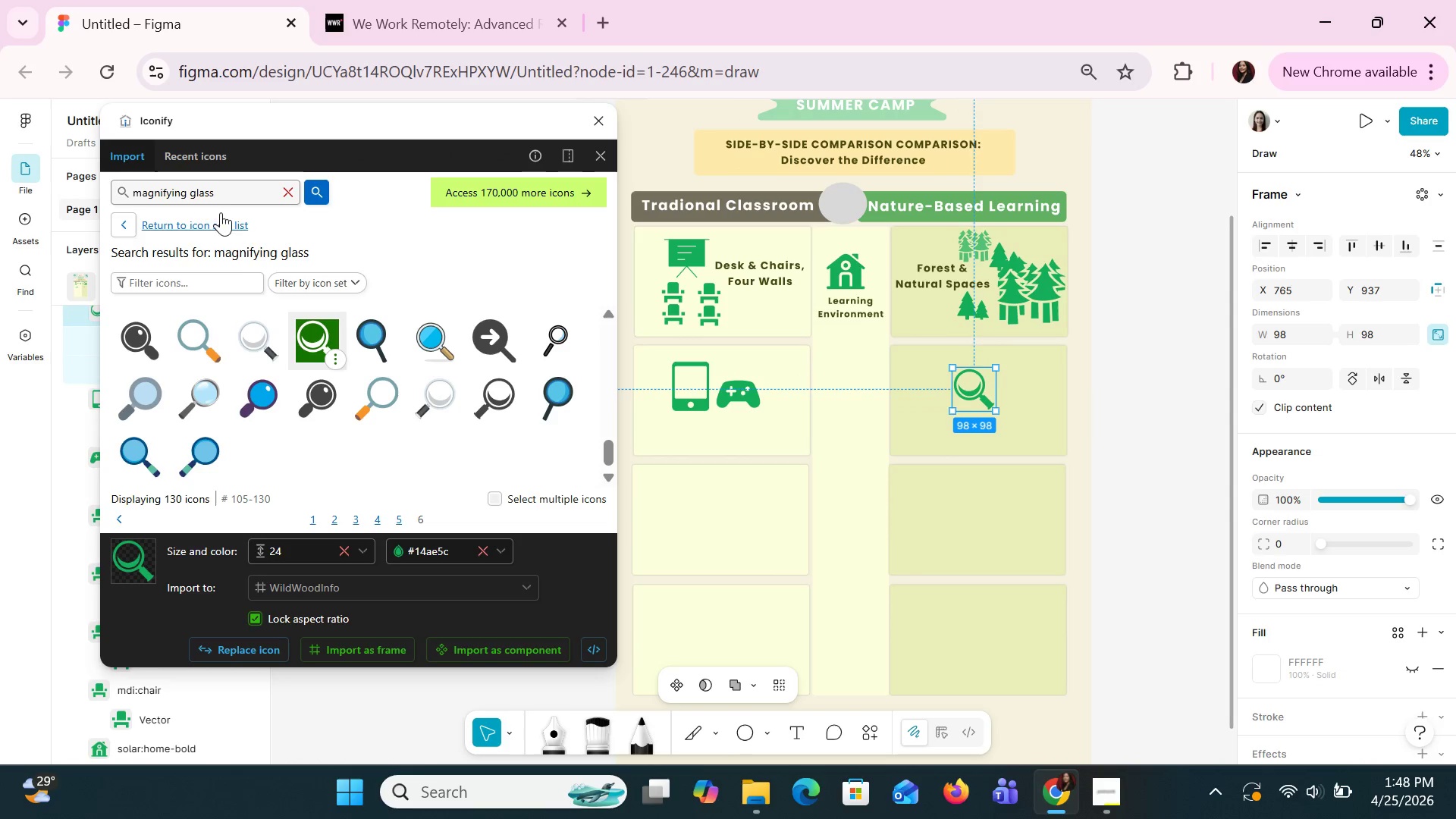 
key(Space)
 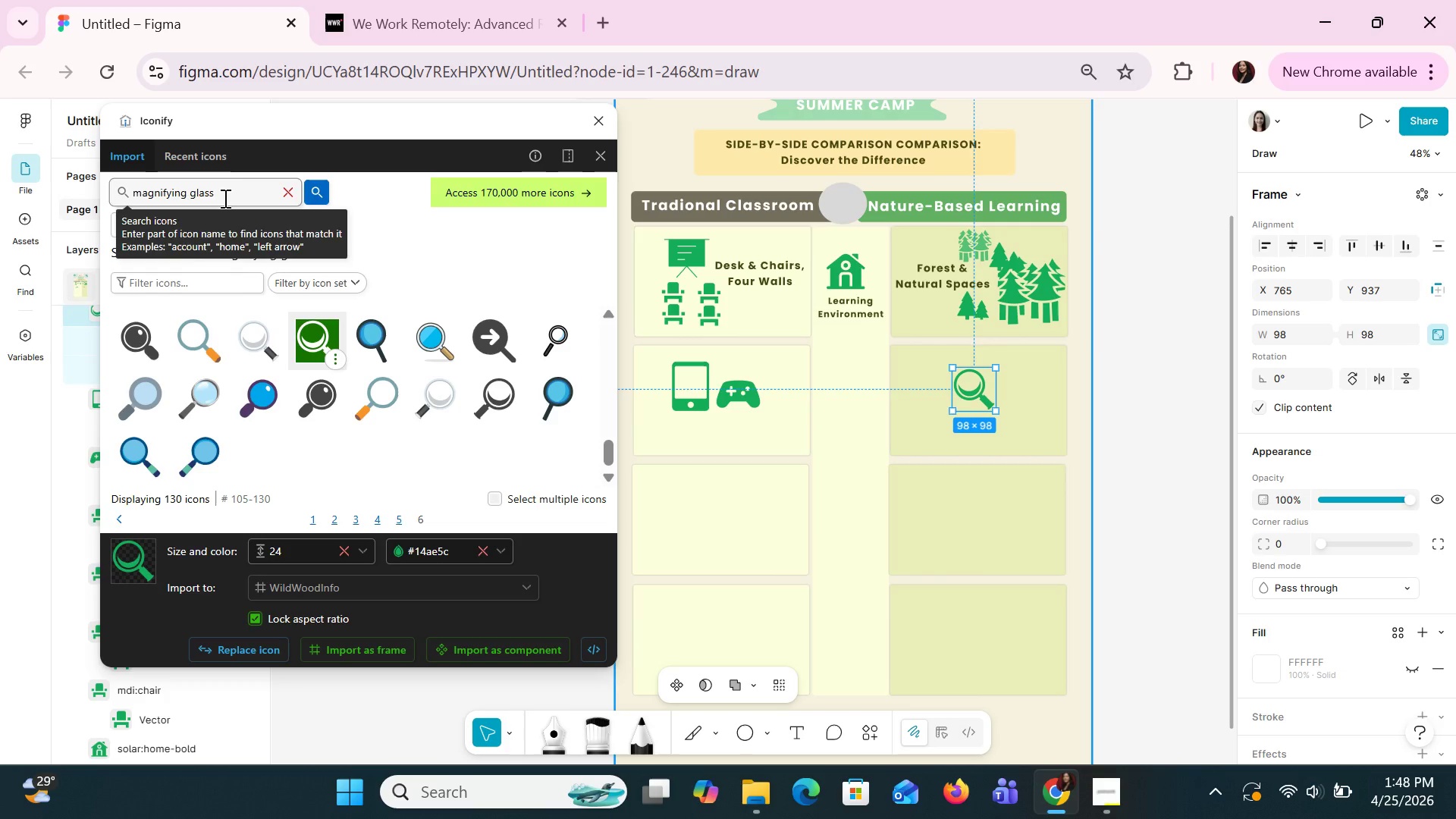 
left_click([224, 198])
 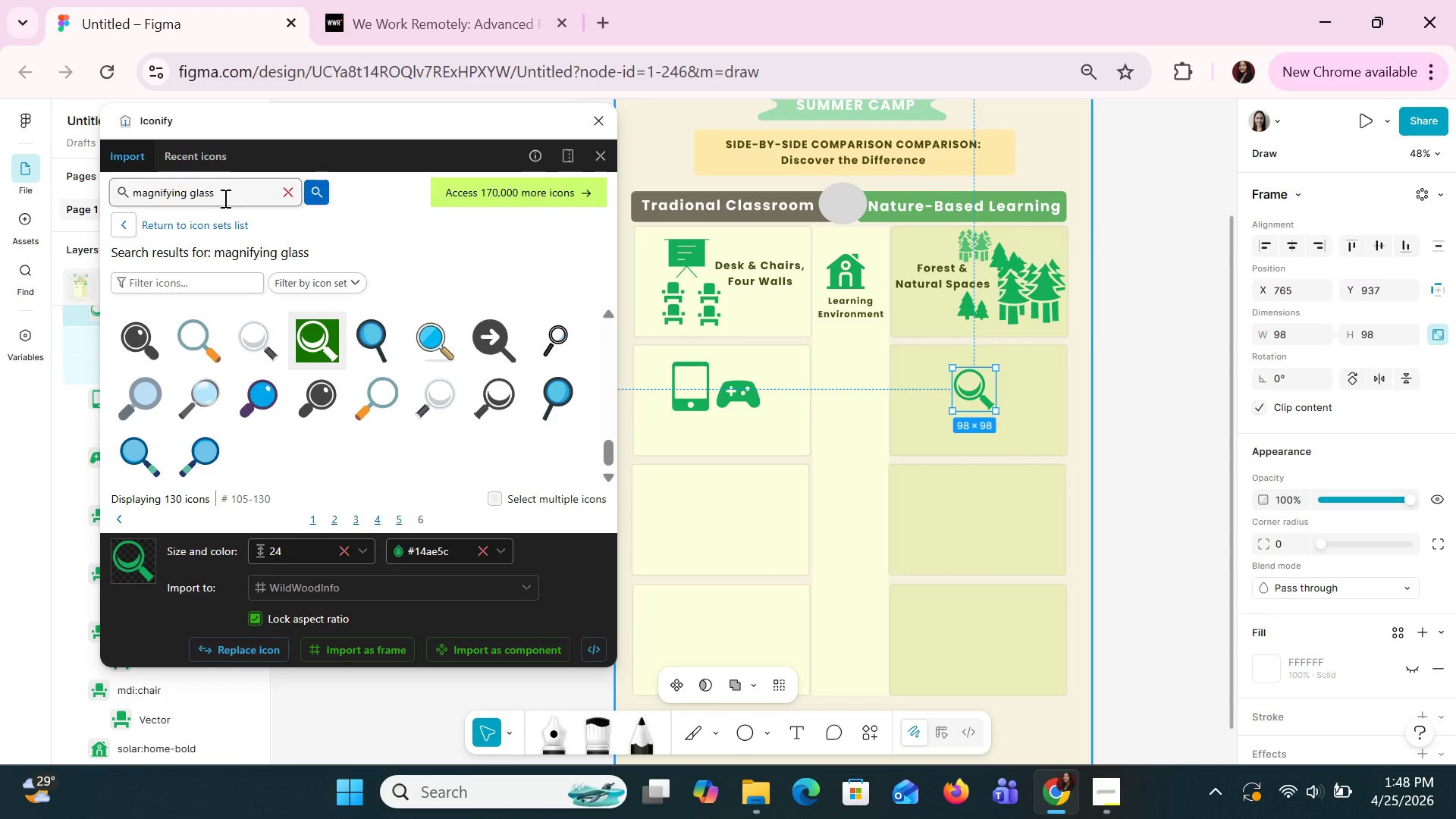 
type( leaf)
 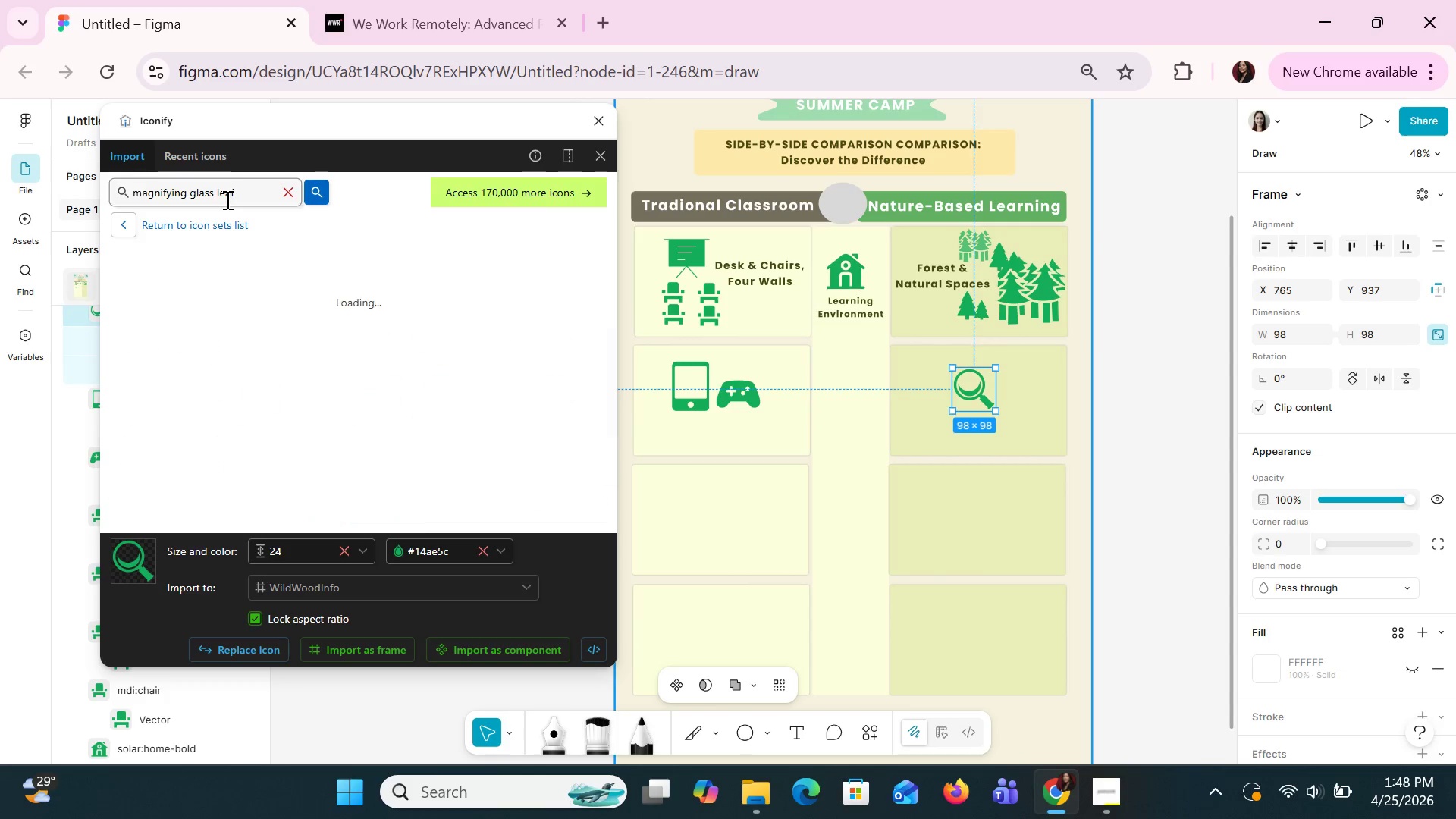 
key(Enter)
 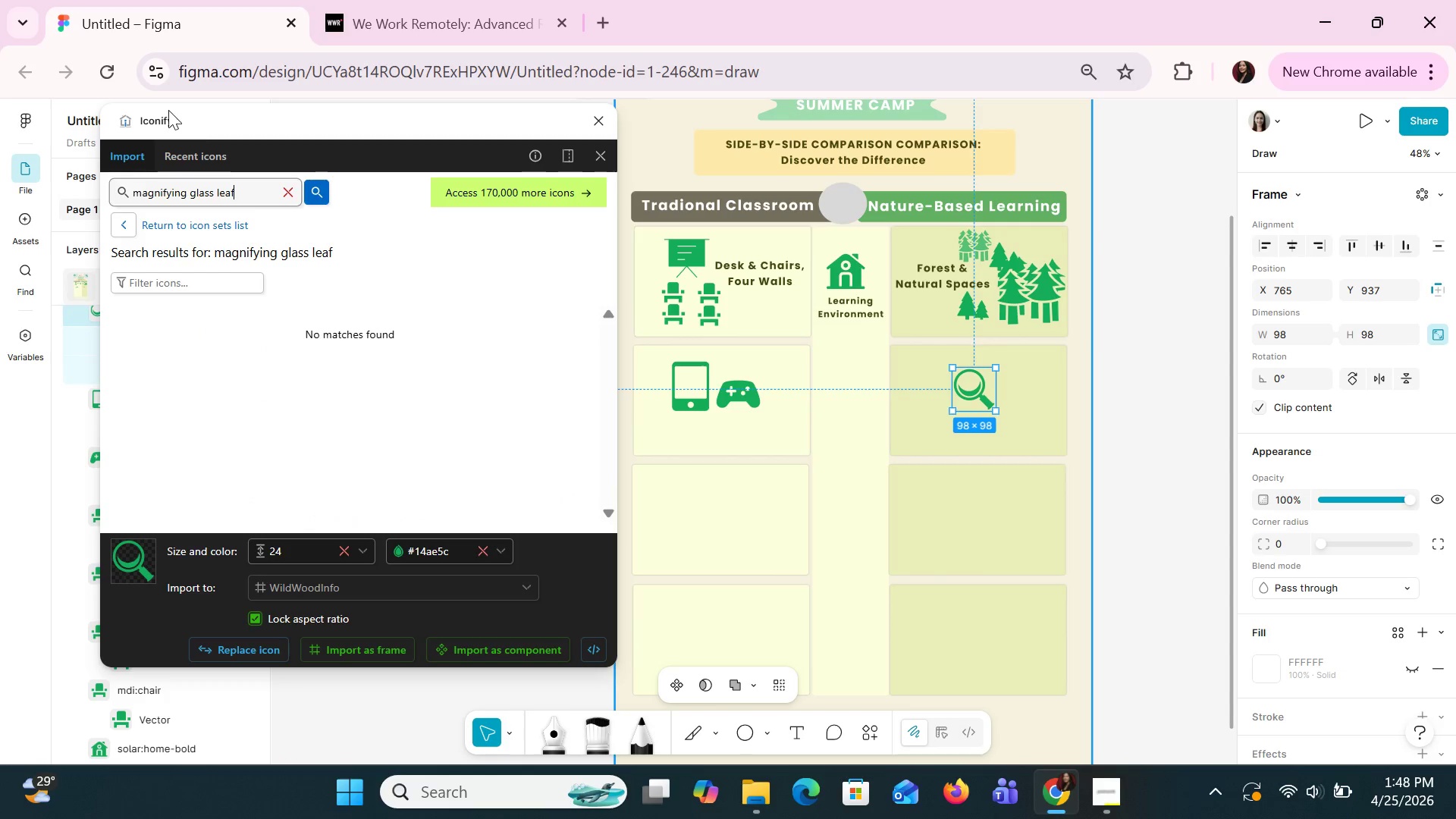 
key(Backspace)
 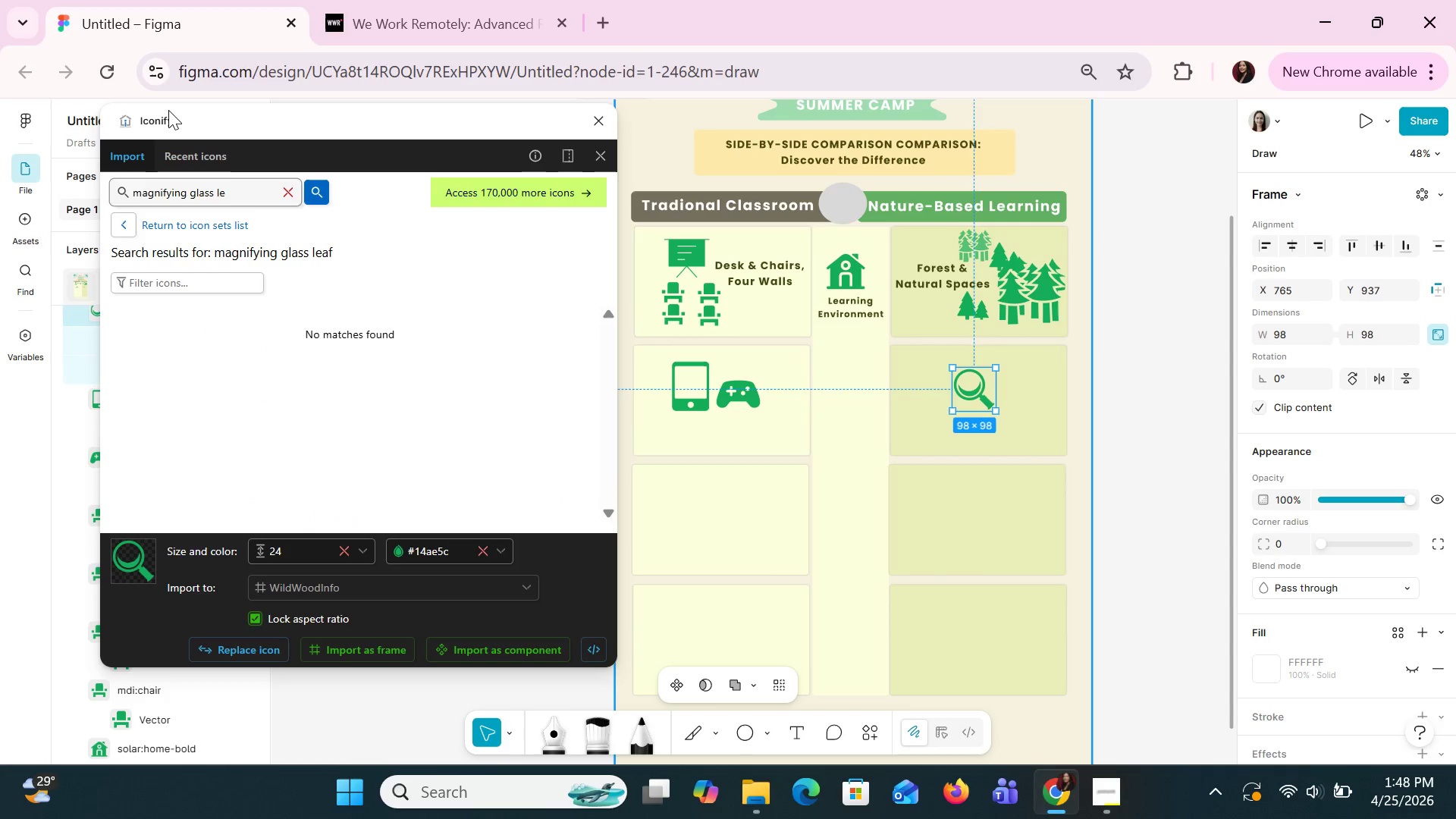 
key(Backspace)
 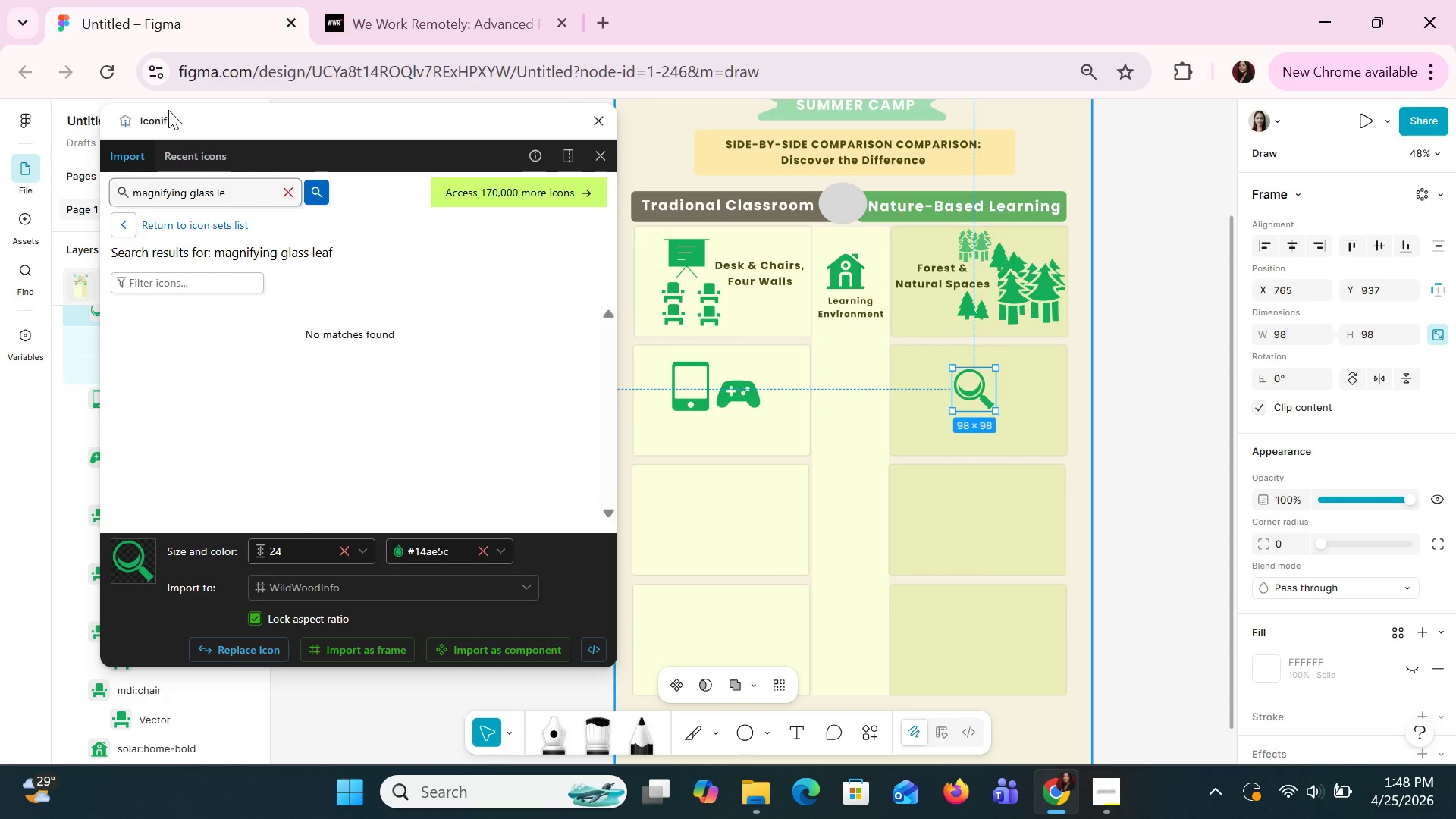 
key(Backspace)
 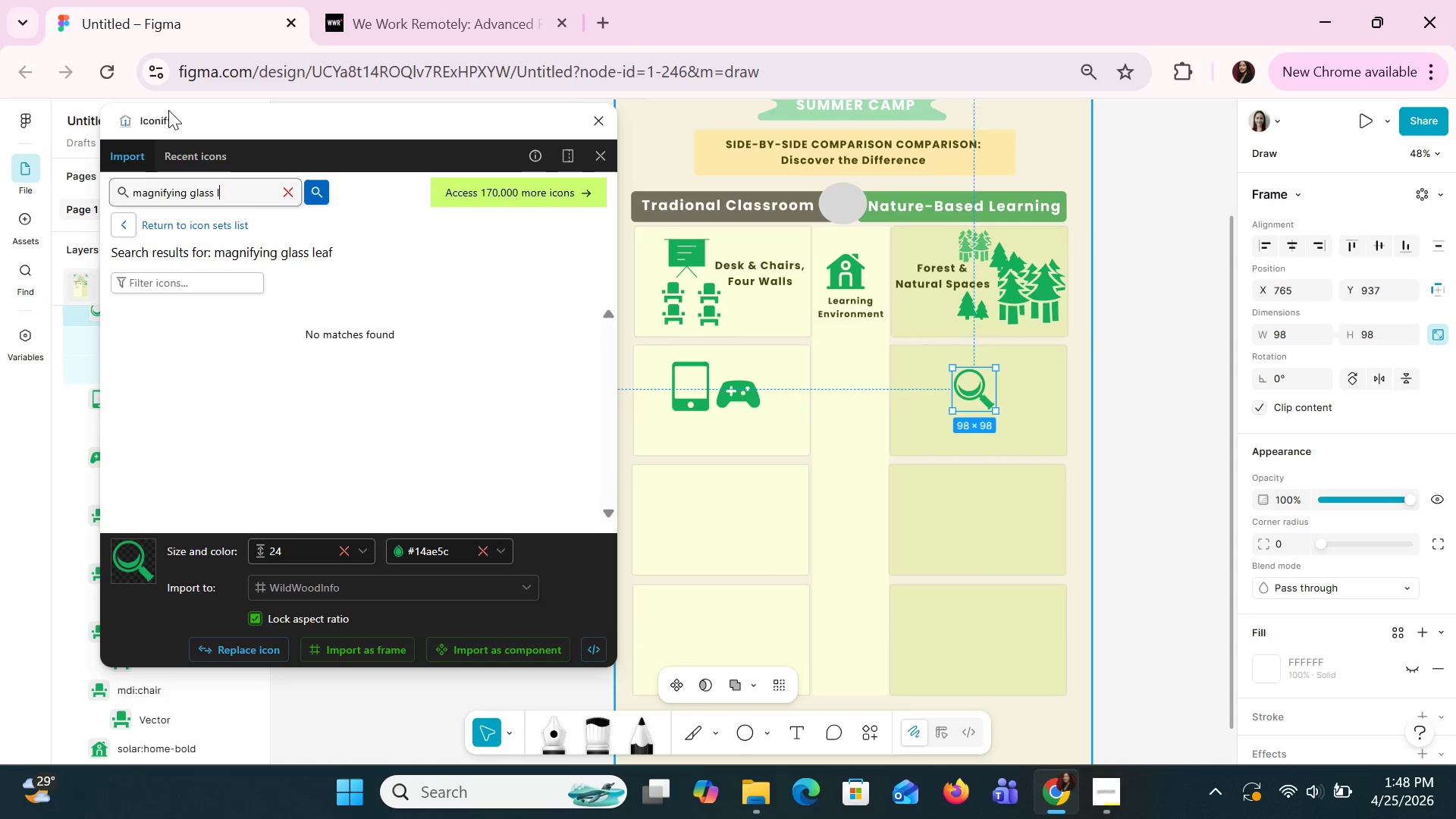 
key(Backspace)
 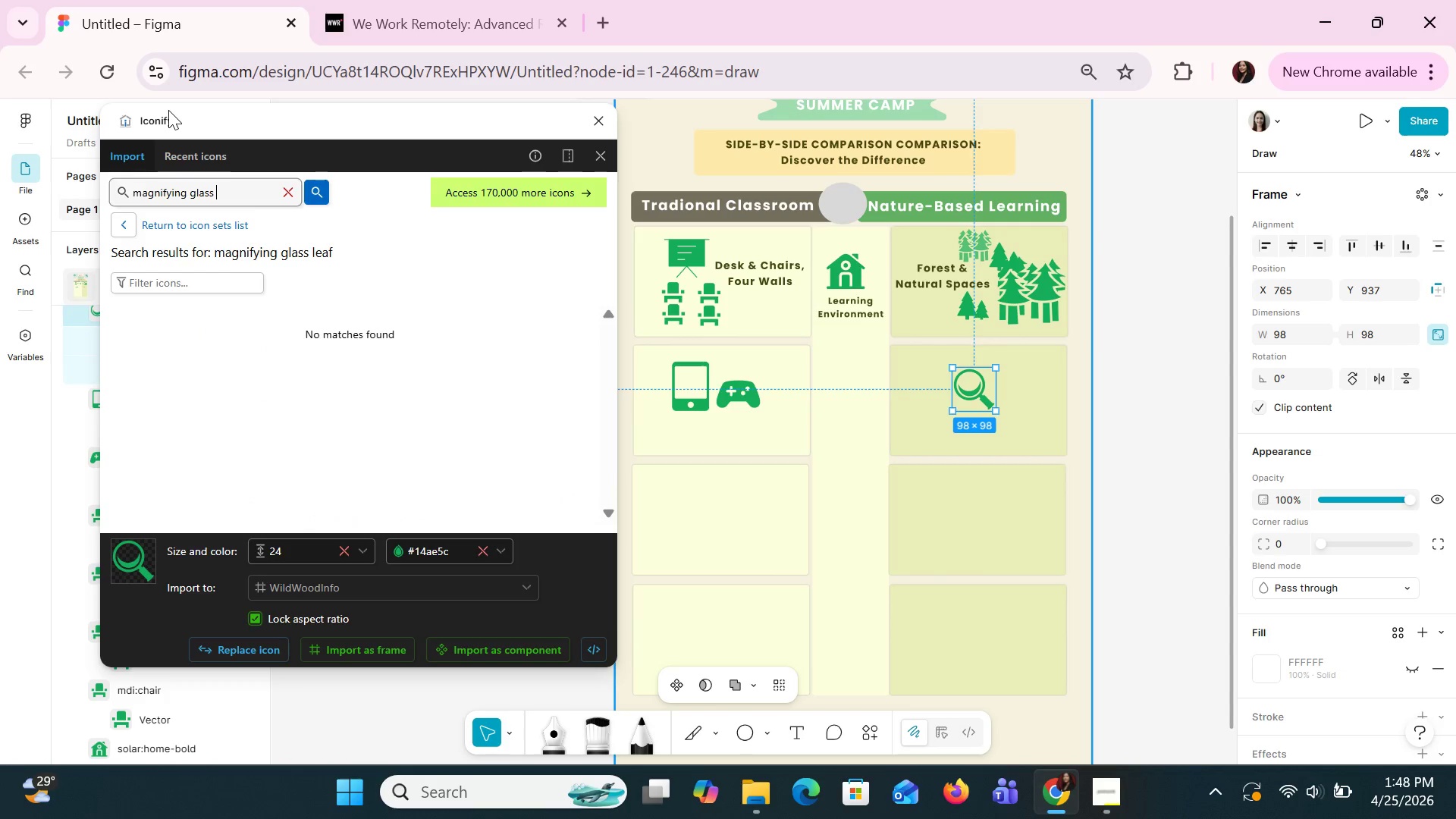 
key(Backspace)
 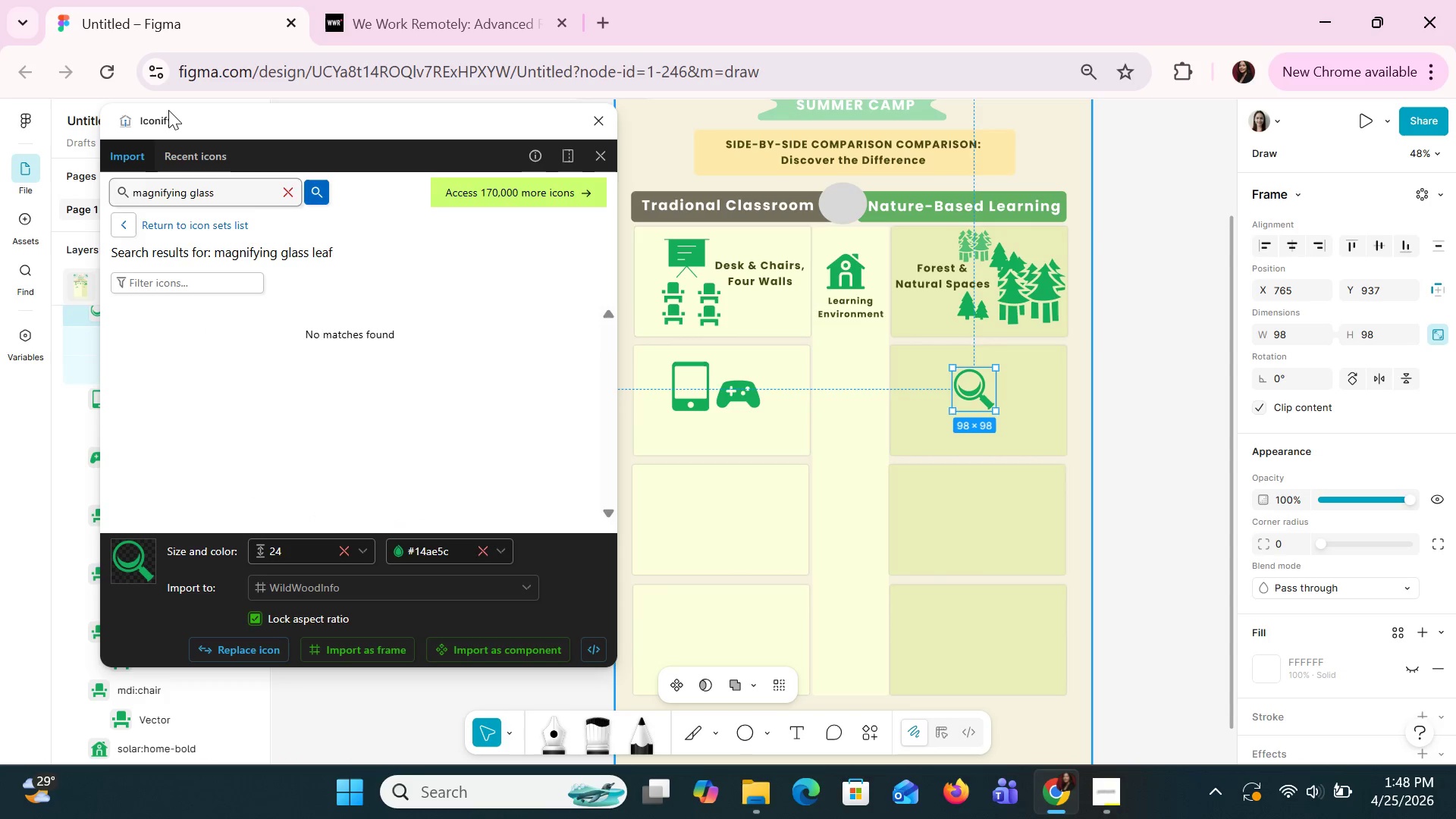 
key(Enter)
 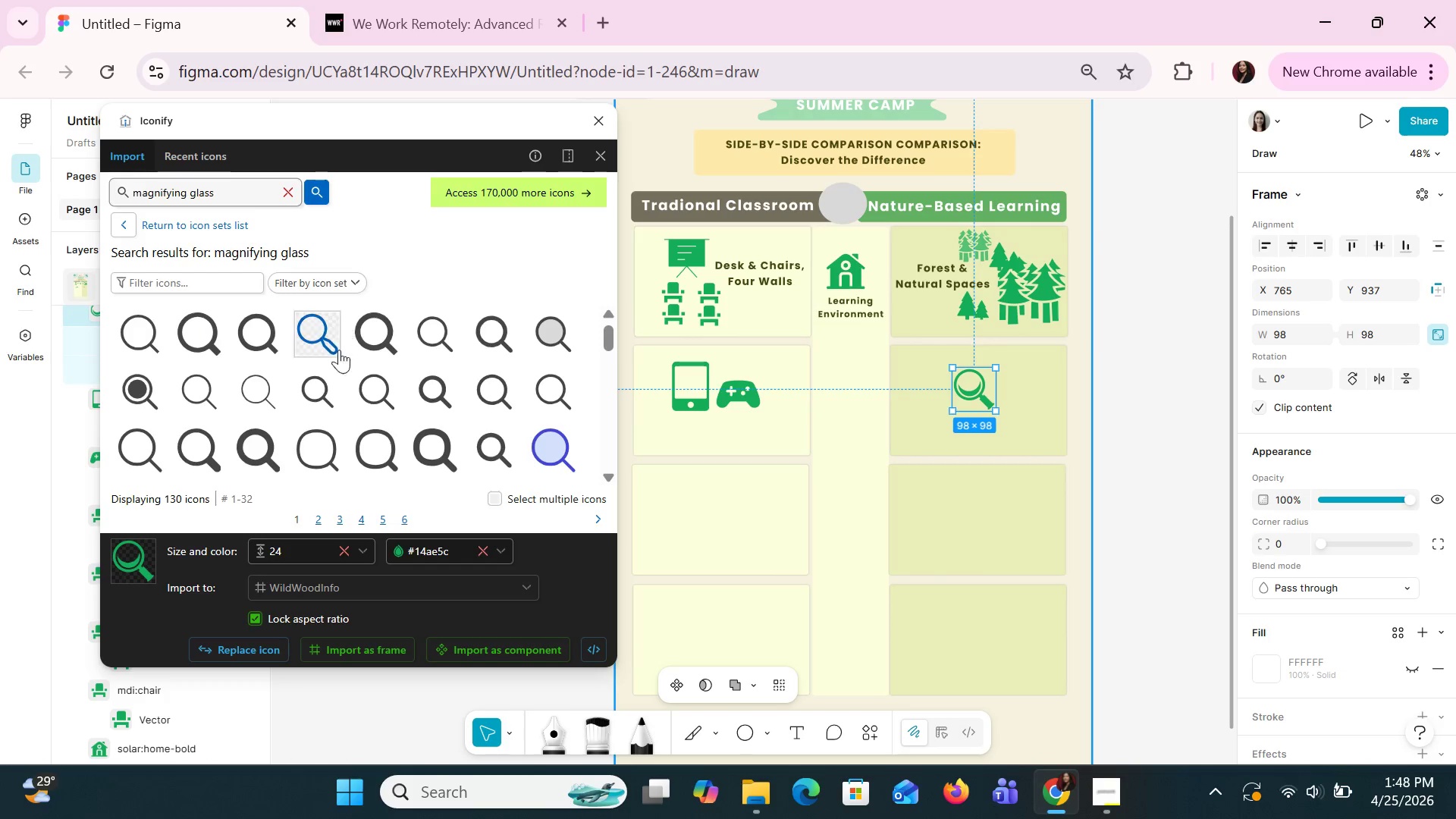 
scroll: coordinate [347, 387], scroll_direction: down, amount: 4.0
 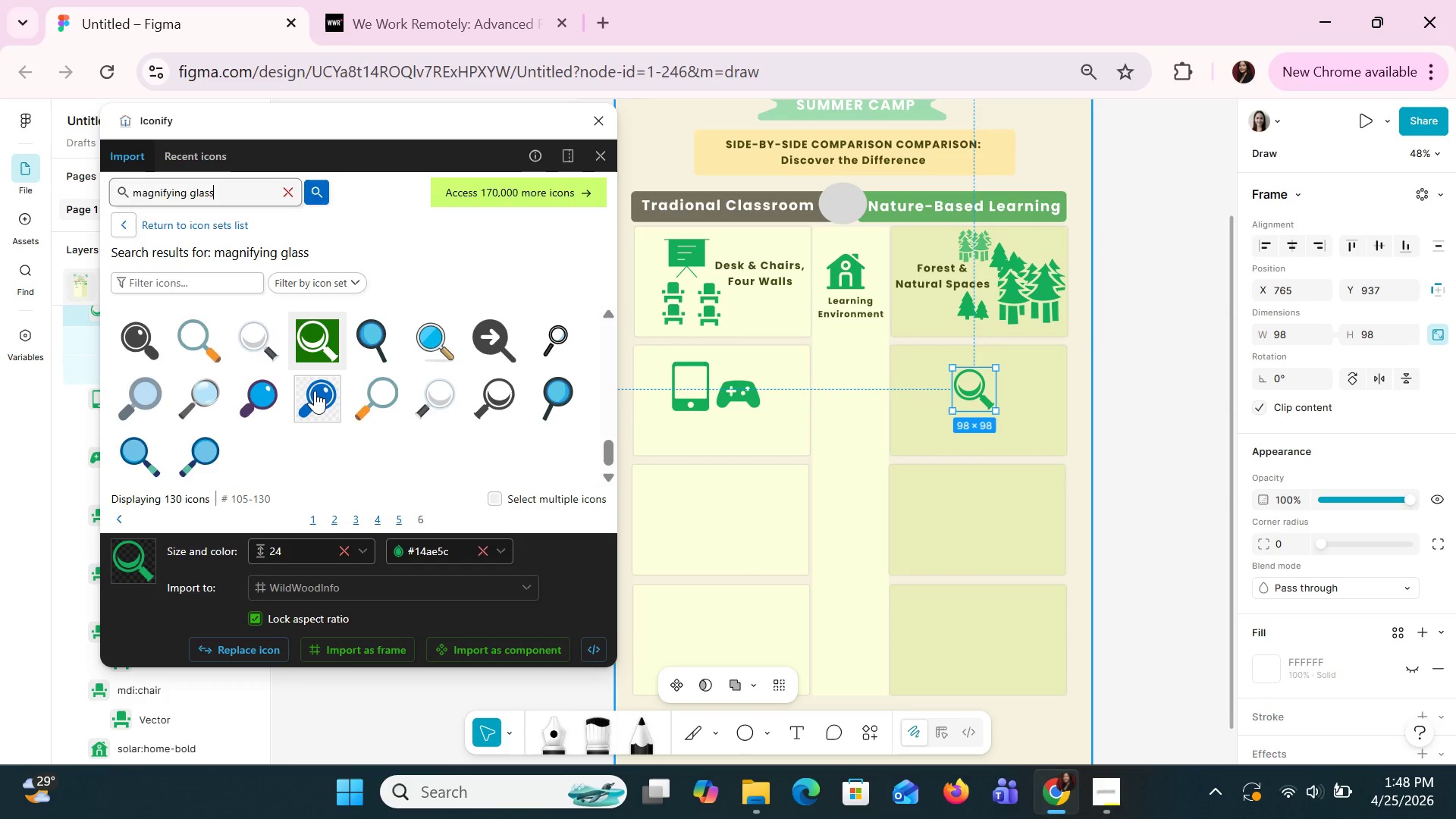 
mouse_move([249, 422])
 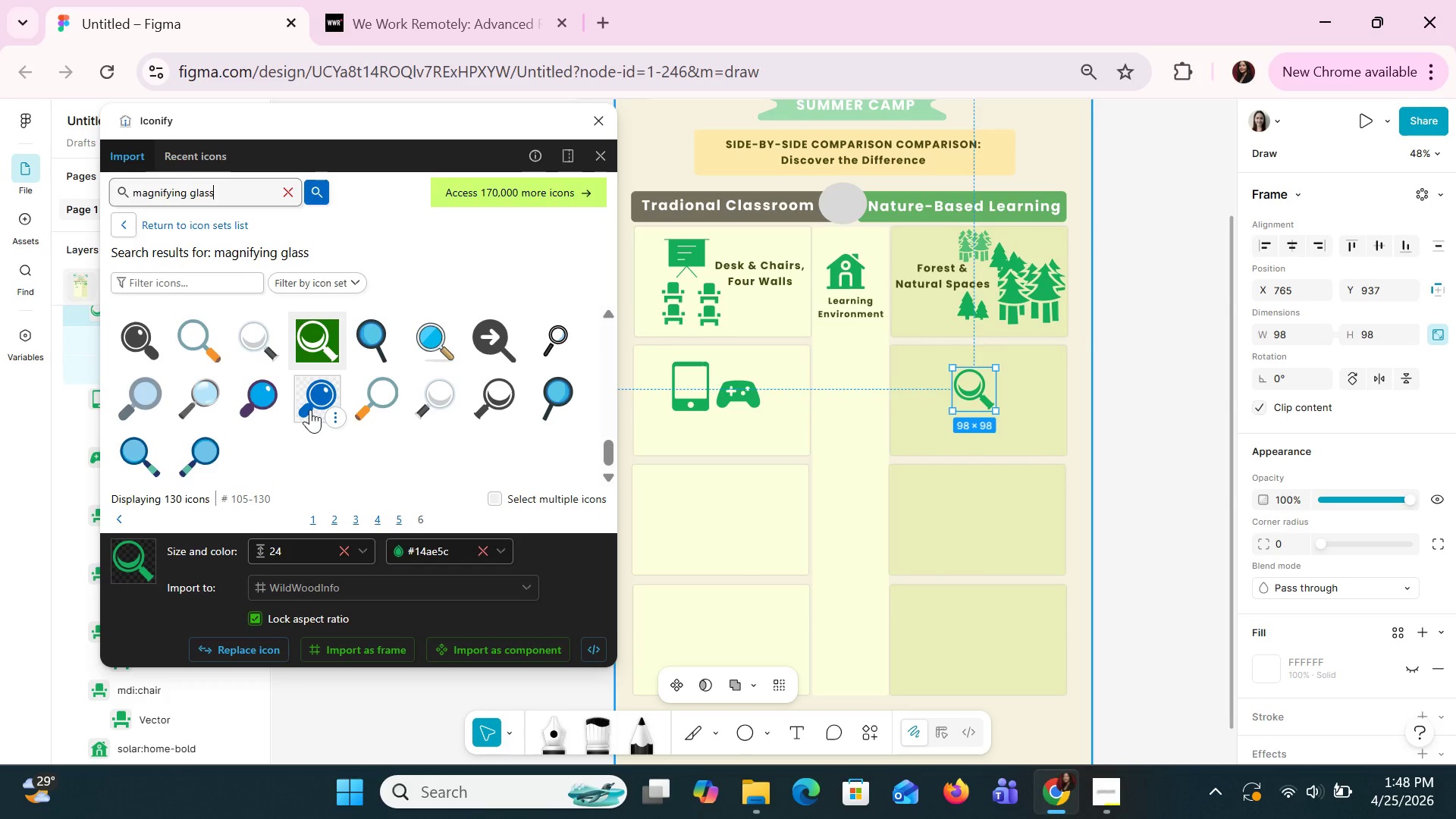 
left_click_drag(start_coordinate=[311, 403], to_coordinate=[846, 394])
 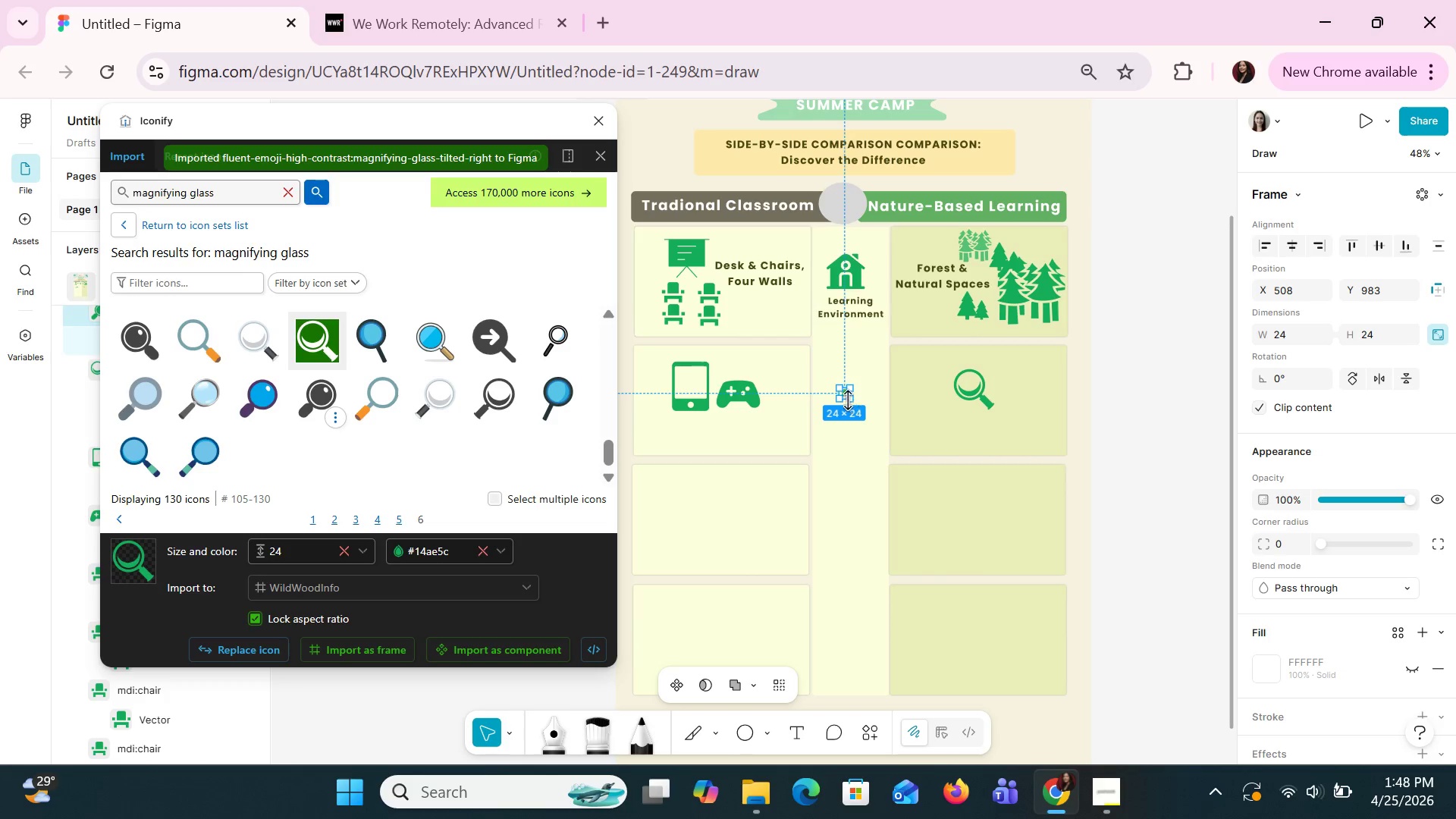 
left_click_drag(start_coordinate=[849, 402], to_coordinate=[856, 425])
 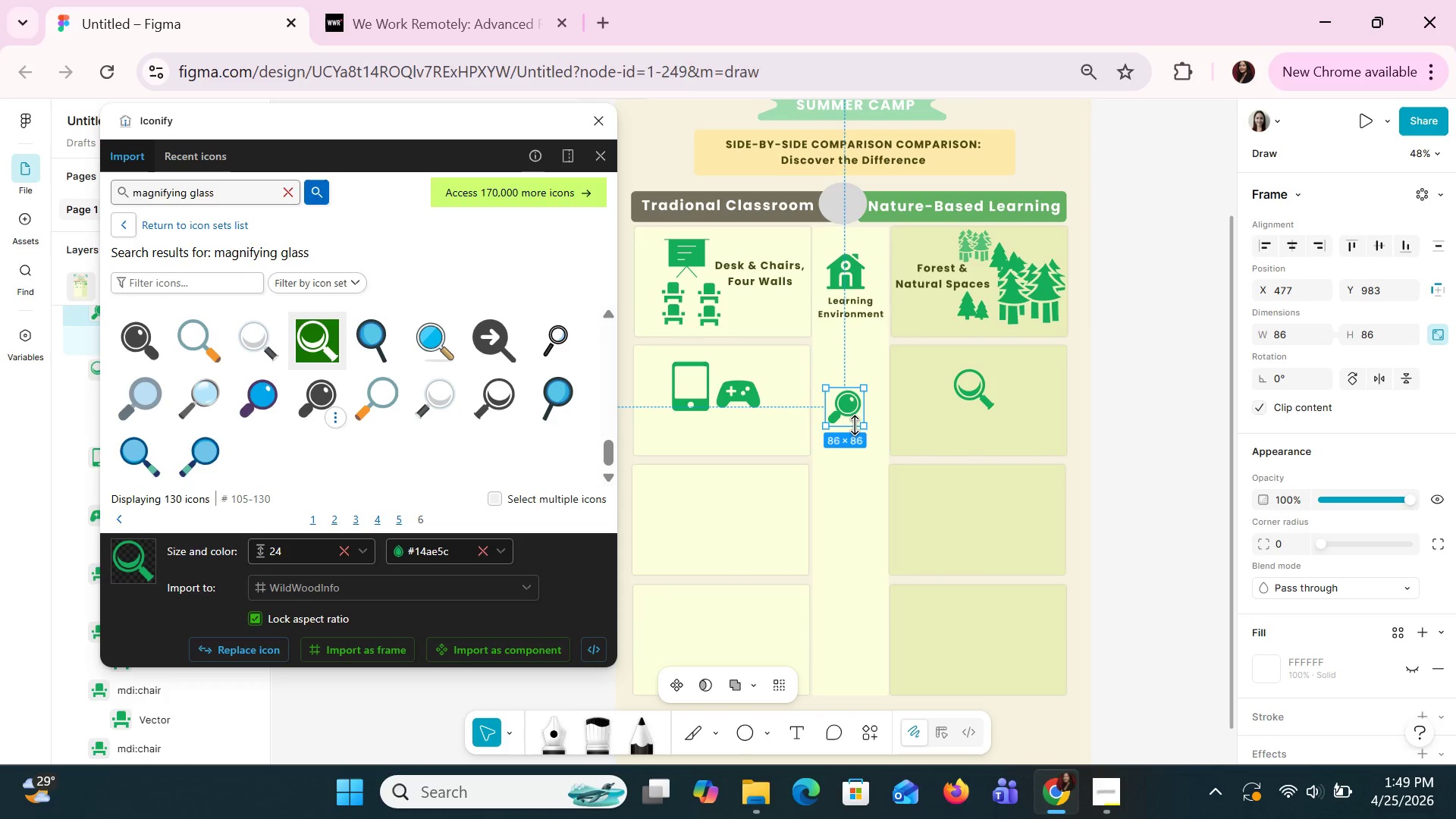 
key(Delete)
 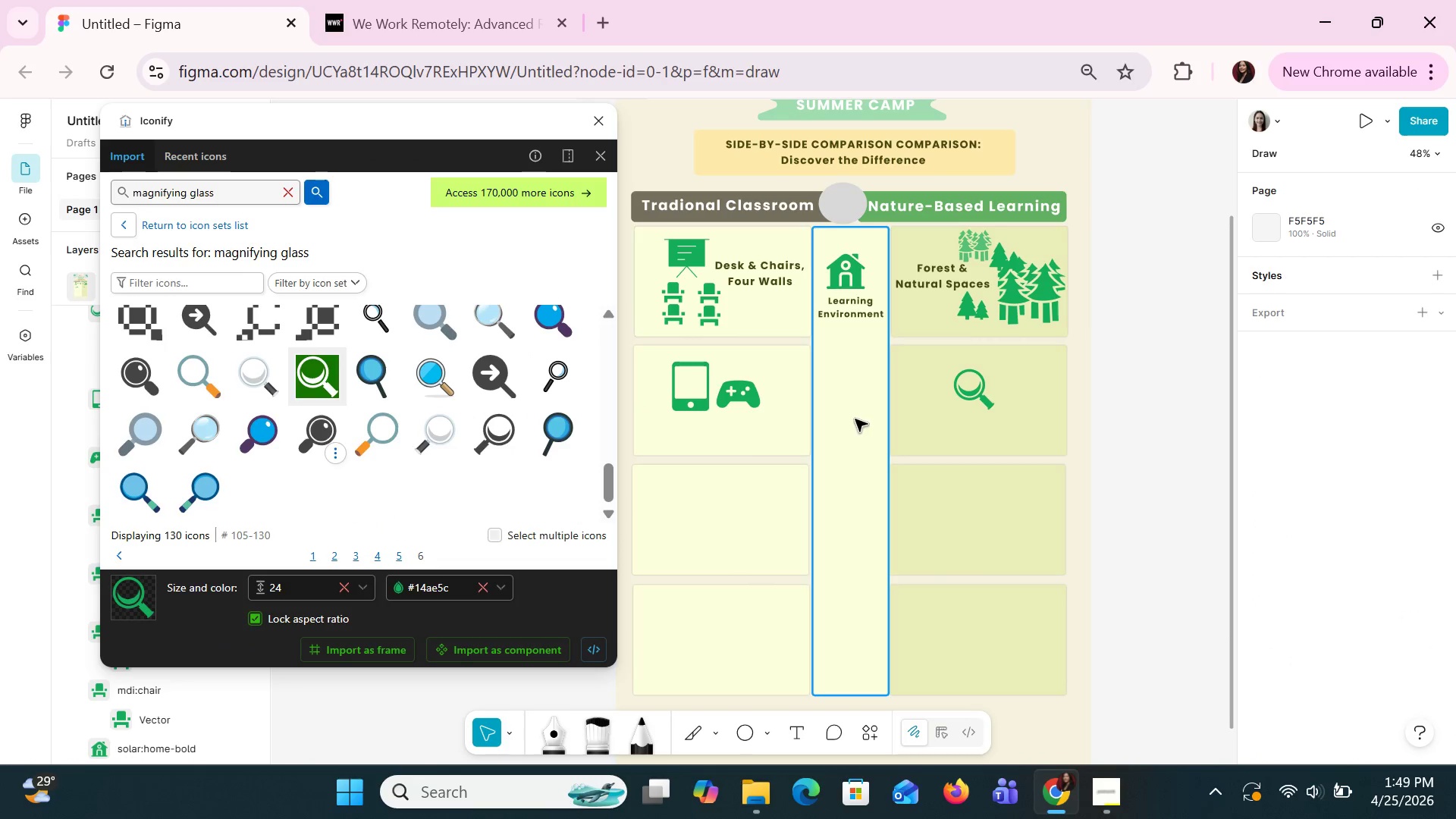 
left_click([487, 428])
 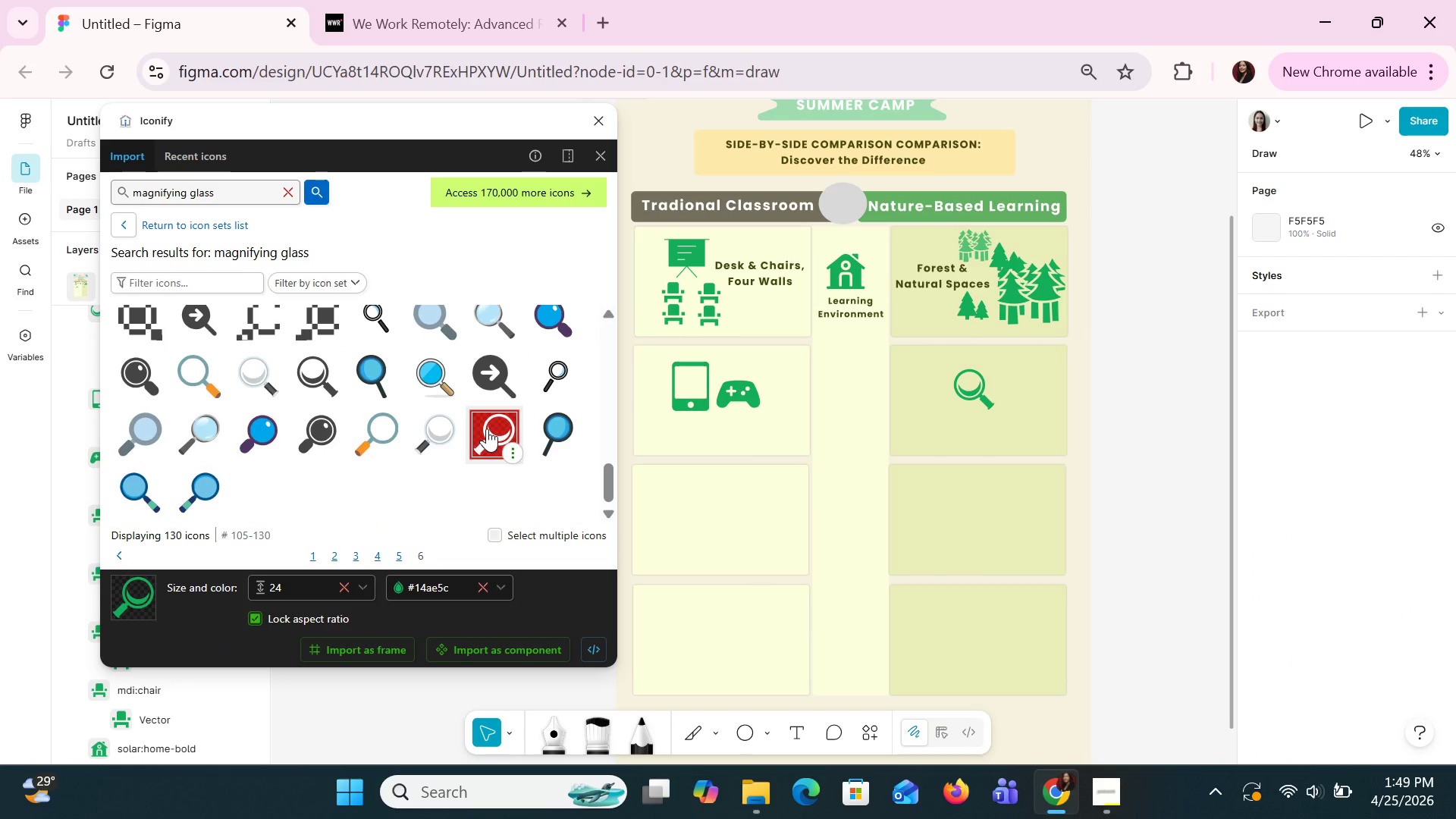 
left_click_drag(start_coordinate=[487, 428], to_coordinate=[841, 390])
 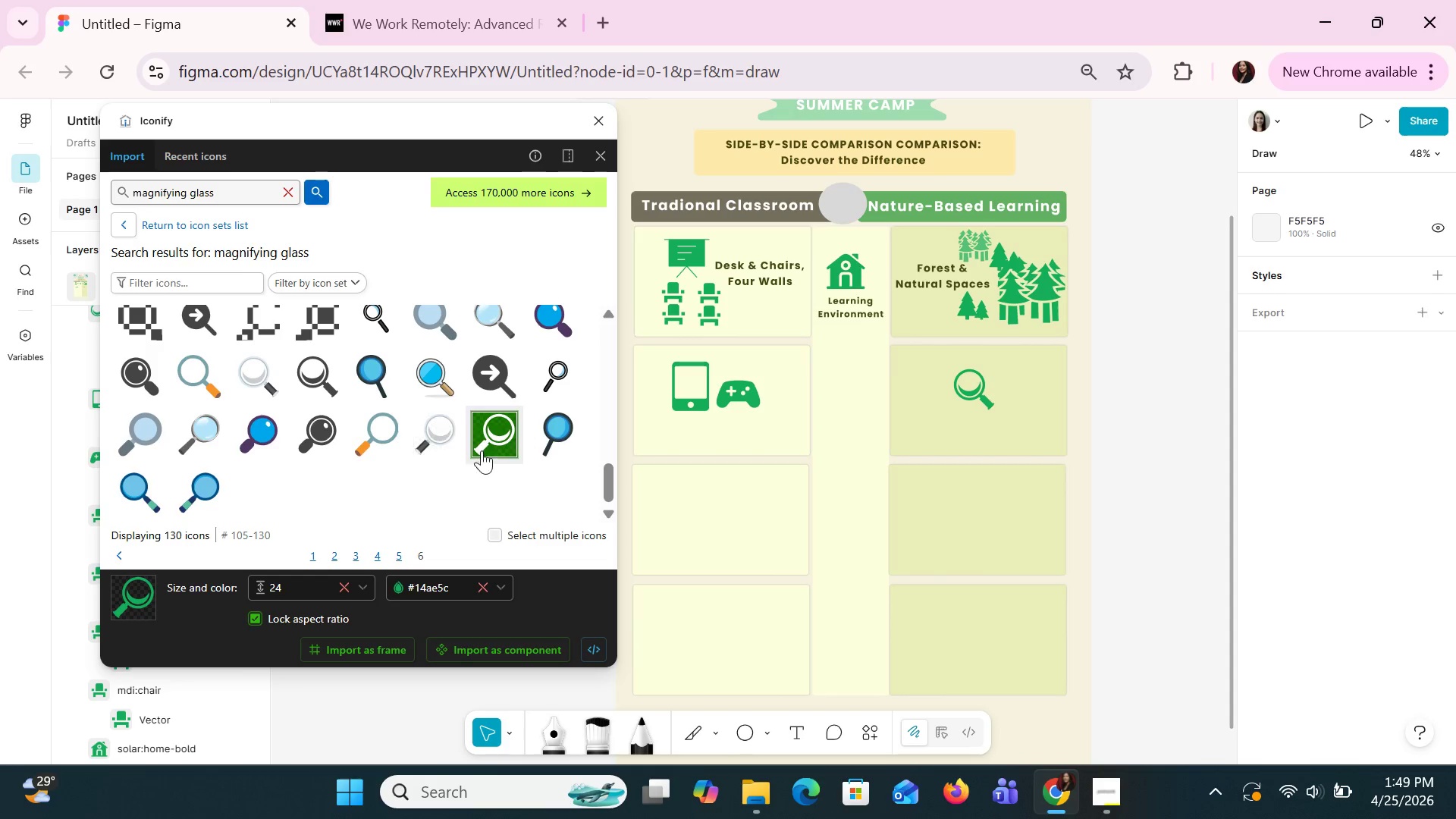 
left_click_drag(start_coordinate=[486, 443], to_coordinate=[839, 394])
 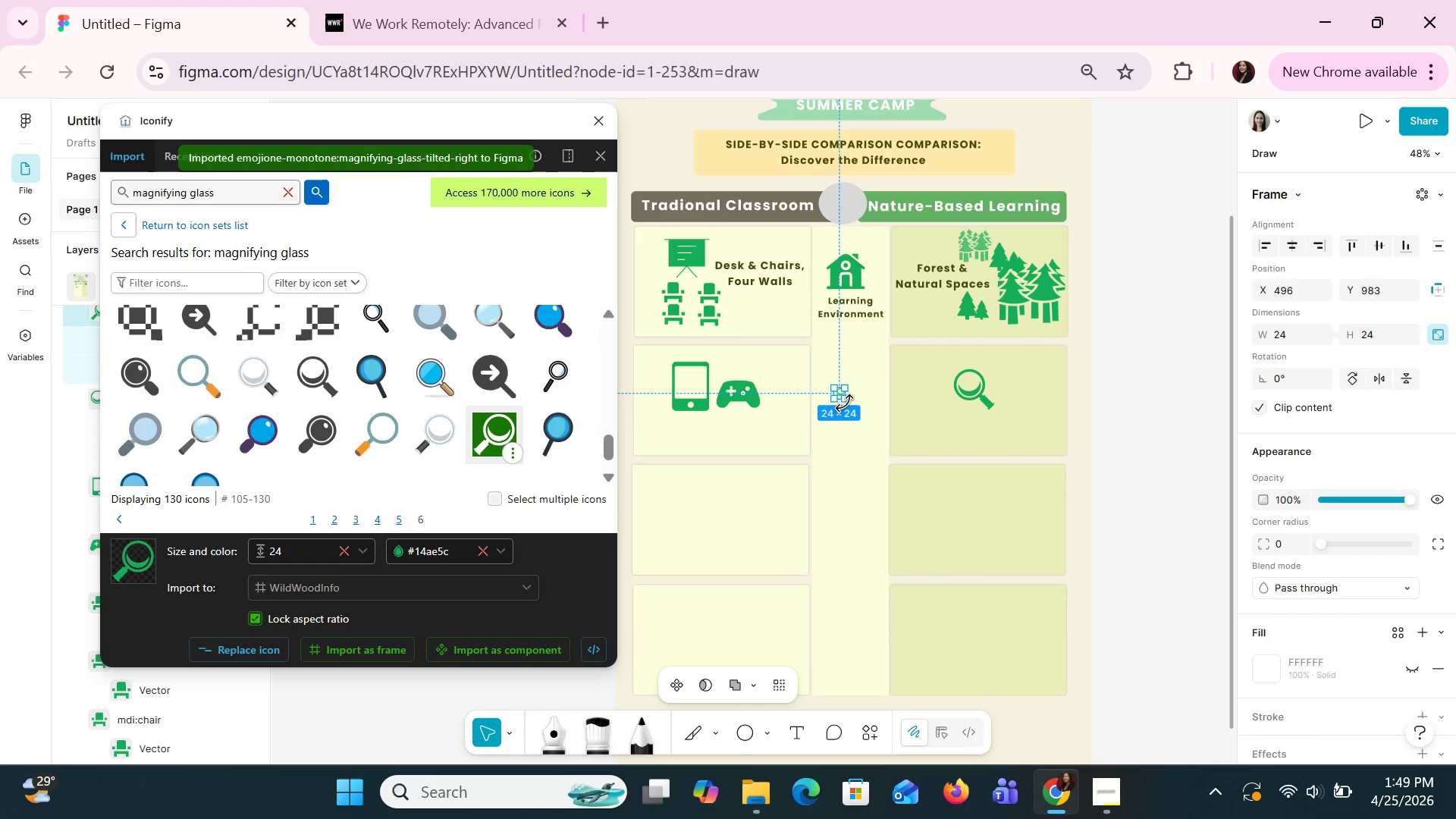 
left_click_drag(start_coordinate=[845, 399], to_coordinate=[864, 428])
 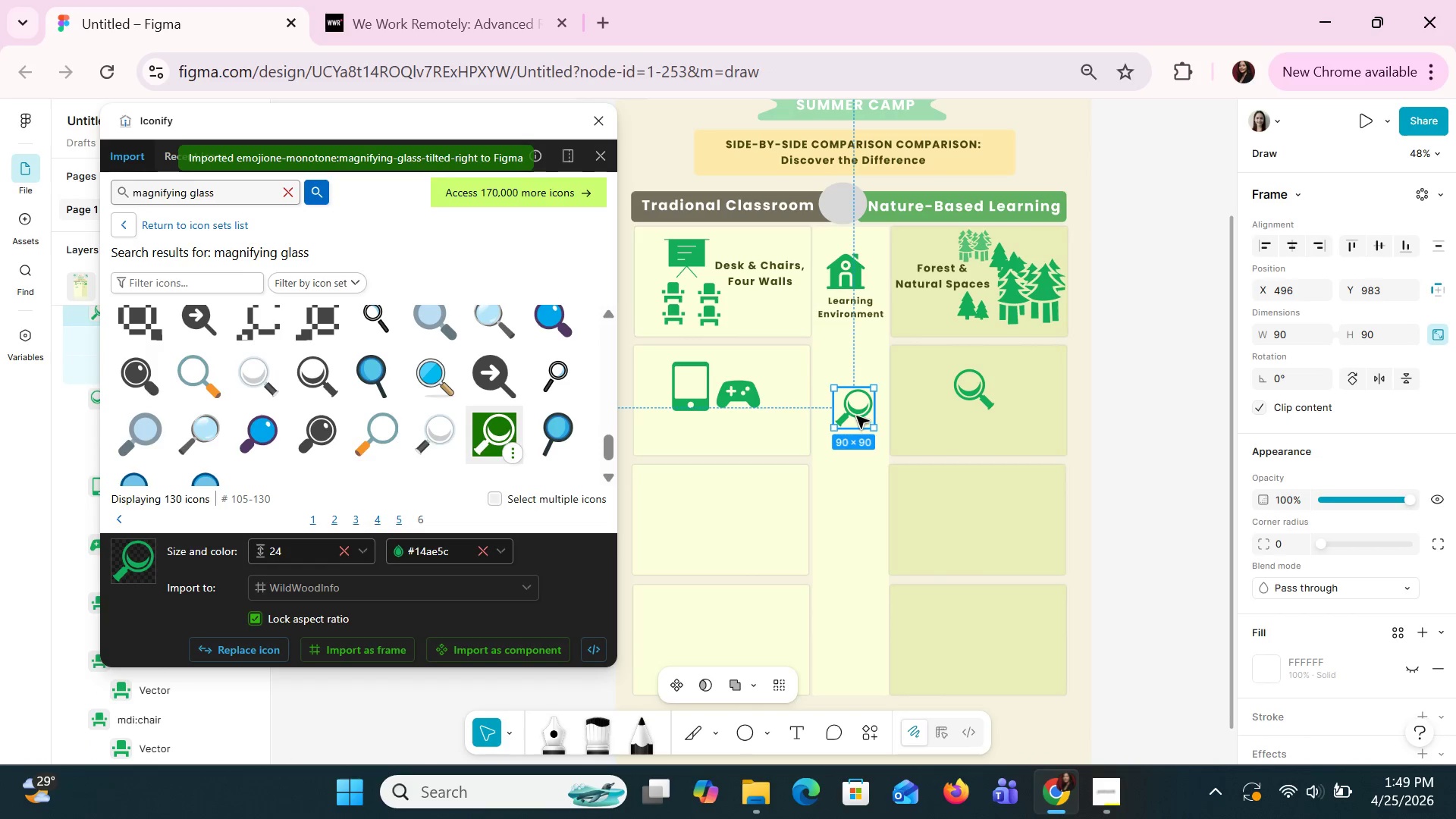 
left_click_drag(start_coordinate=[856, 416], to_coordinate=[851, 386])
 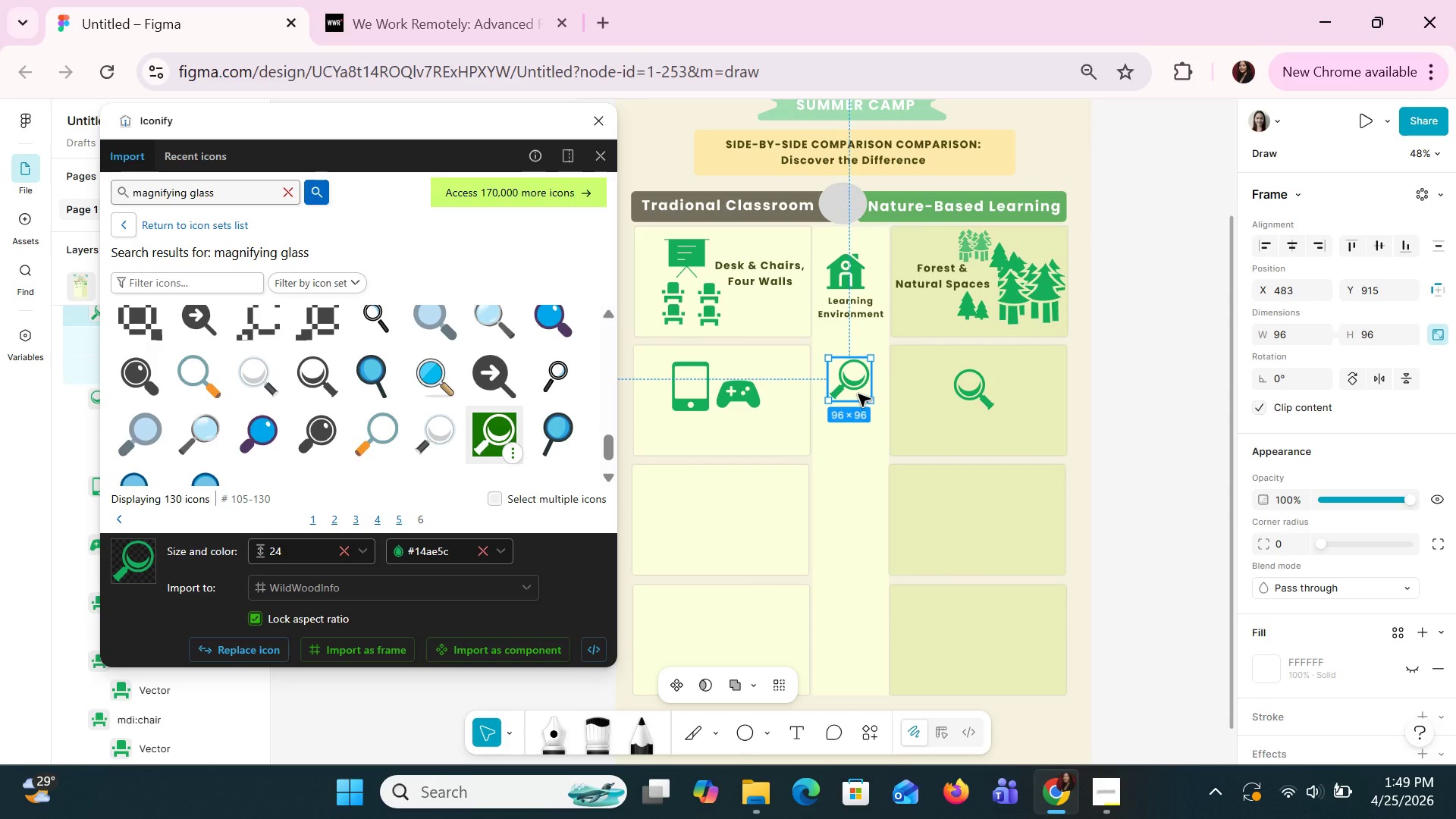 
wait(7.61)
 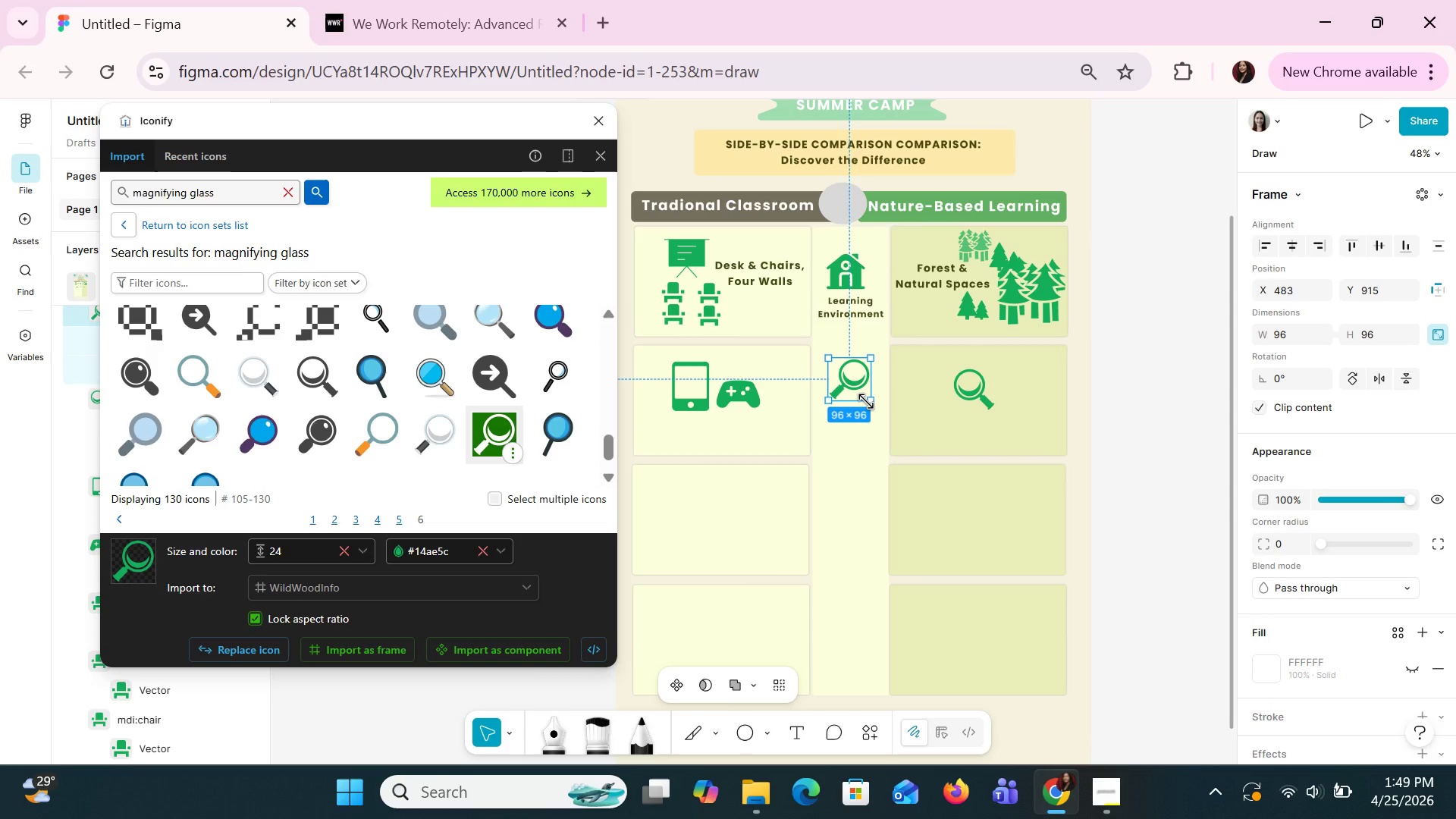 
left_click([676, 297])
 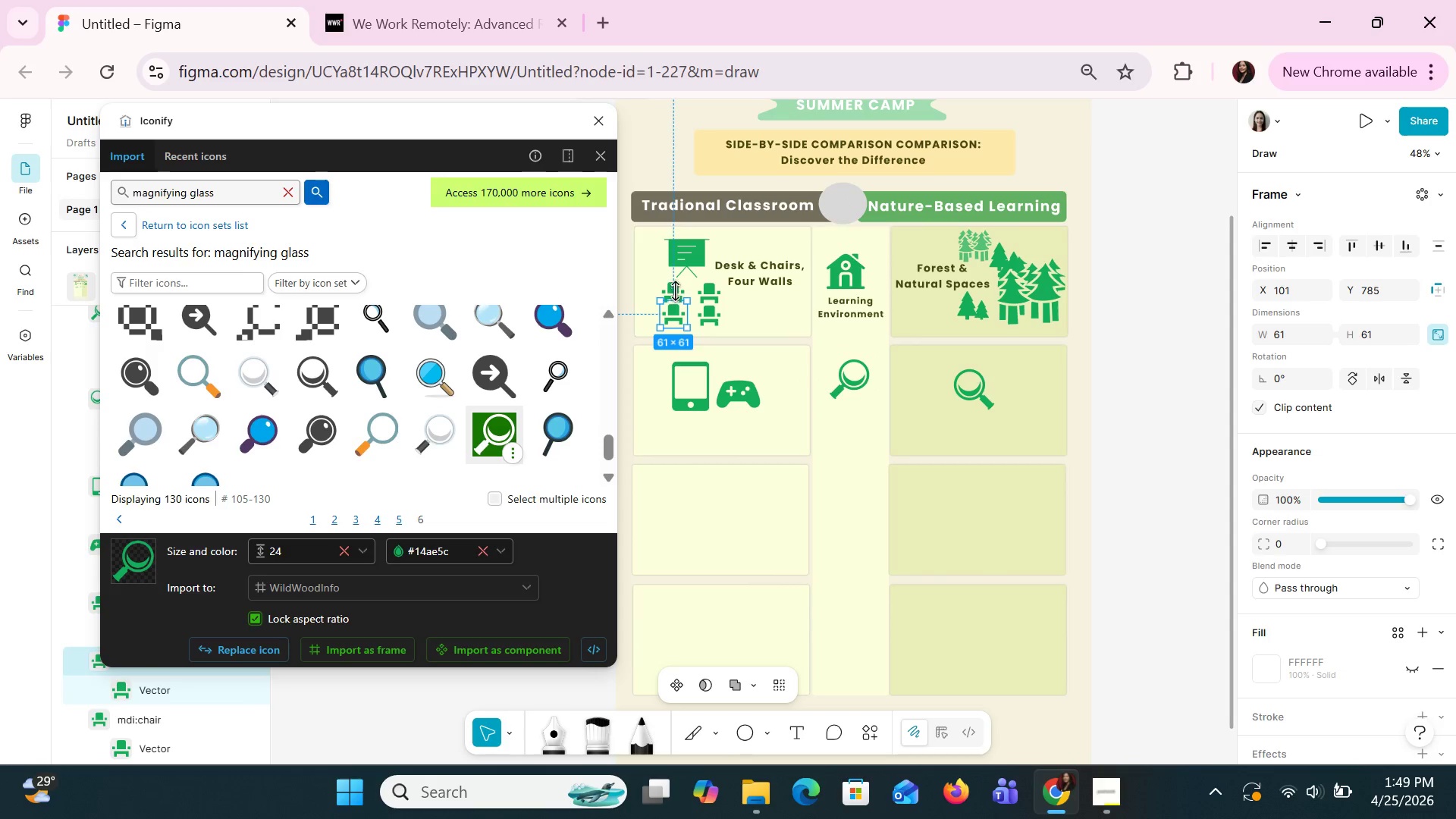 
hold_key(key=ShiftLeft, duration=1.52)
left_click([676, 290])
 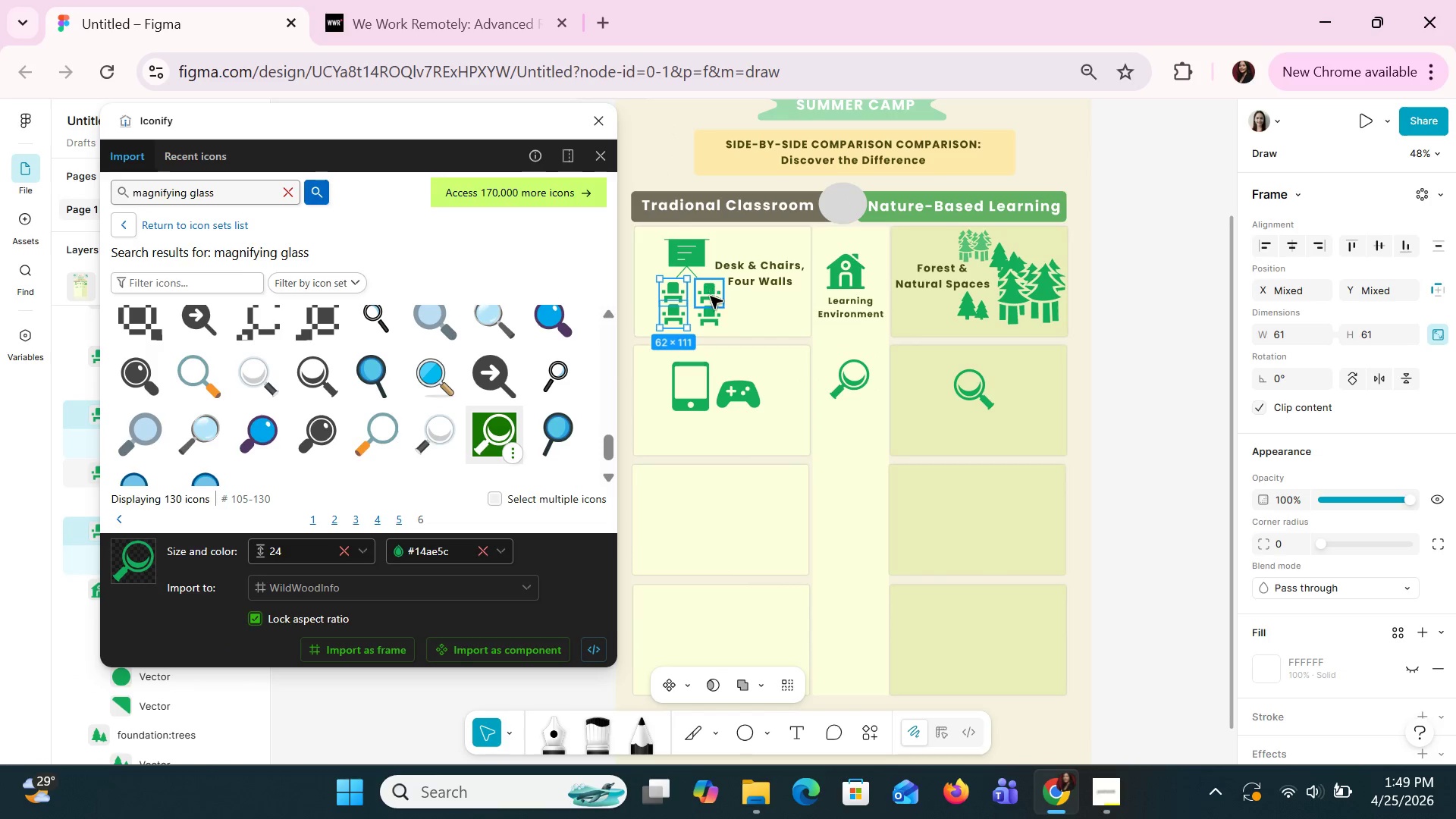 
left_click([706, 316])
 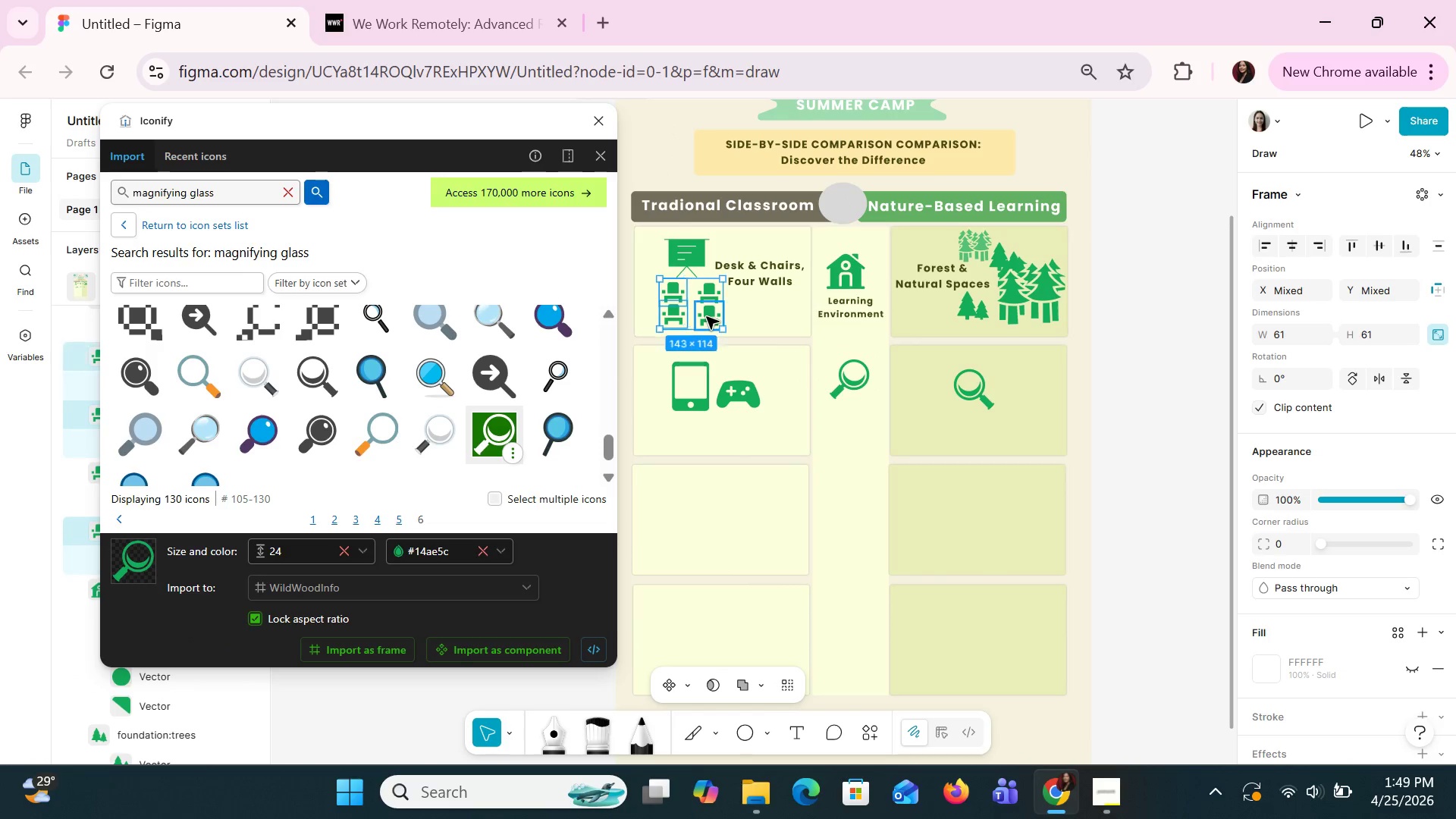 
hold_key(key=ShiftLeft, duration=1.47)
left_click([708, 289])
 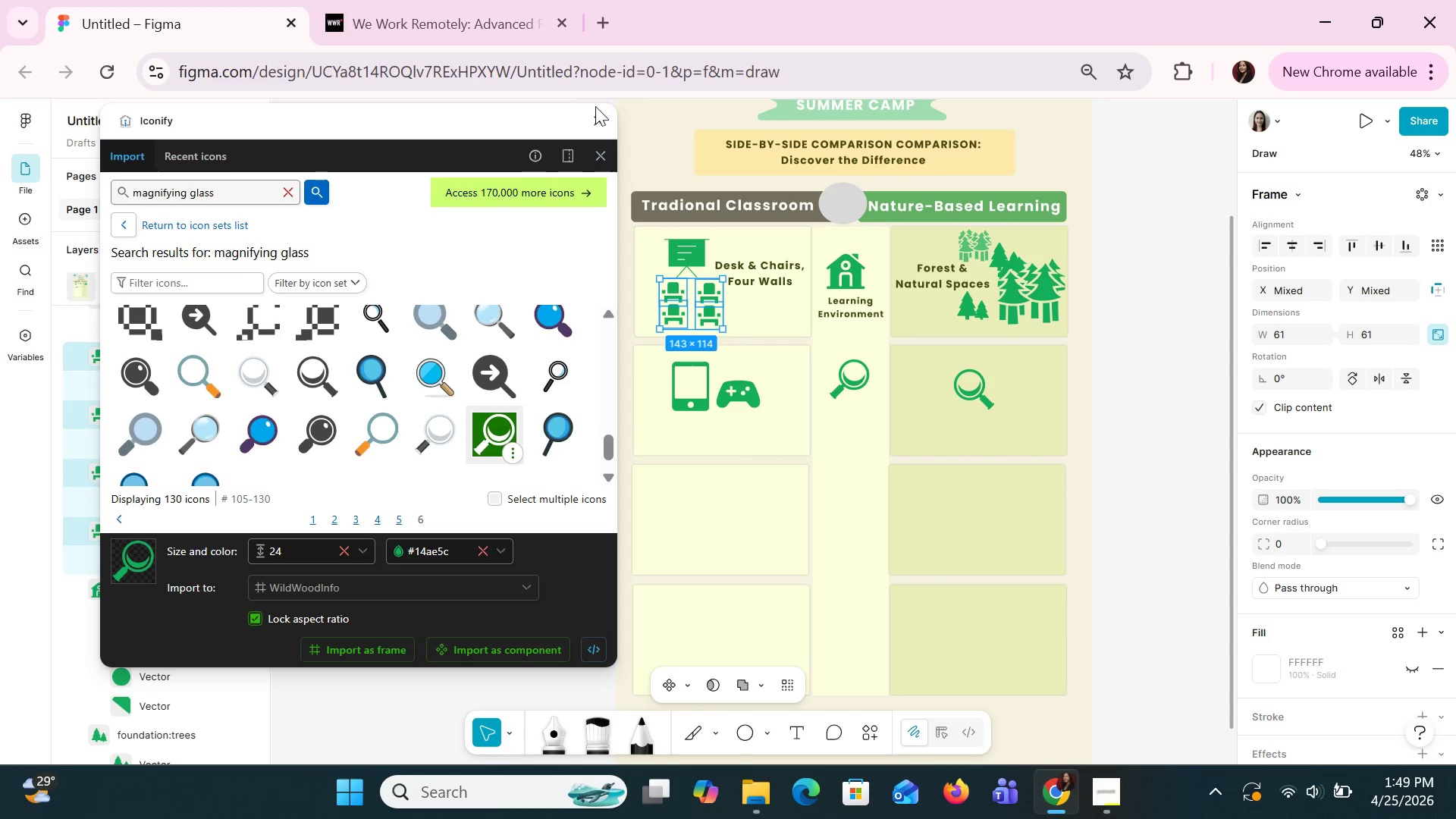 
left_click([602, 121])
 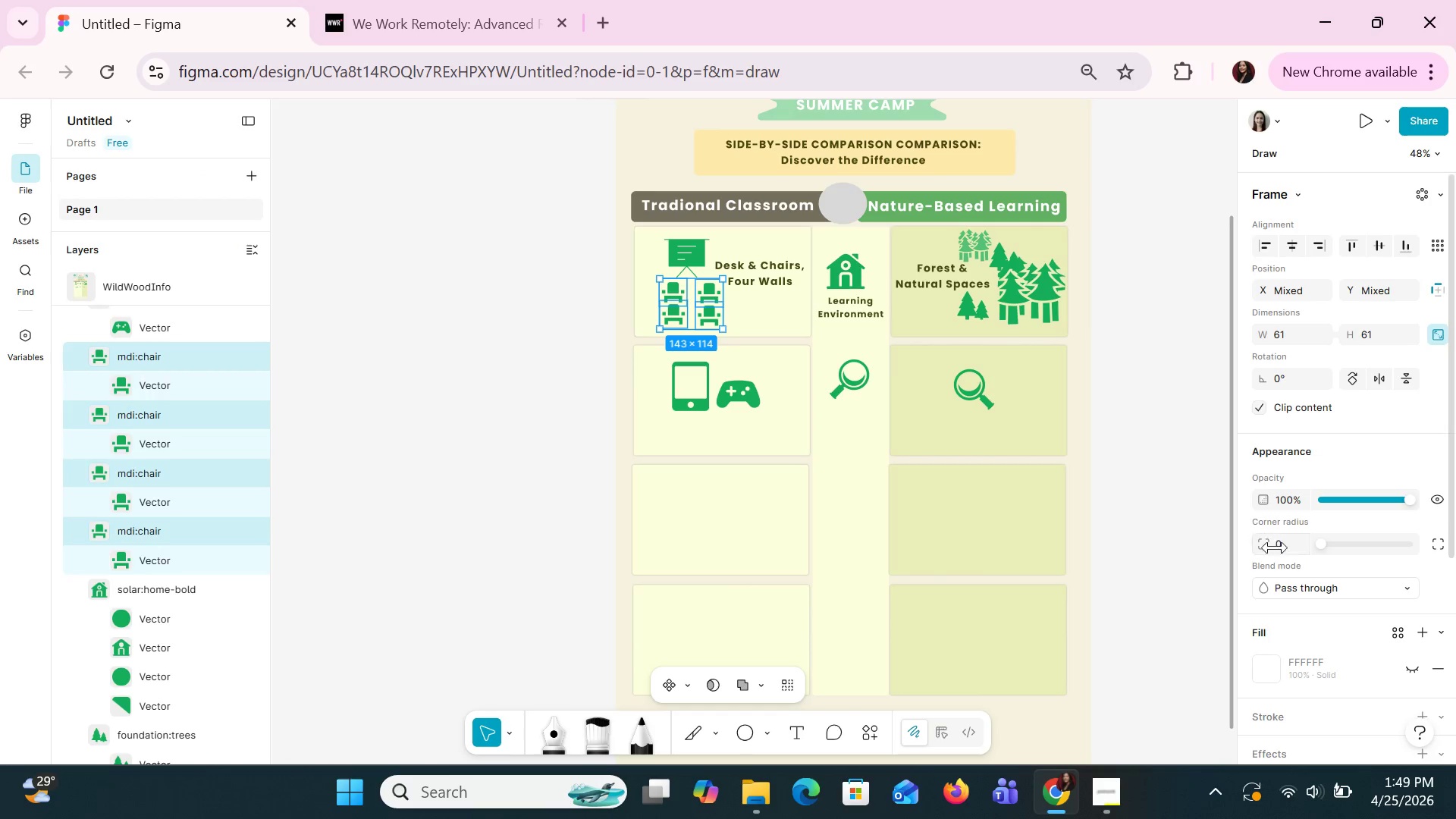 
scroll: coordinate [1291, 588], scroll_direction: down, amount: 3.0
 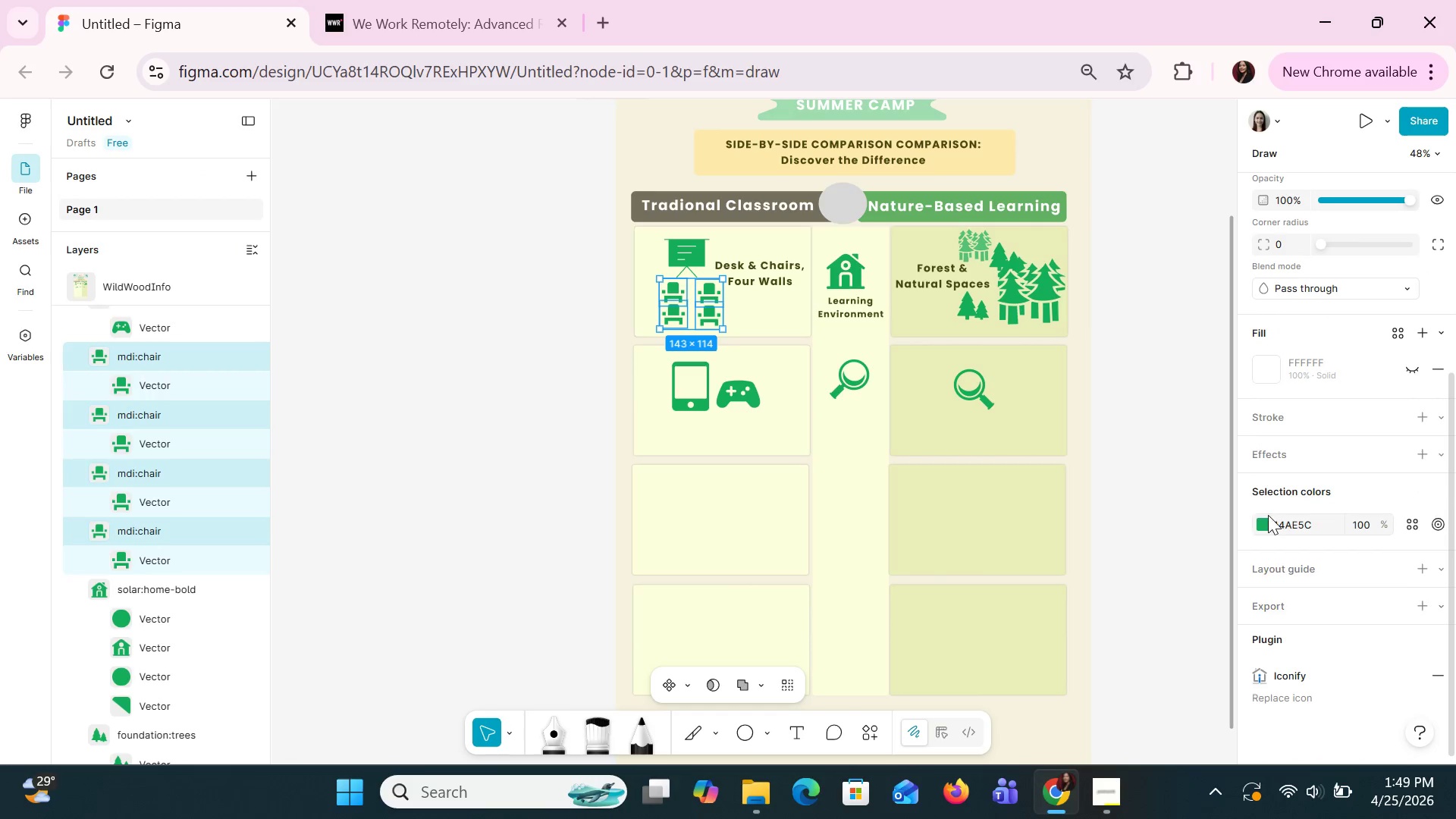 
left_click([1268, 515])
 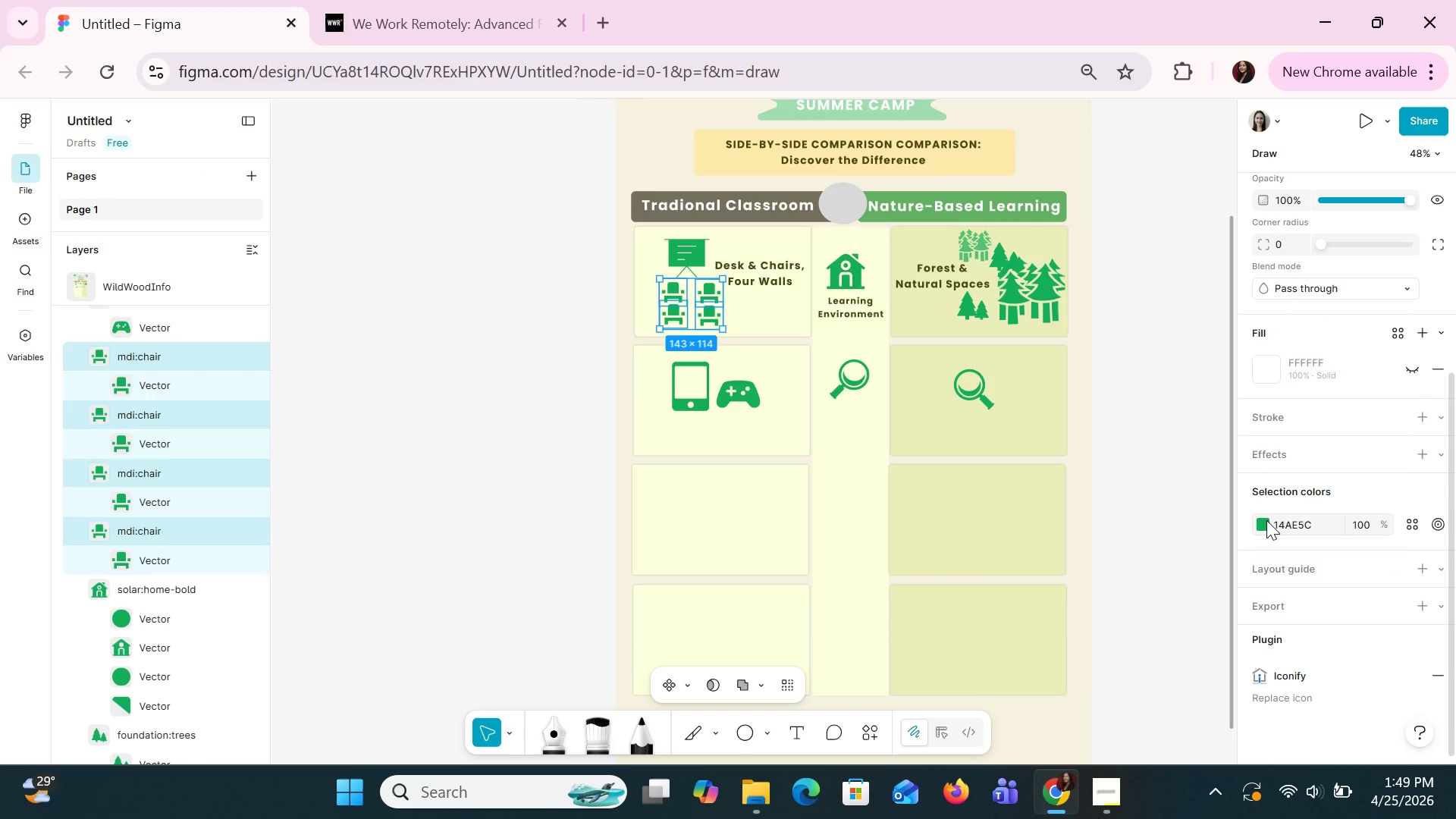 
left_click([1266, 520])
 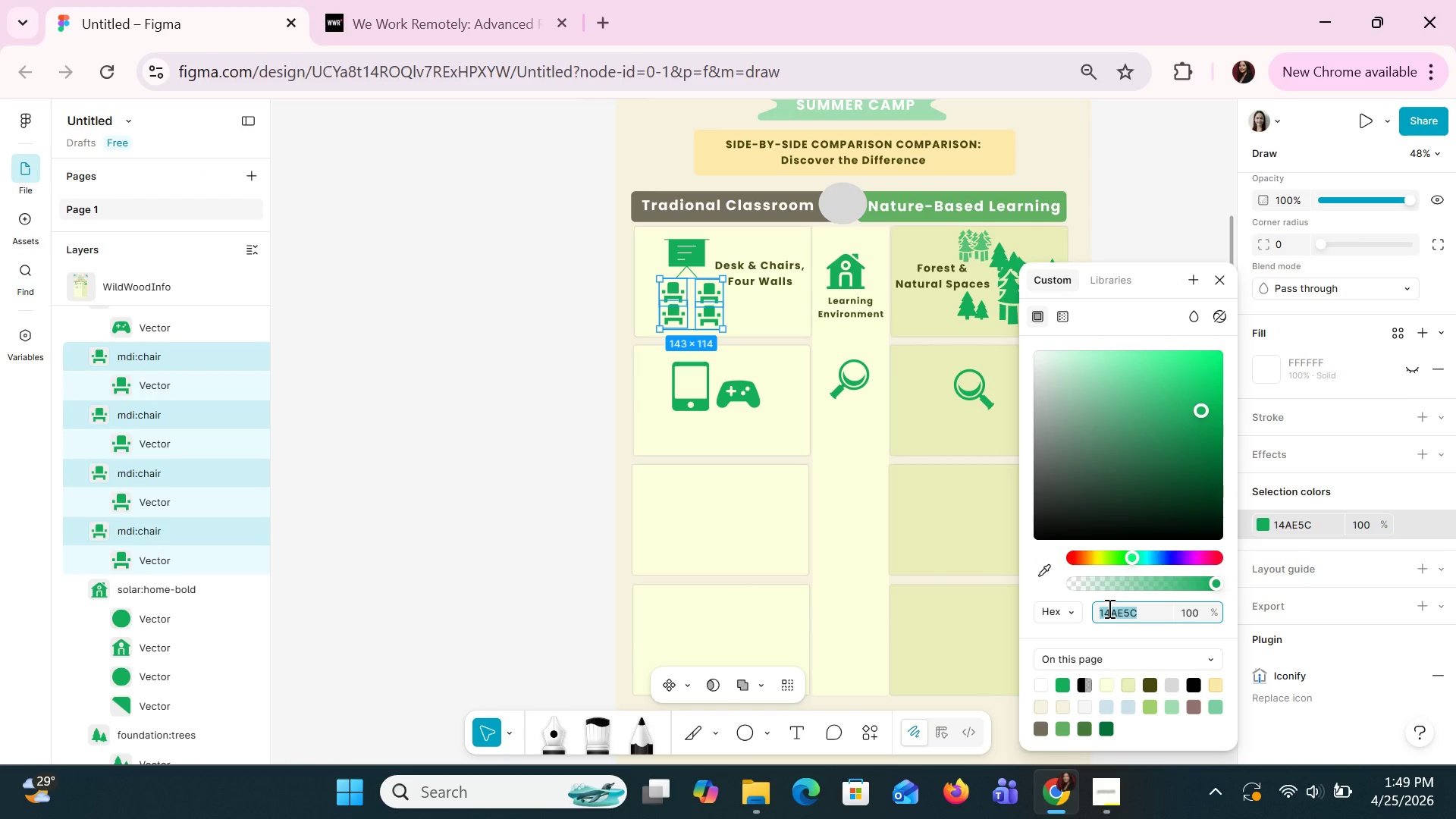 
type(brown)
 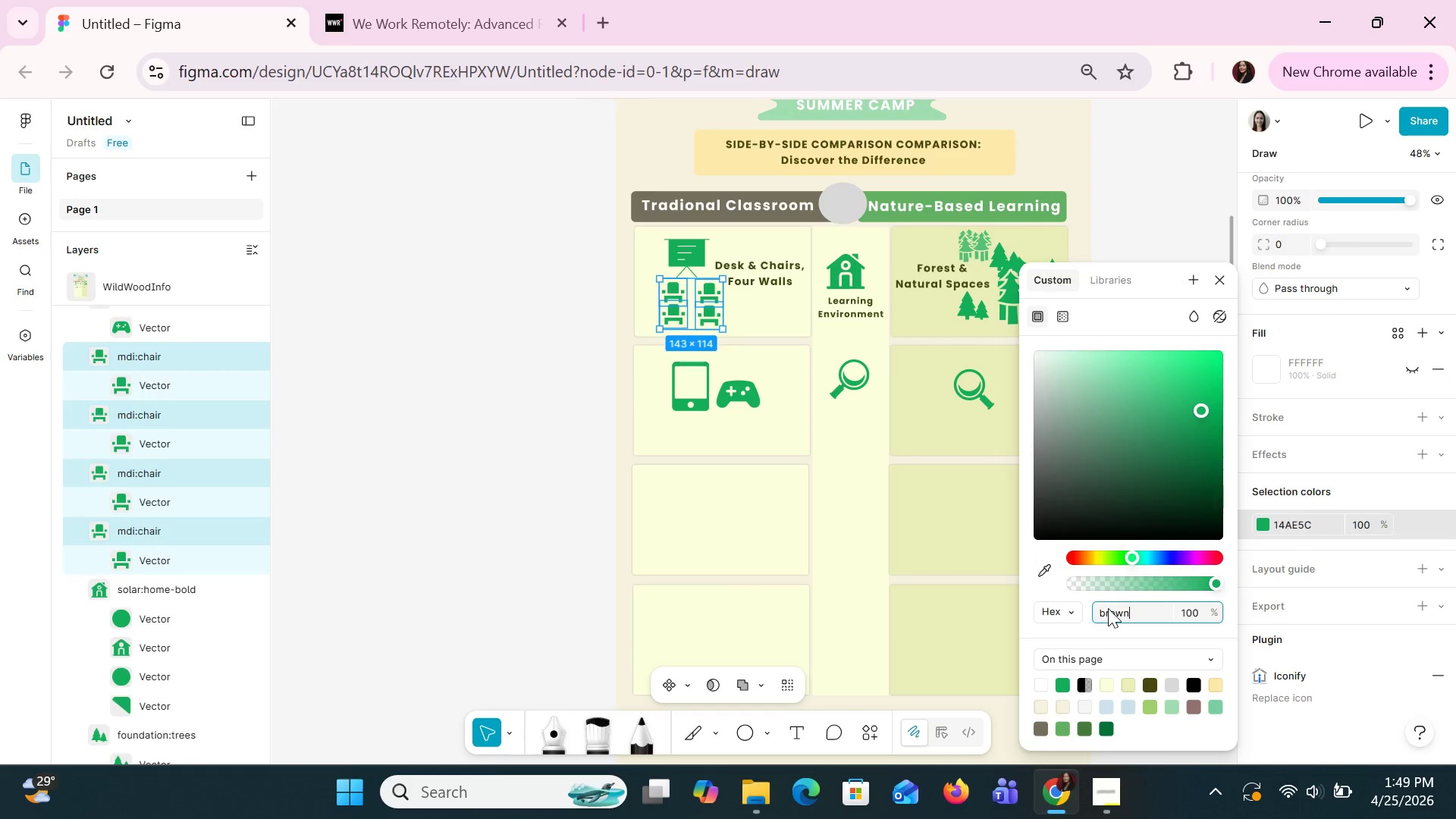 
key(Enter)
 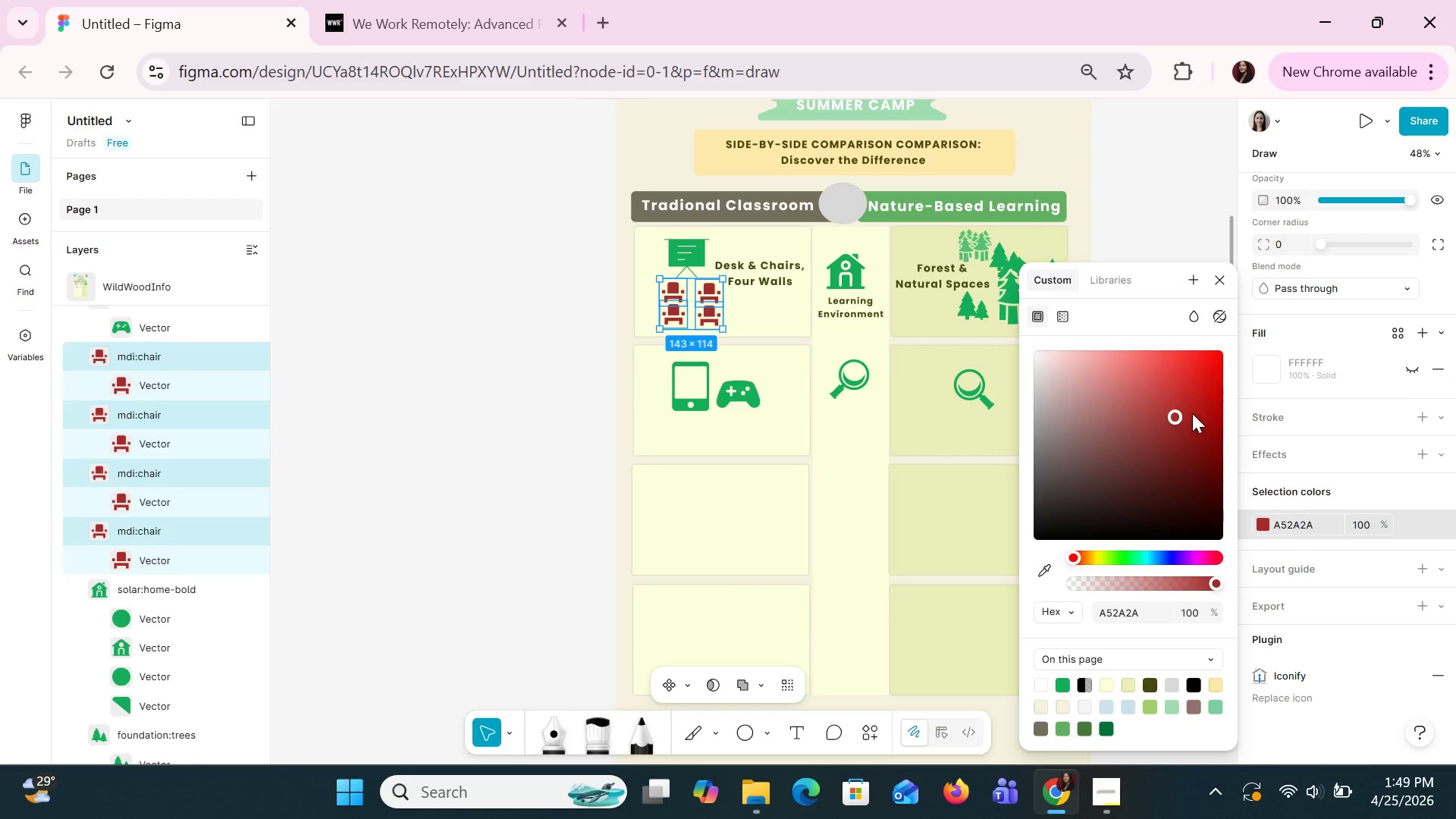 
left_click_drag(start_coordinate=[1181, 416], to_coordinate=[1143, 444])
 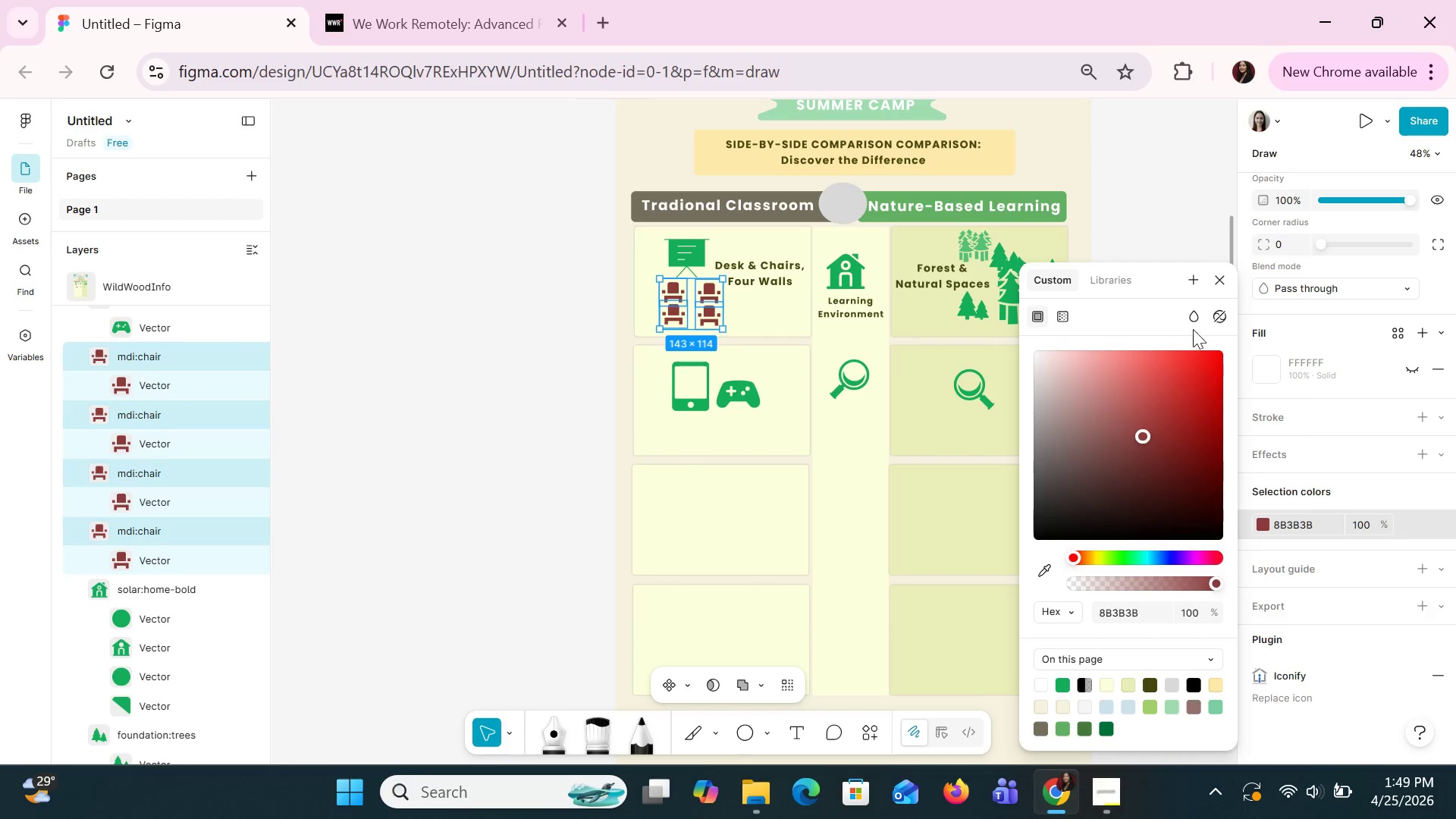 
left_click([1222, 282])
 